 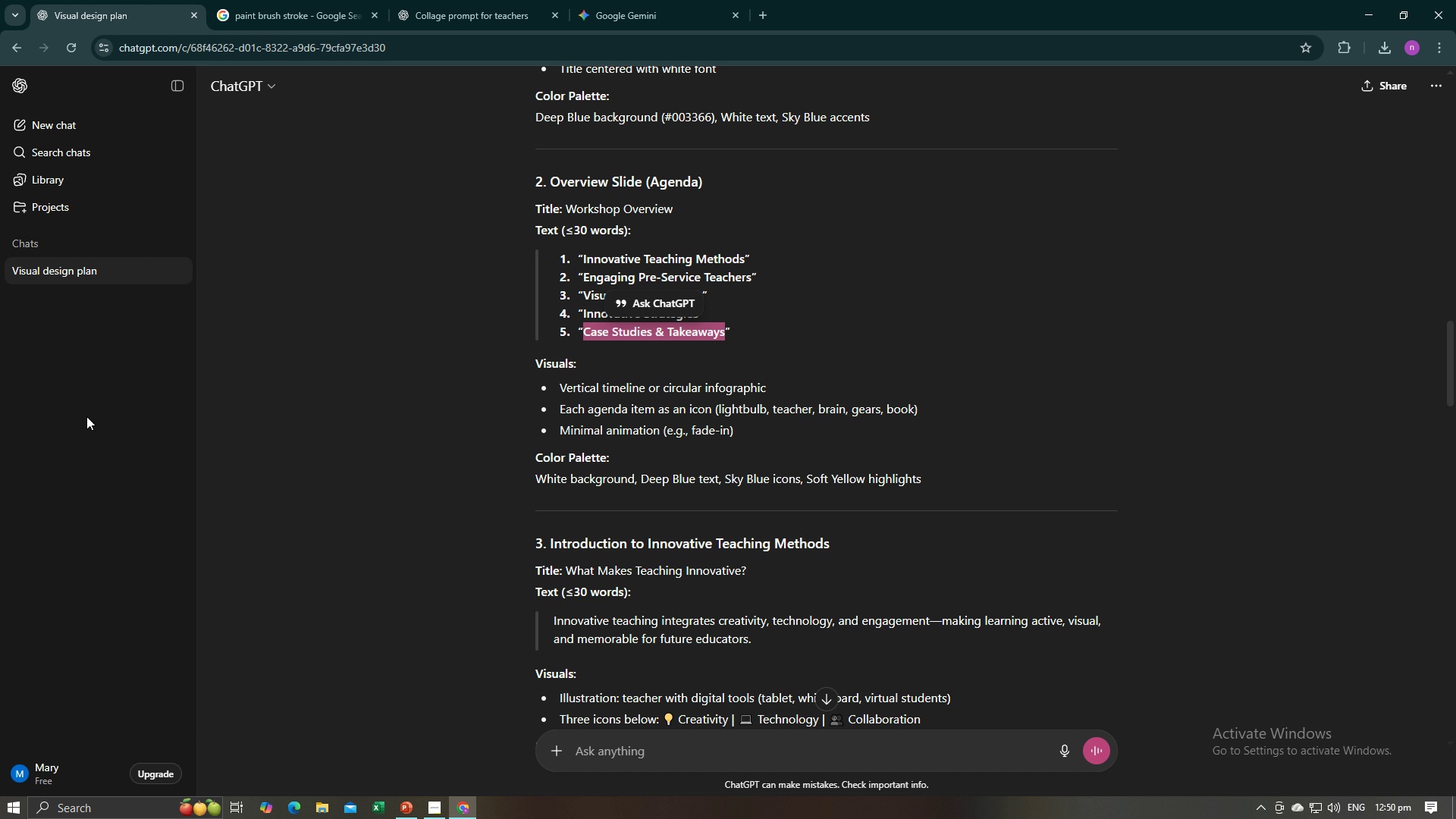 
key(Alt+Tab)
 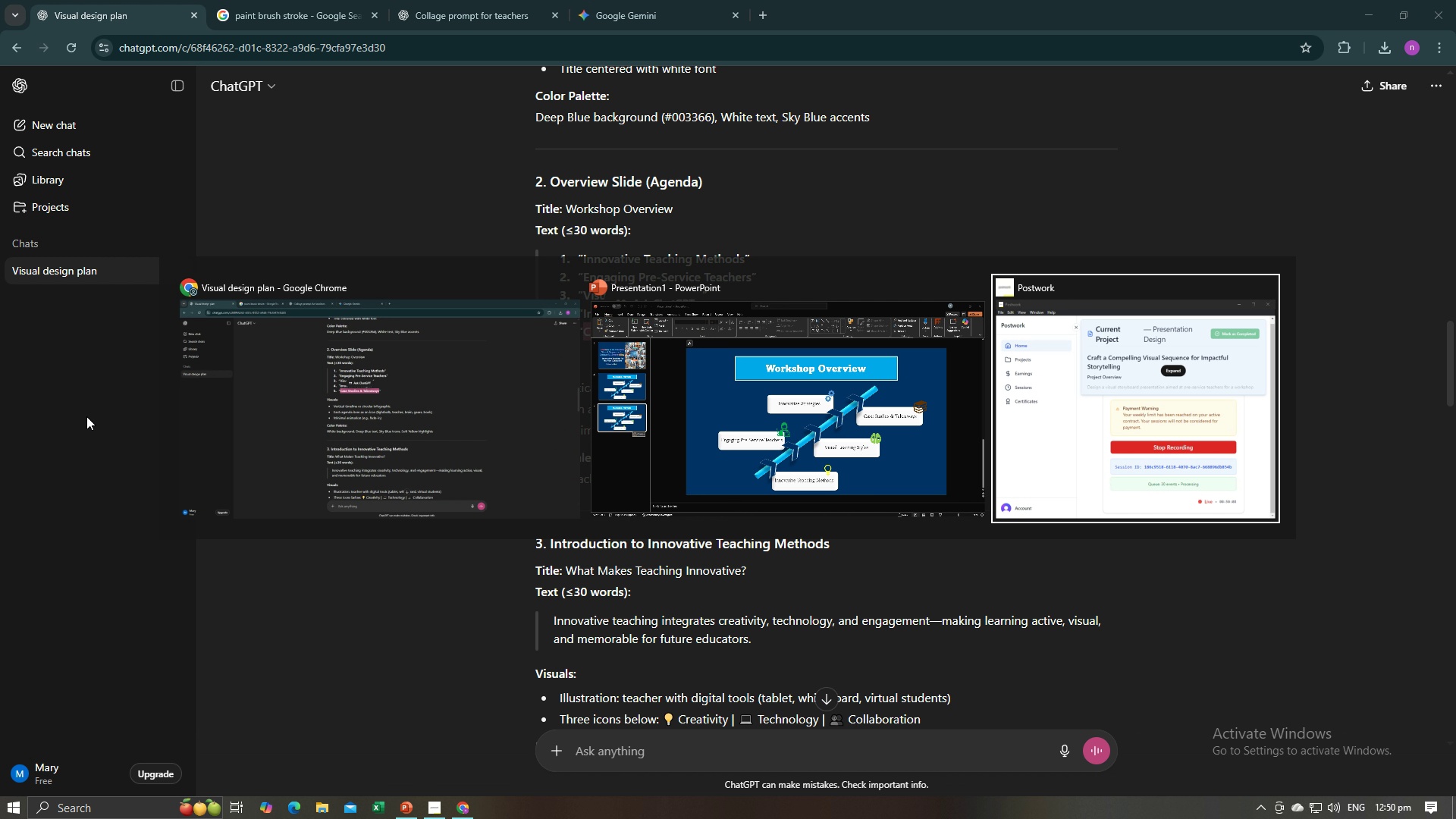 
key(Alt+Tab)
 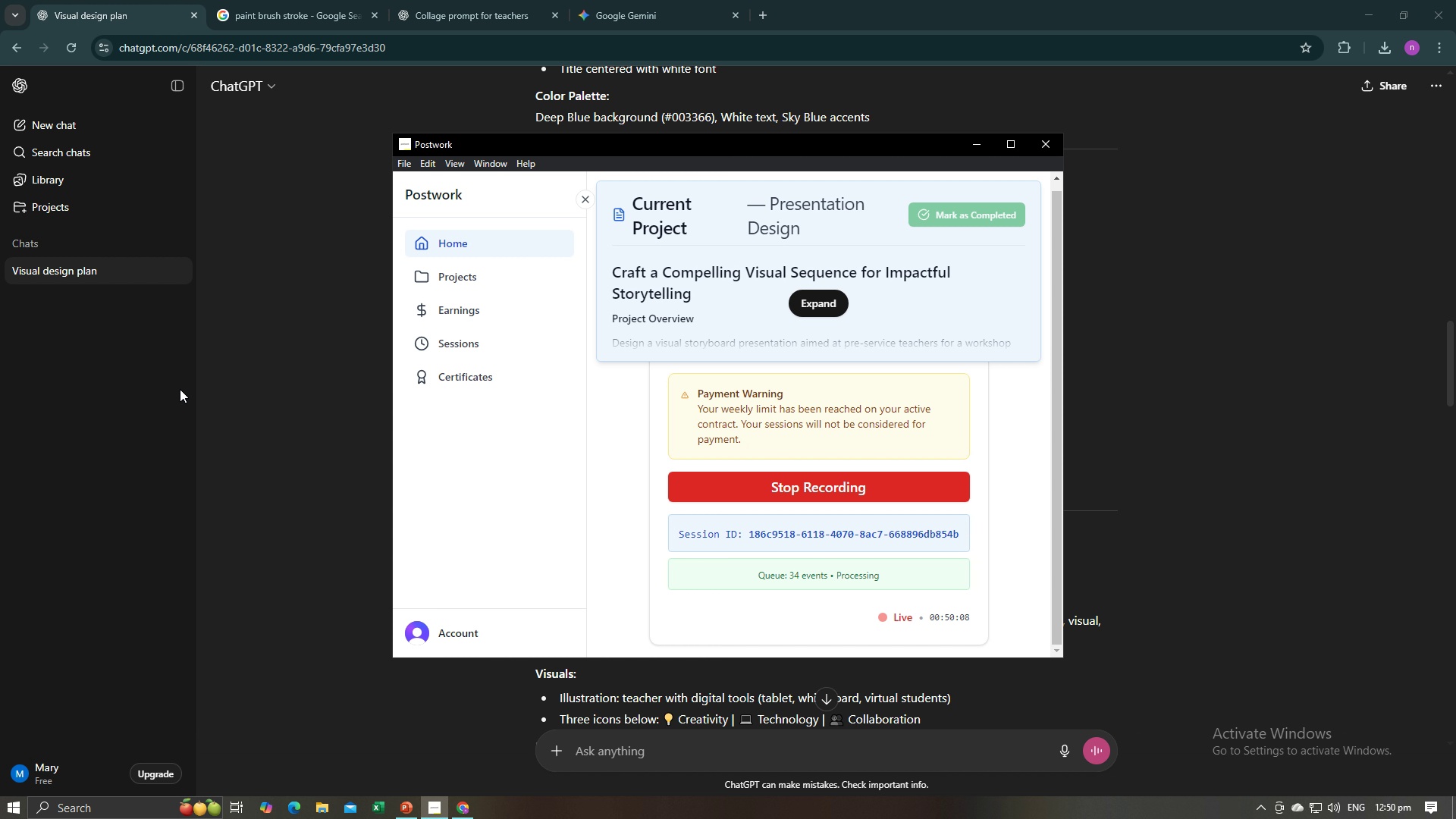 
key(Alt+Tab)
 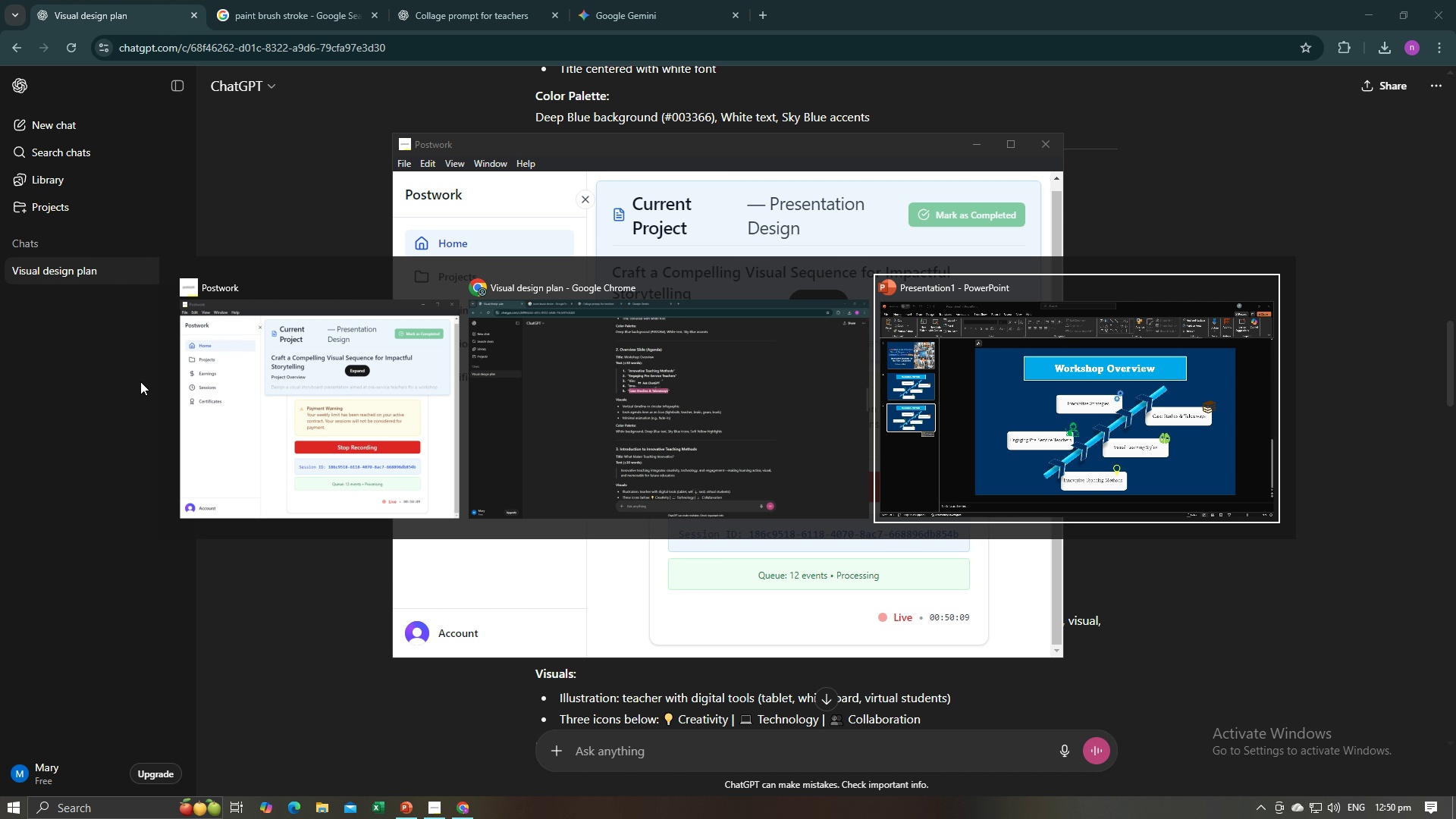 
key(Alt+Tab)
 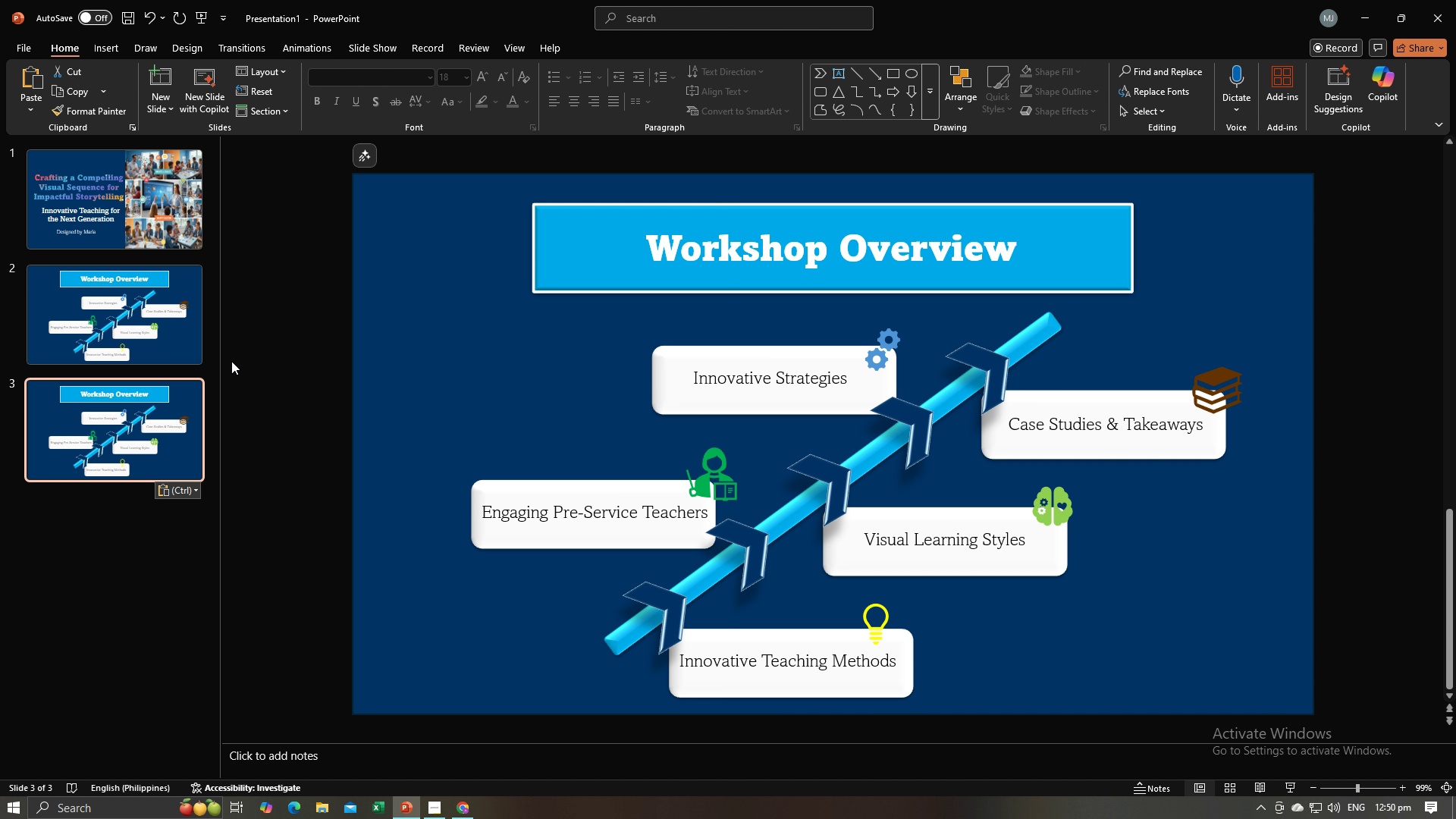 
key(Alt+Tab)
 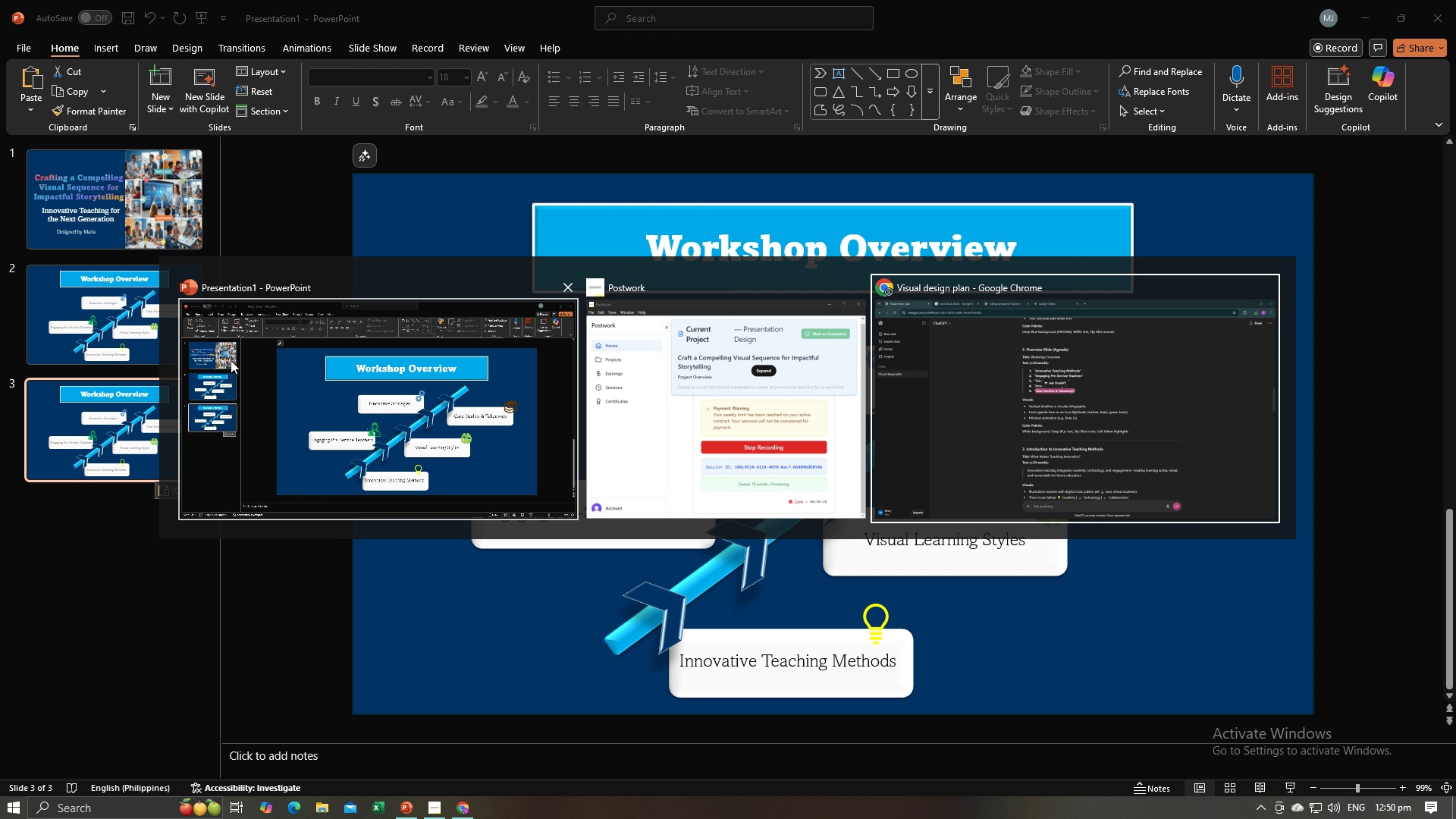 
key(Alt+Tab)
 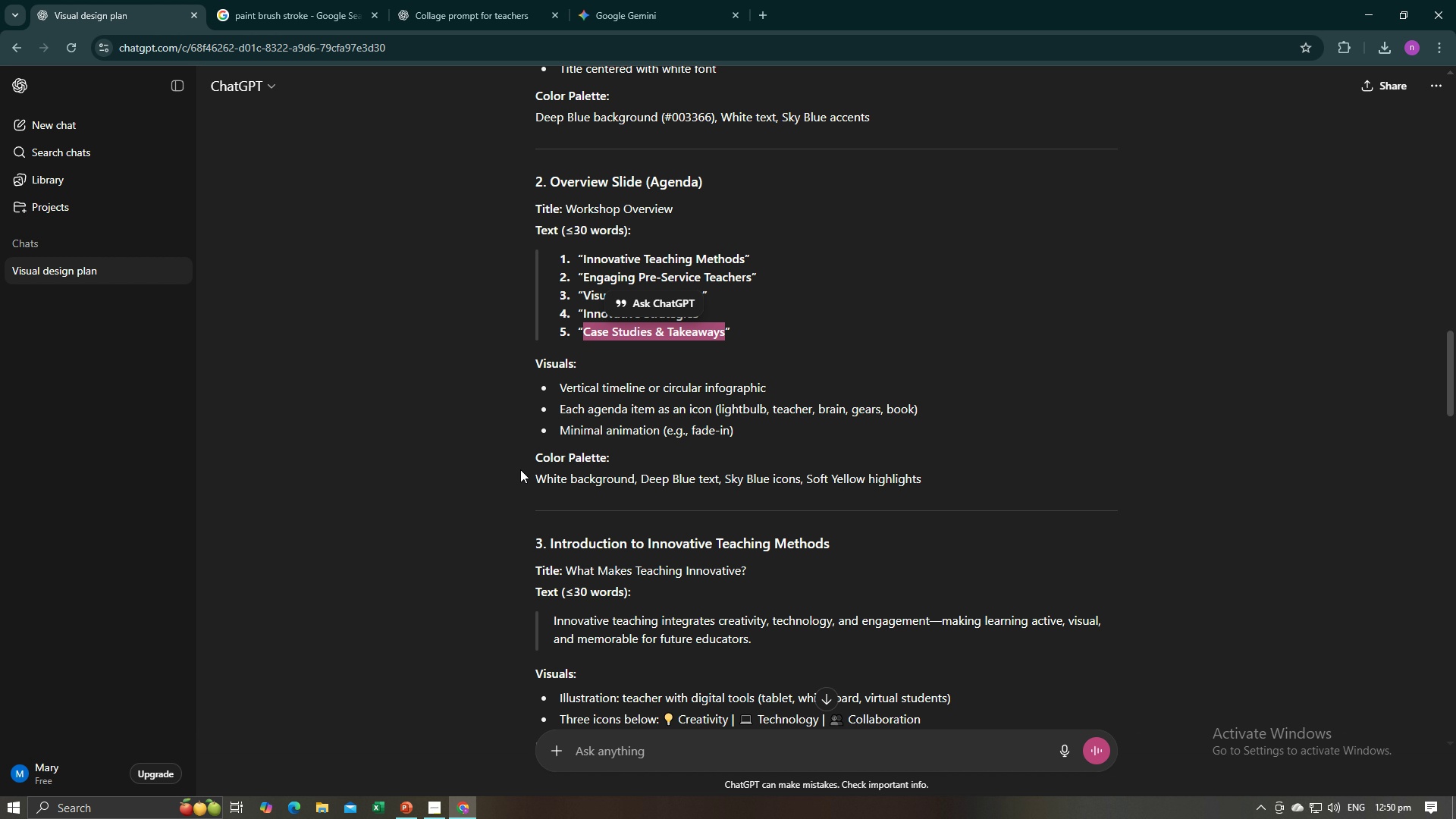 
scroll: coordinate [520, 469], scroll_direction: down, amount: 3.0
 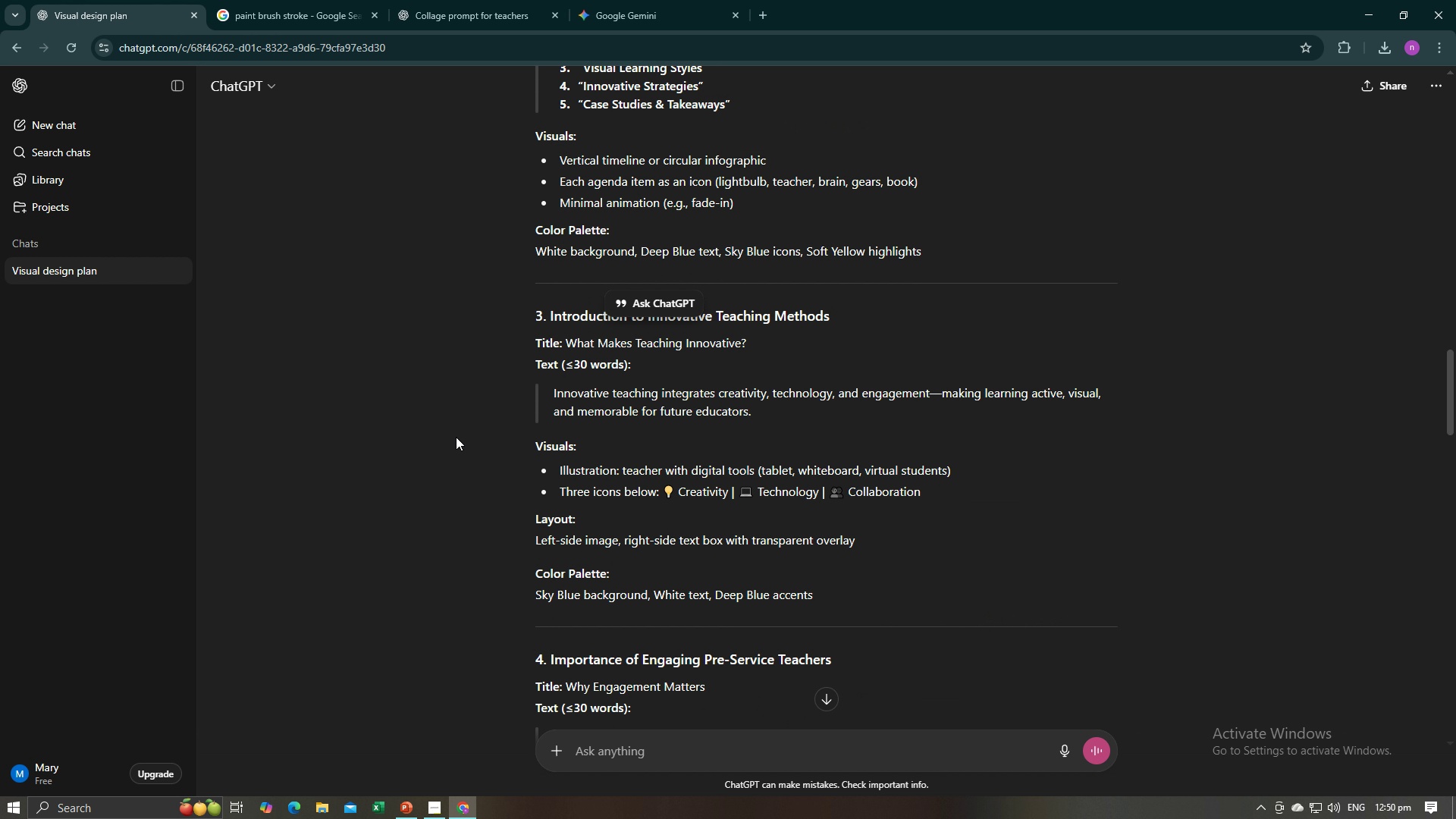 
left_click([456, 437])
 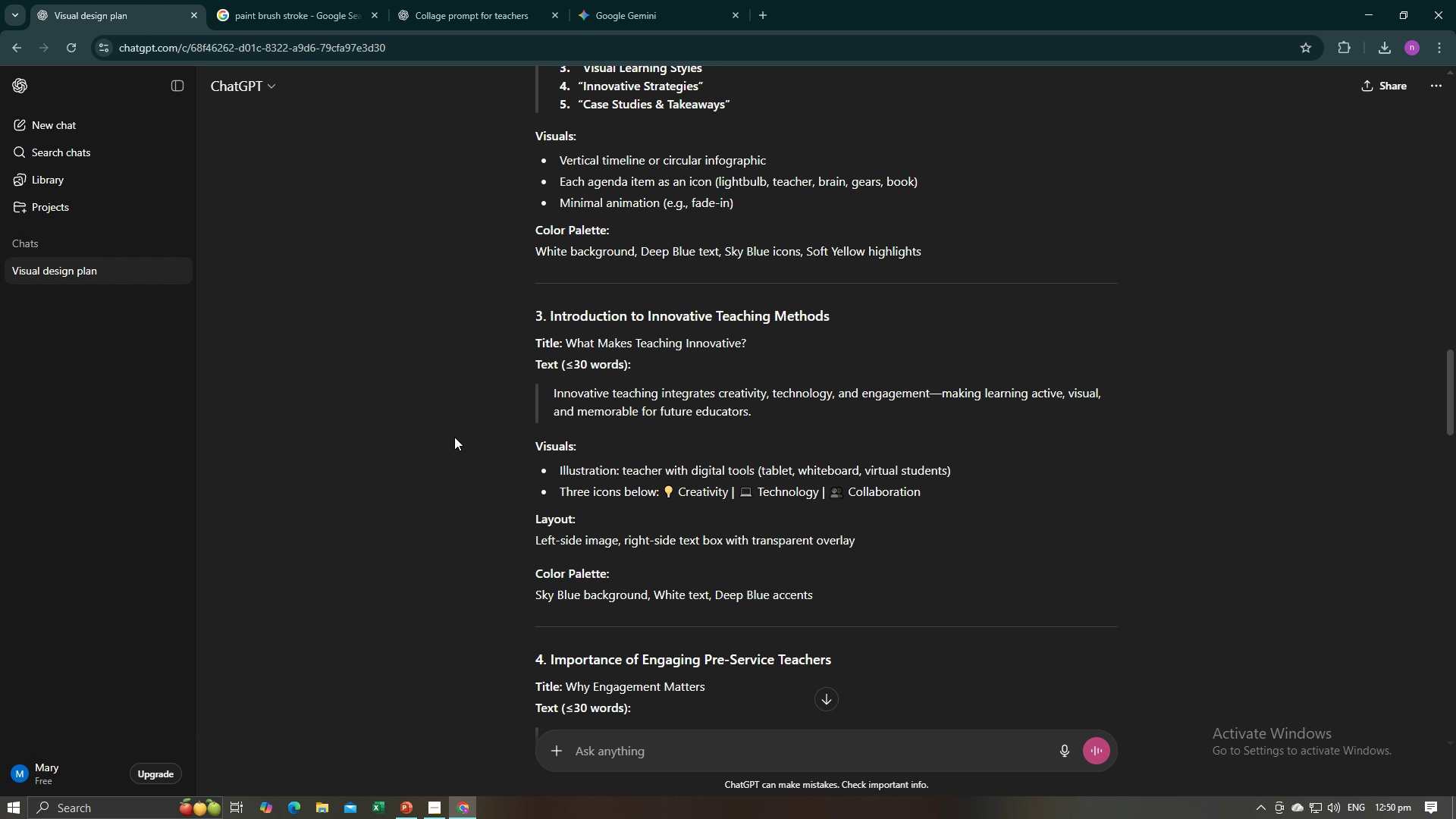 
wait(8.83)
 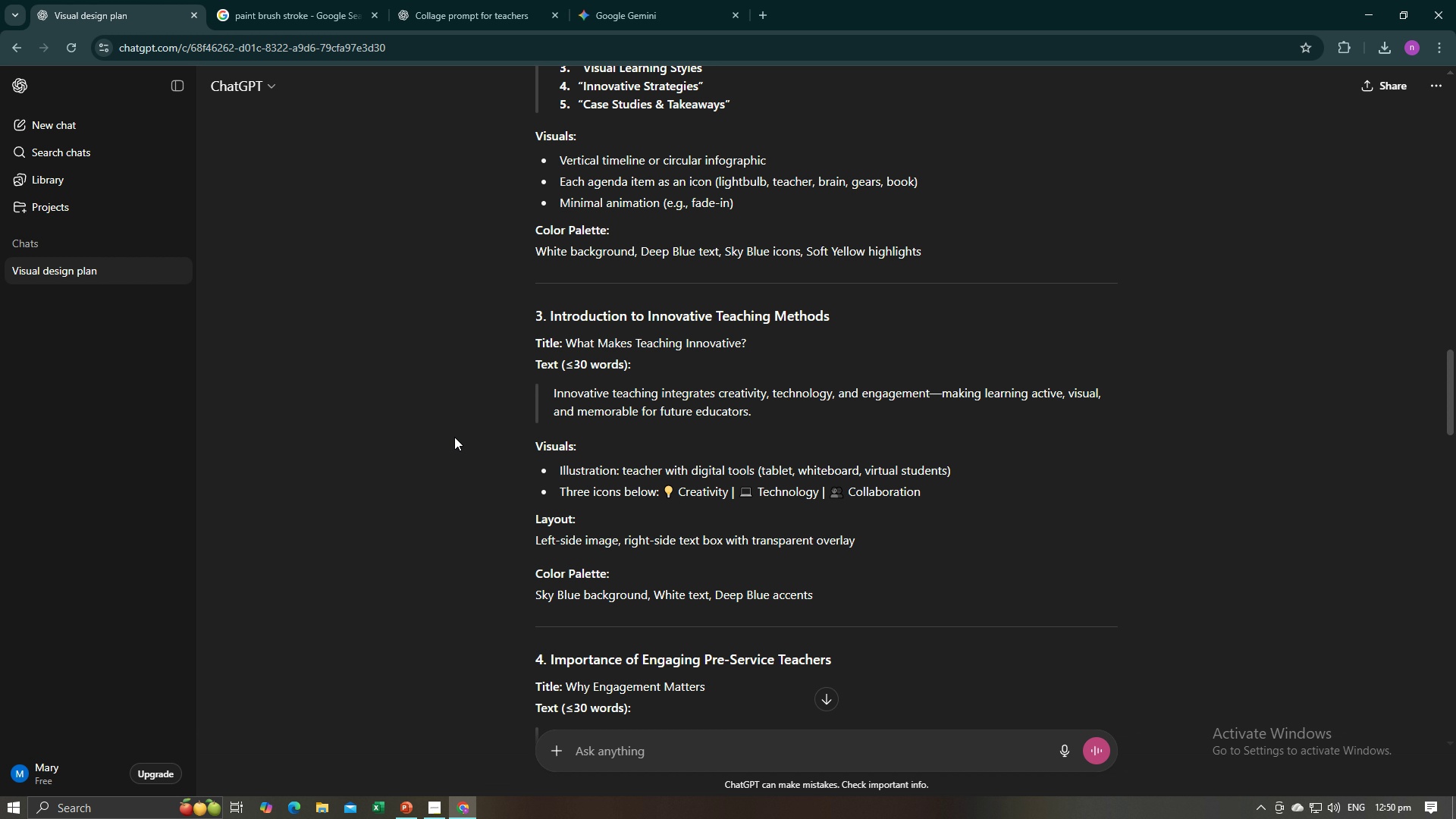 
key(Alt+AltLeft)
 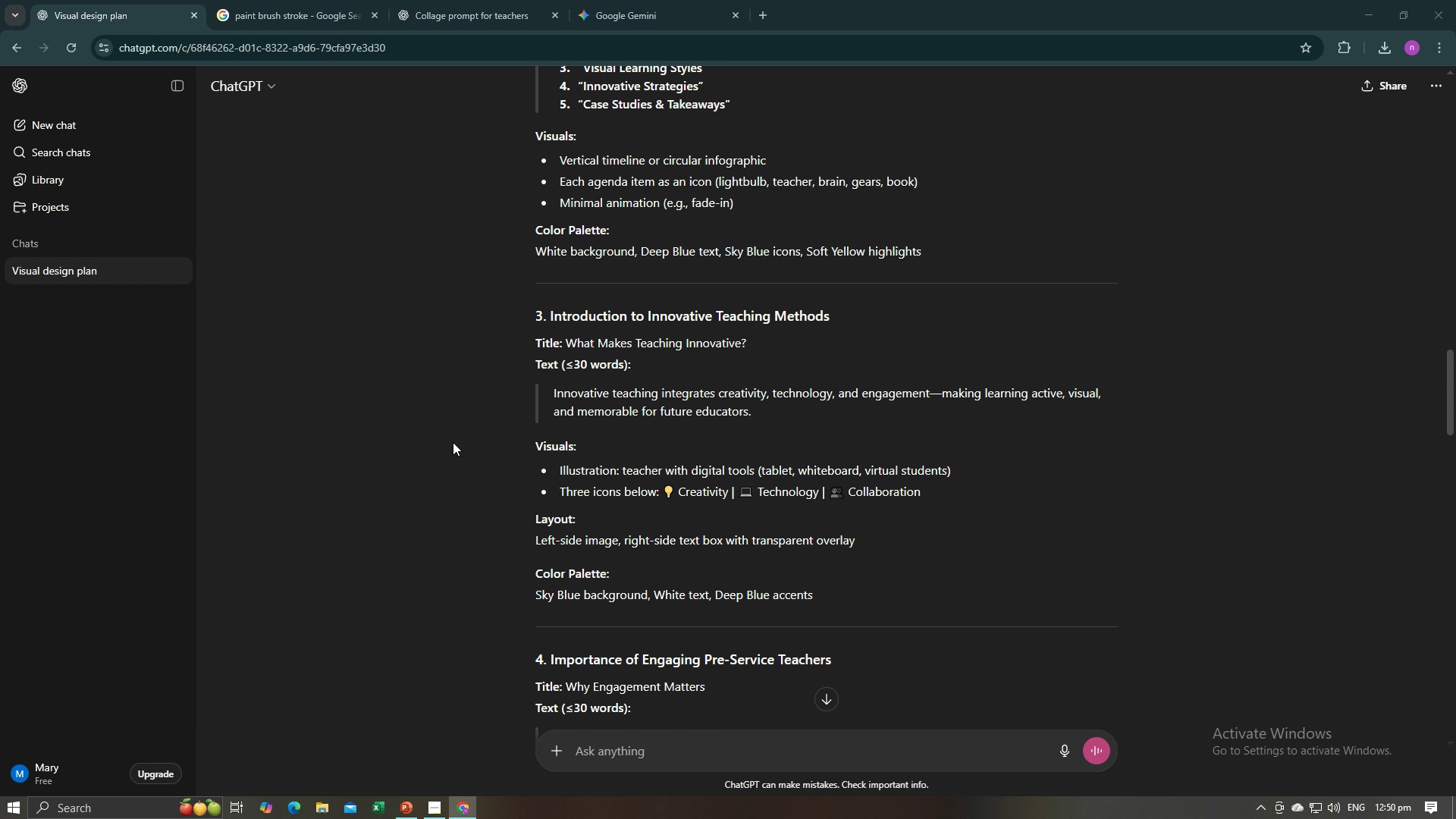 
key(Alt+Tab)
 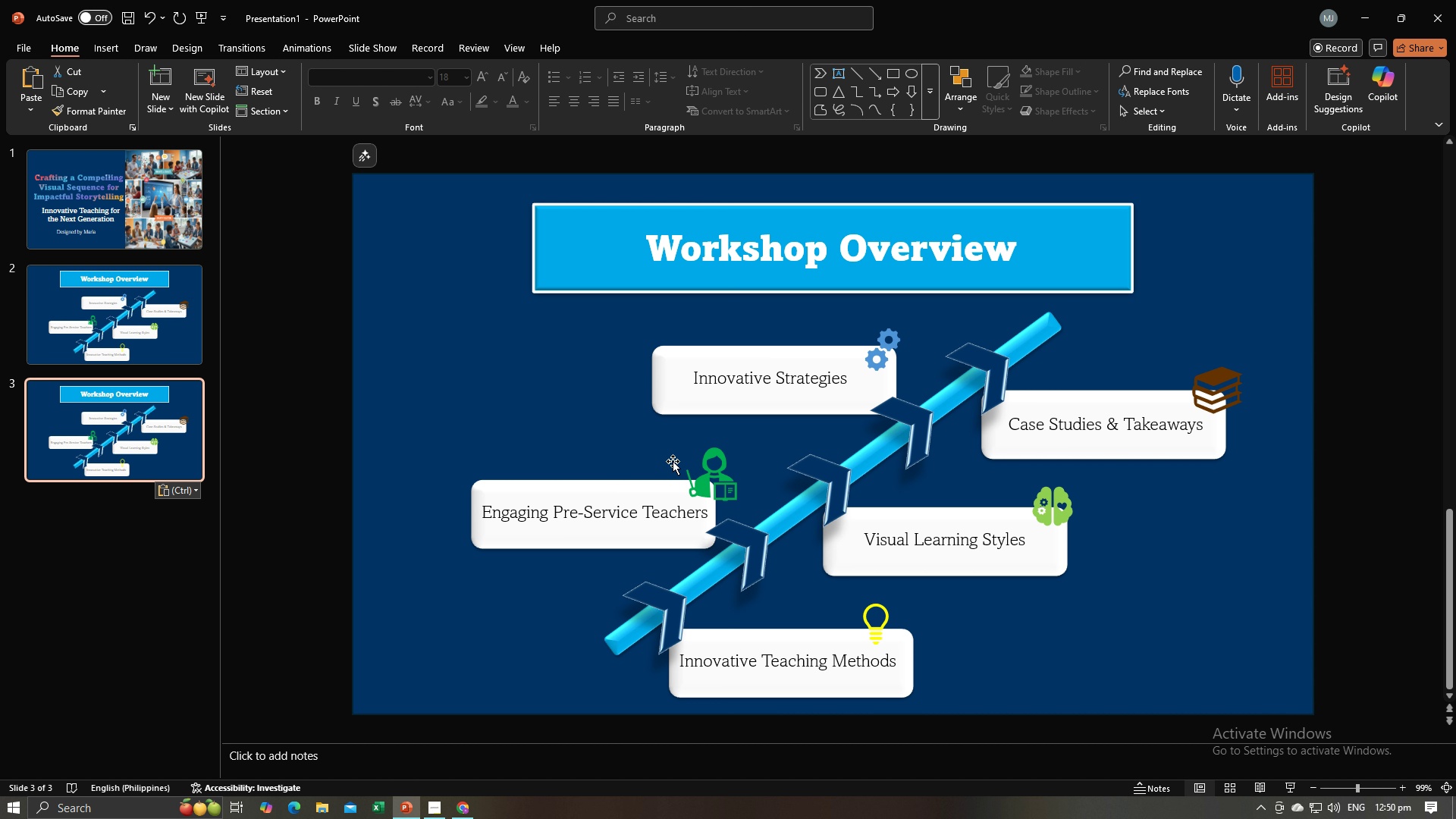 
key(Alt+AltLeft)
 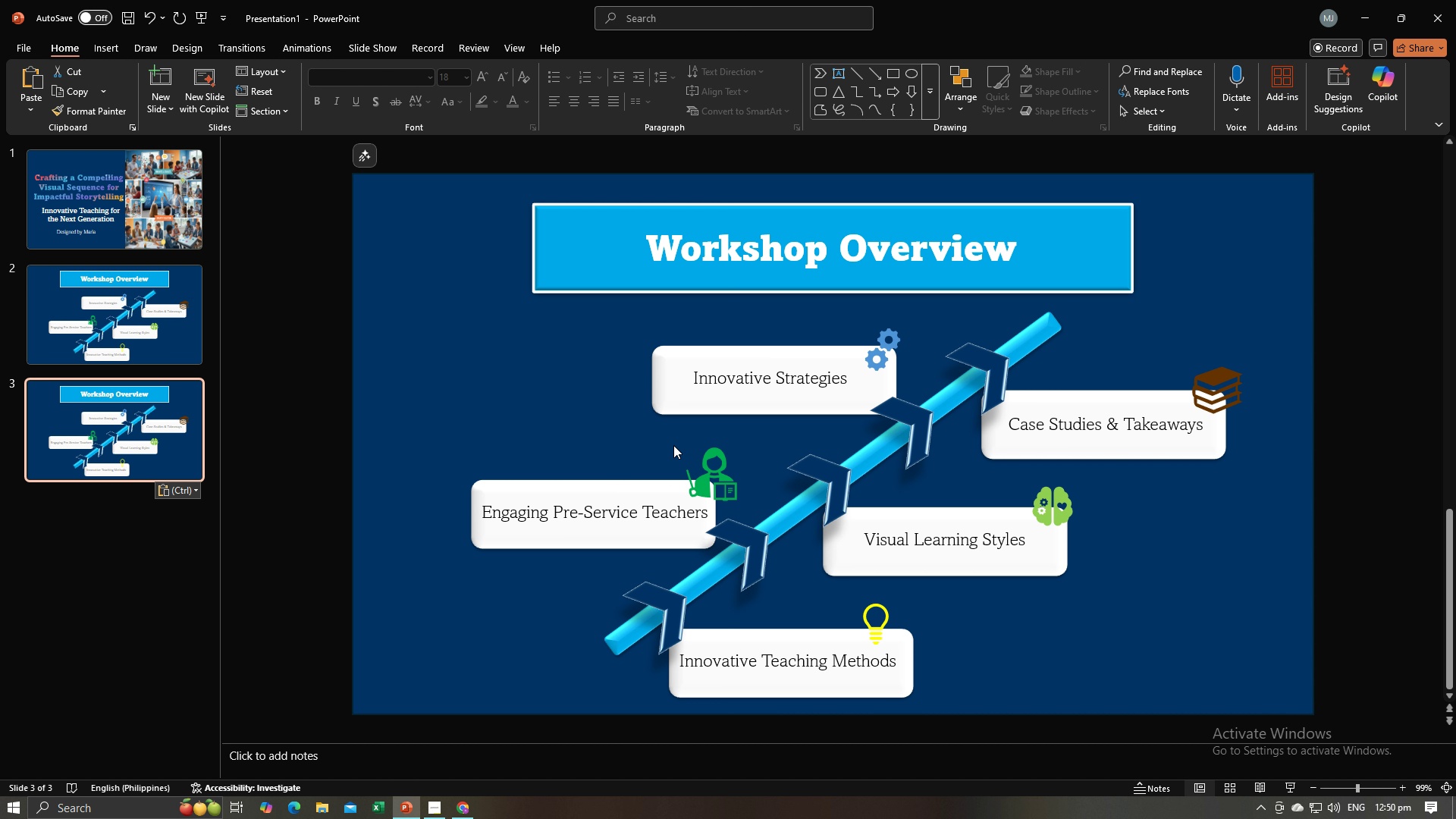 
key(Alt+Tab)
 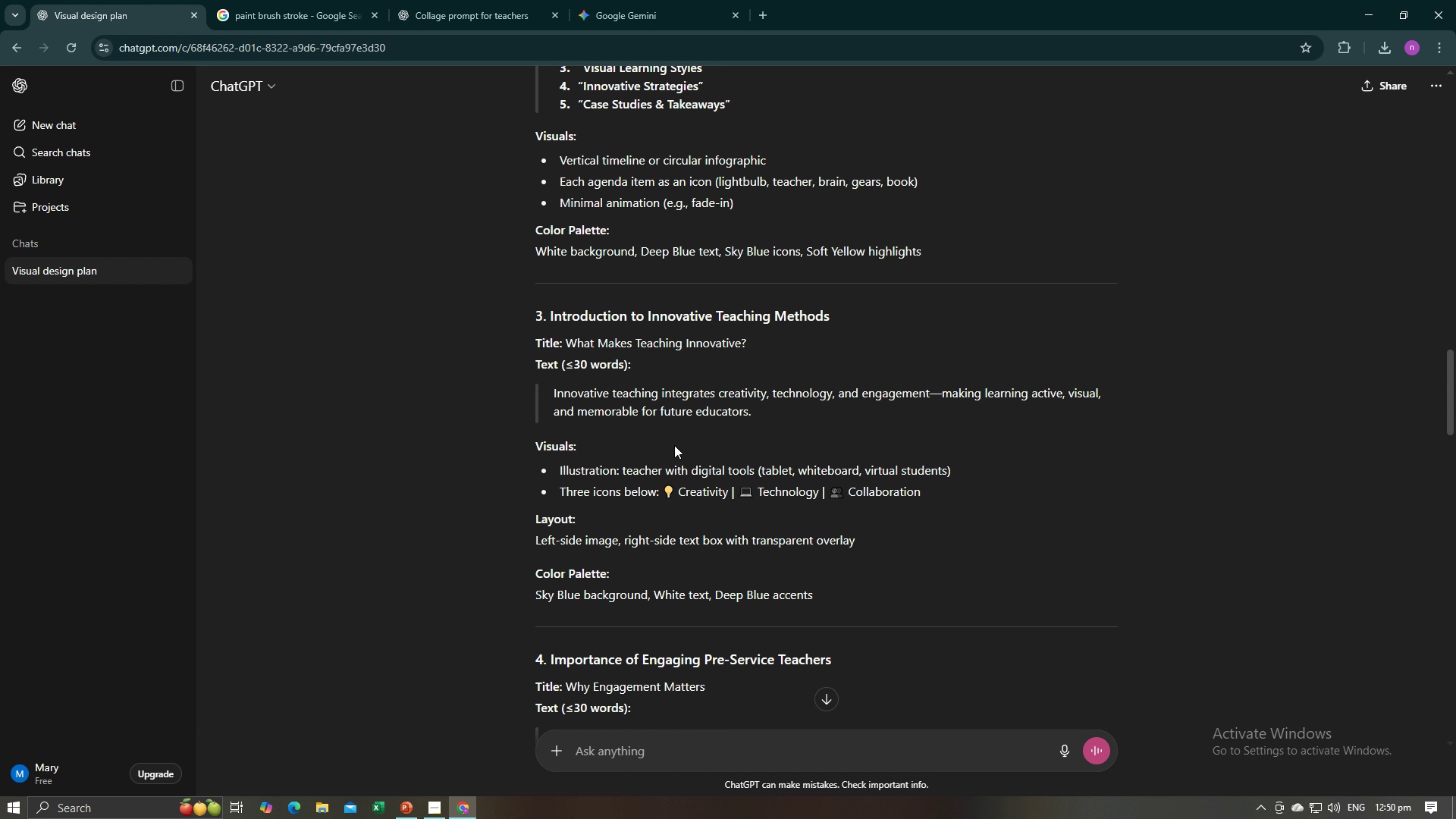 
key(Alt+AltLeft)
 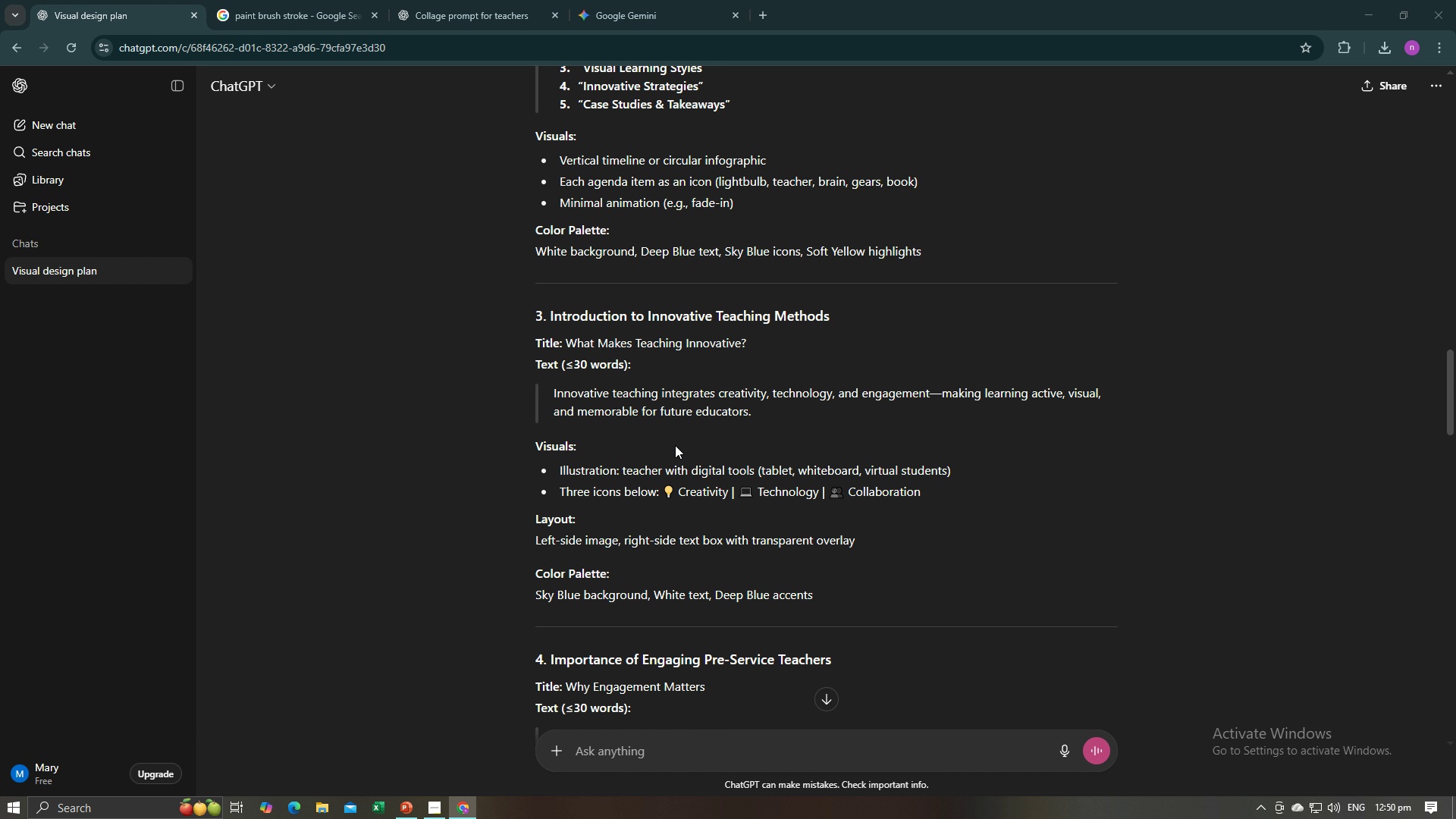 
key(Alt+Tab)
 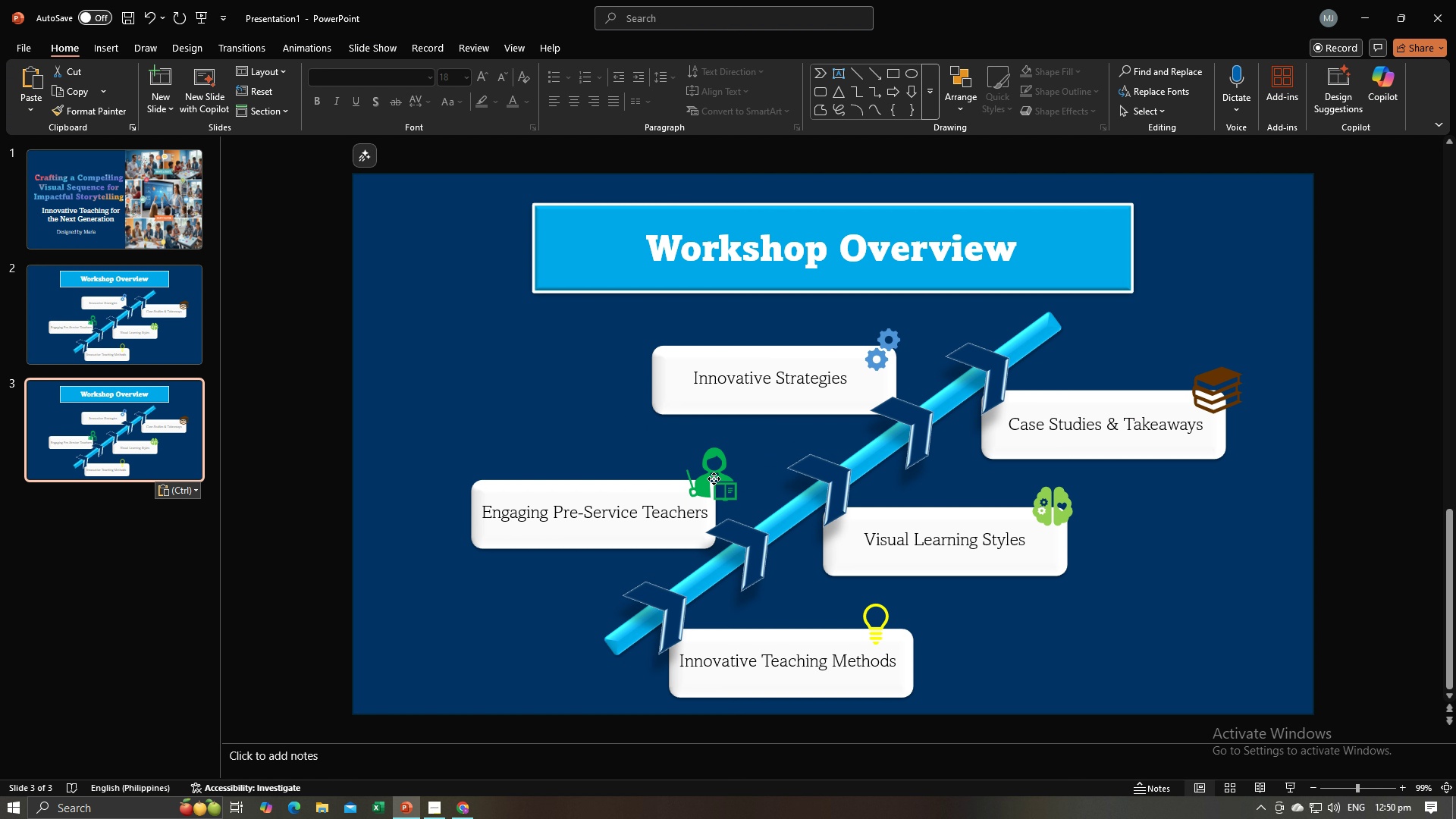 
left_click([714, 479])
 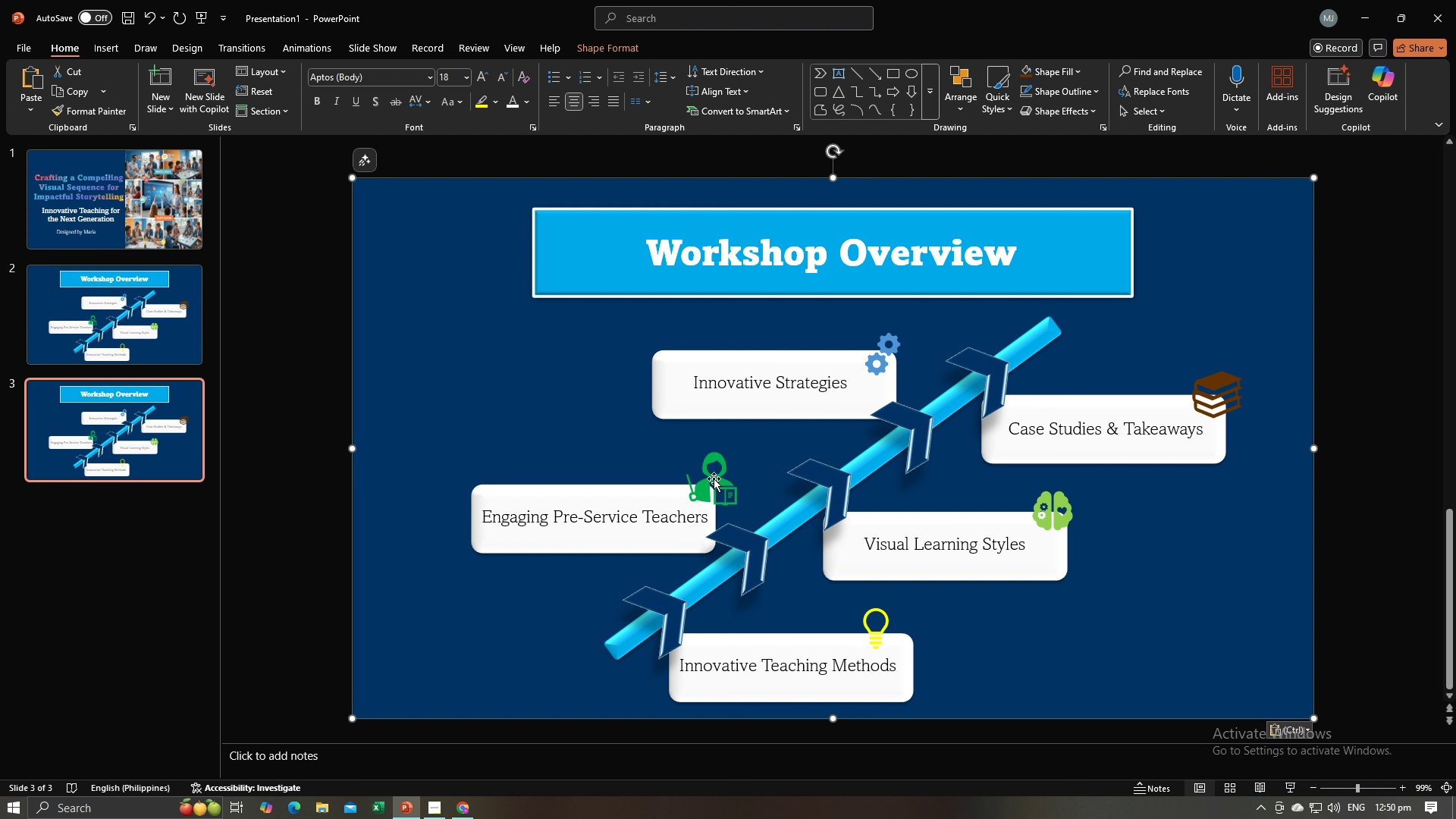 
left_click([714, 479])
 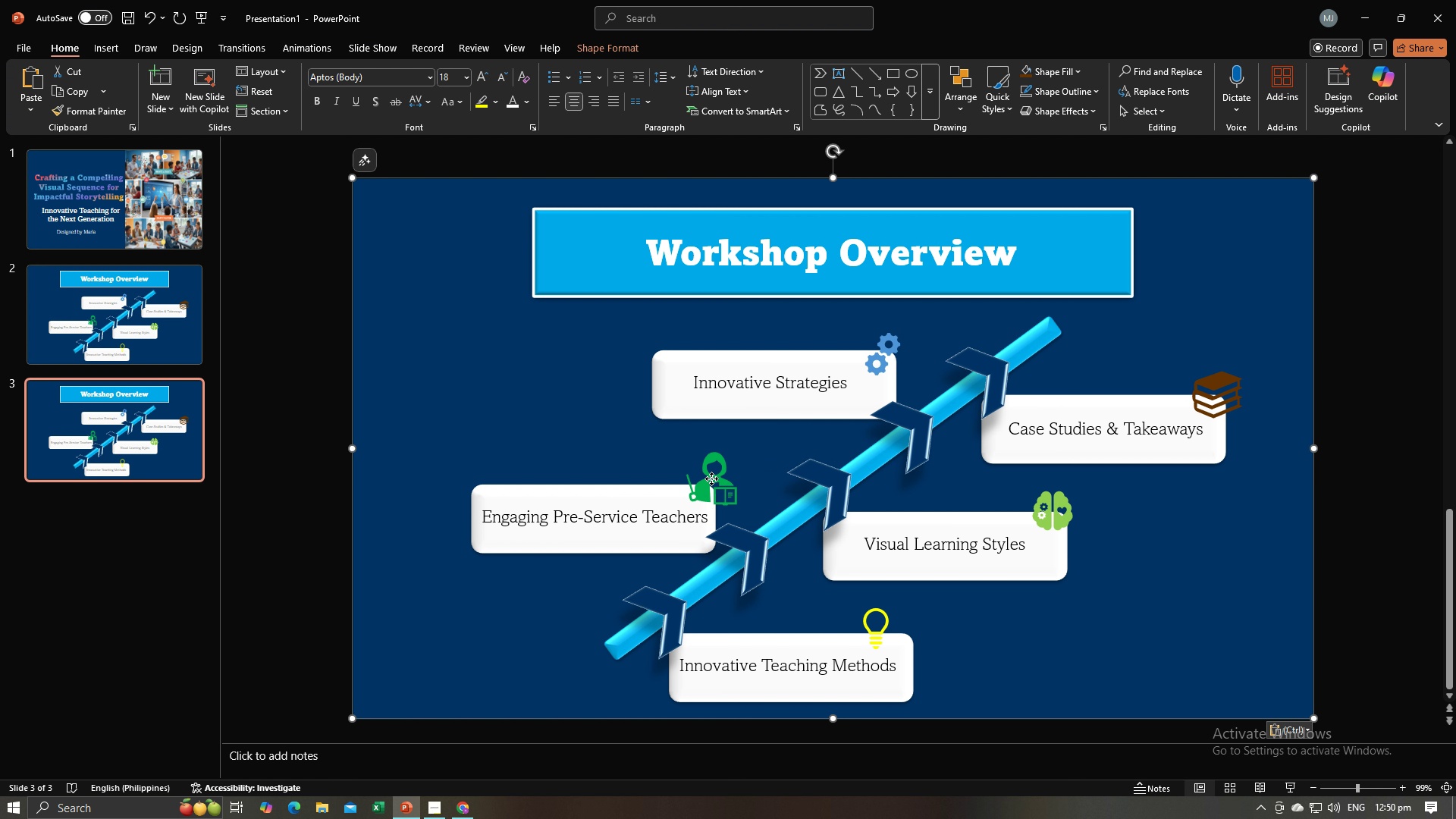 
left_click([711, 479])
 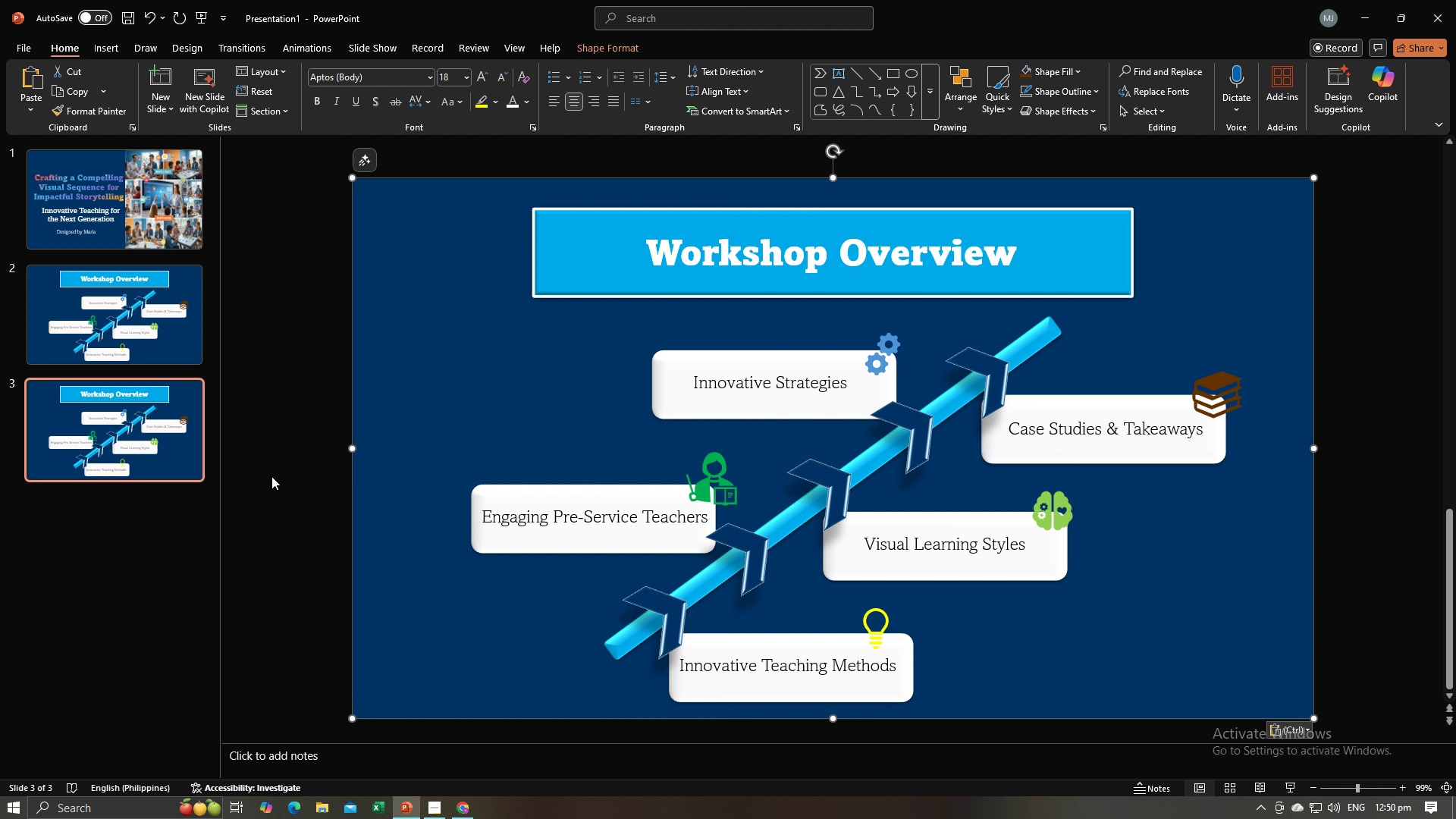 
left_click([262, 492])
 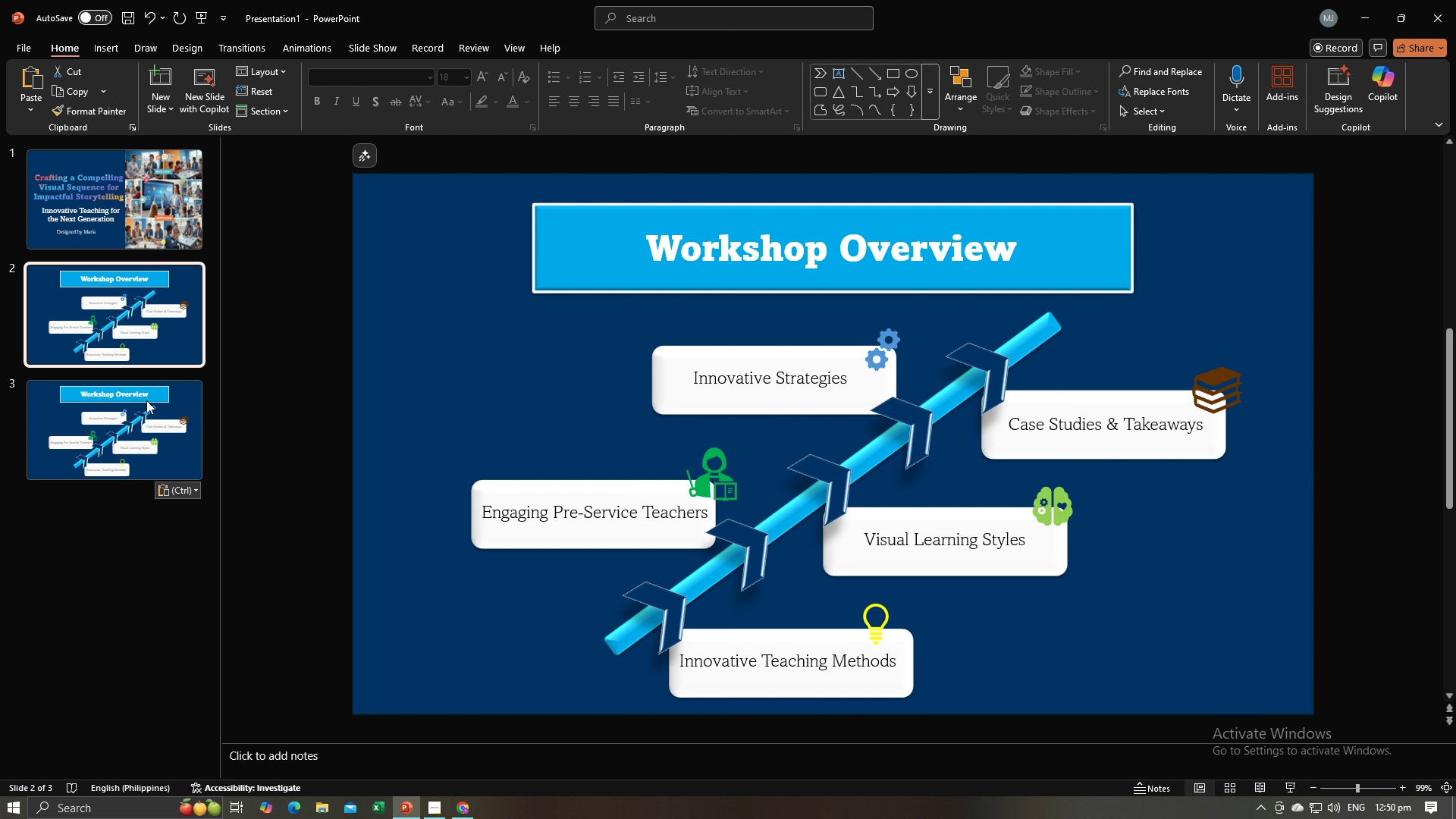 
double_click([149, 426])
 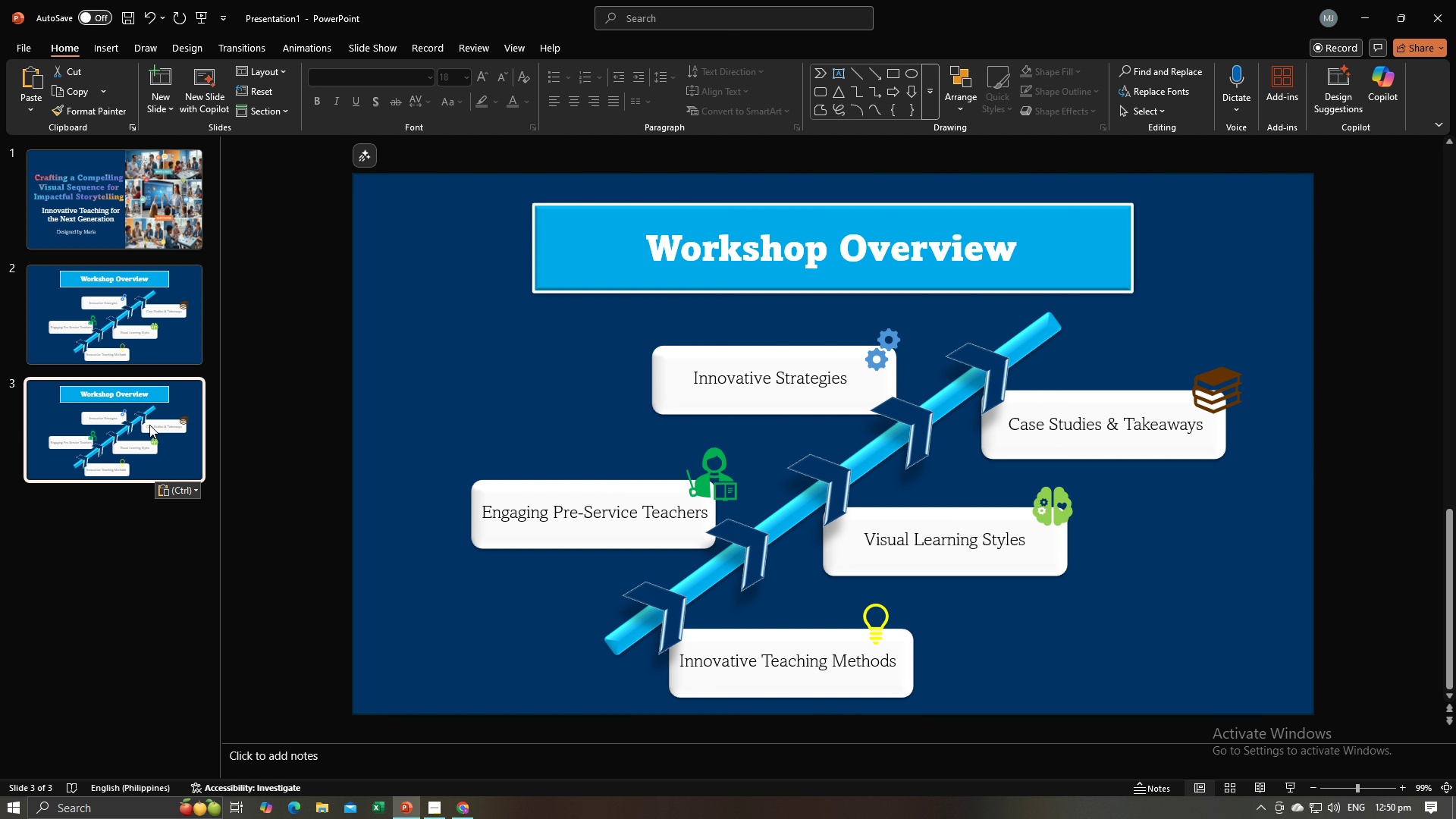 
key(Alt+AltLeft)
 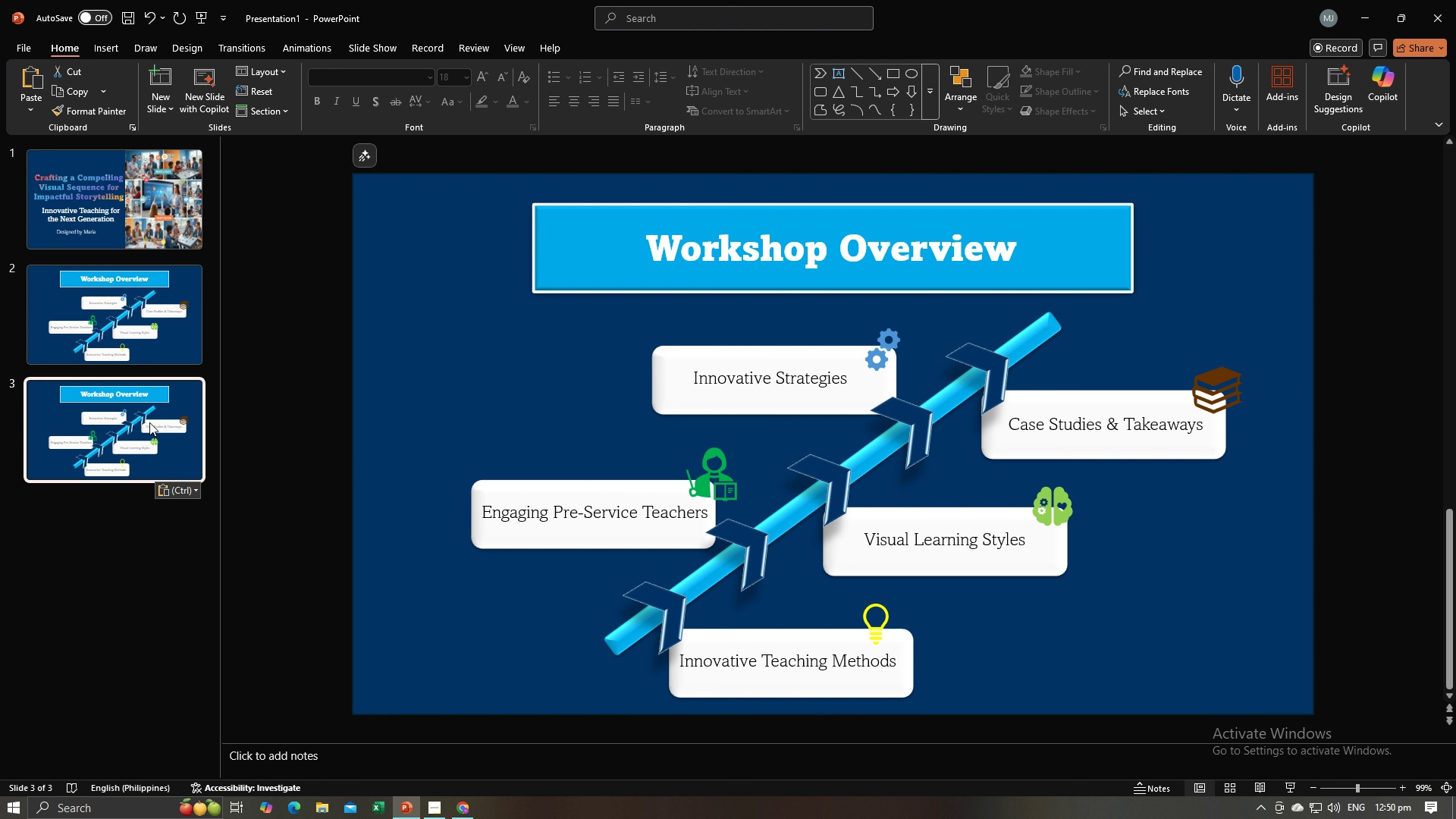 
key(Alt+Tab)
 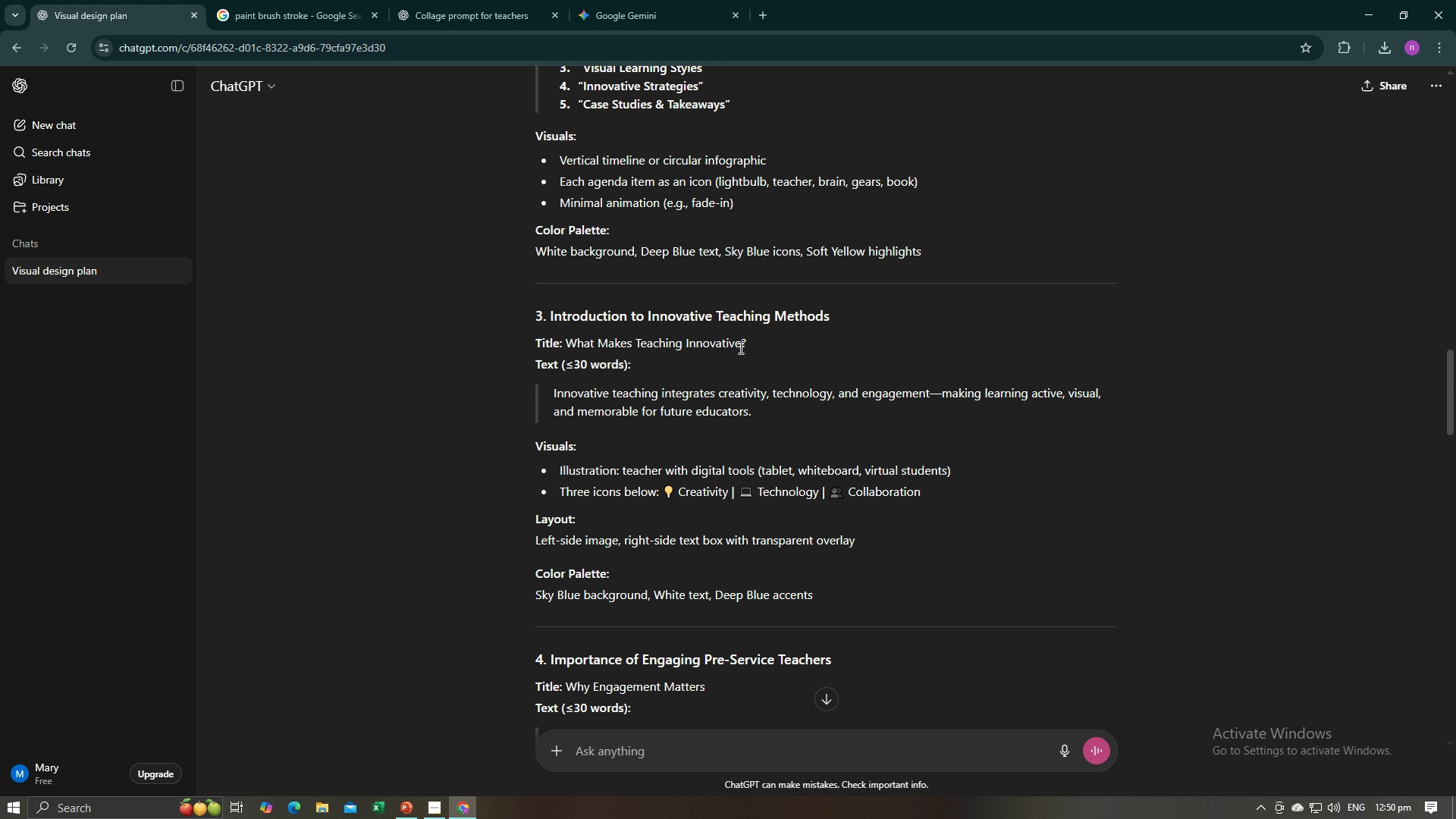 
left_click_drag(start_coordinate=[749, 344], to_coordinate=[570, 342])
 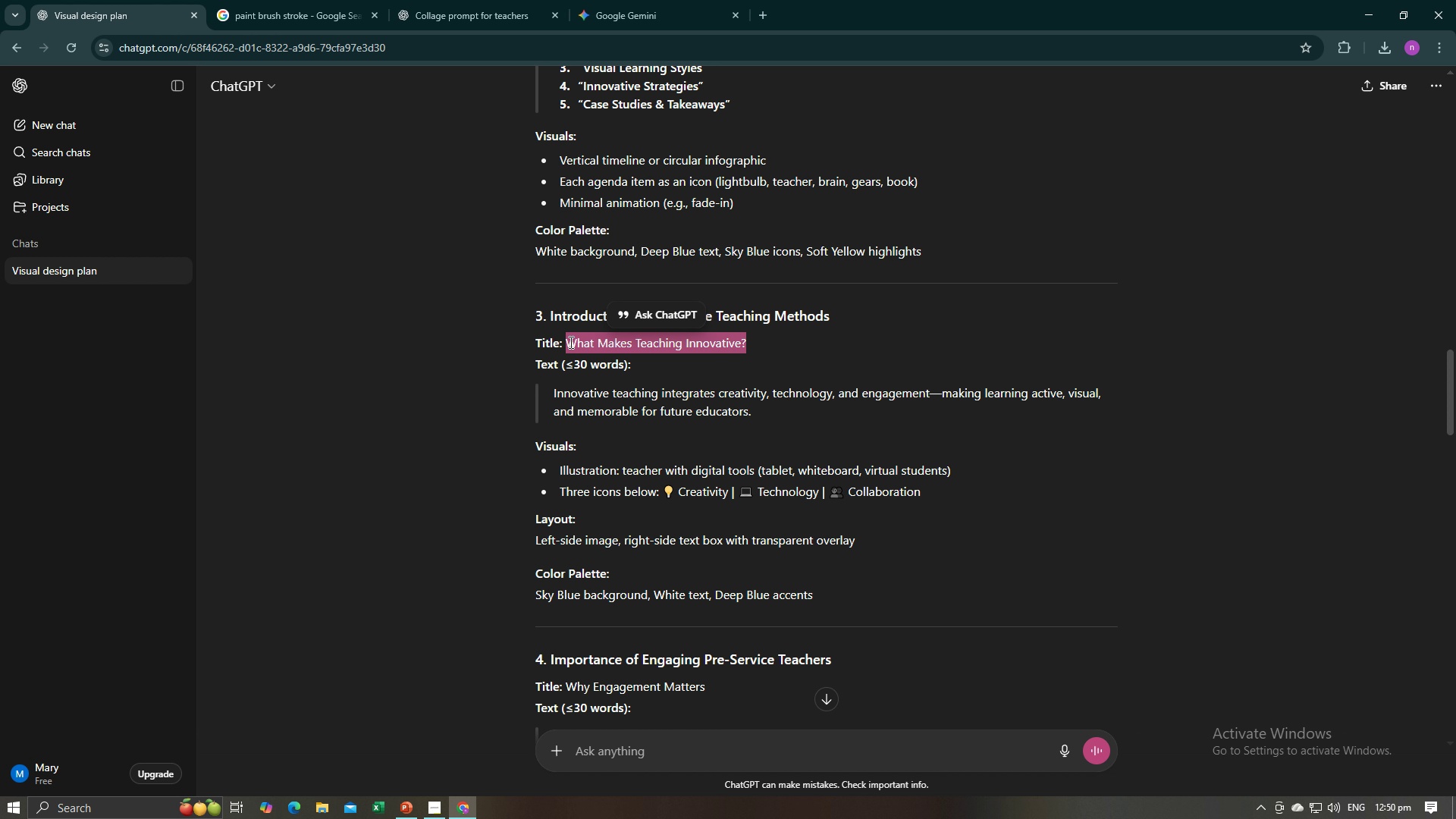 
key(Control+C)
 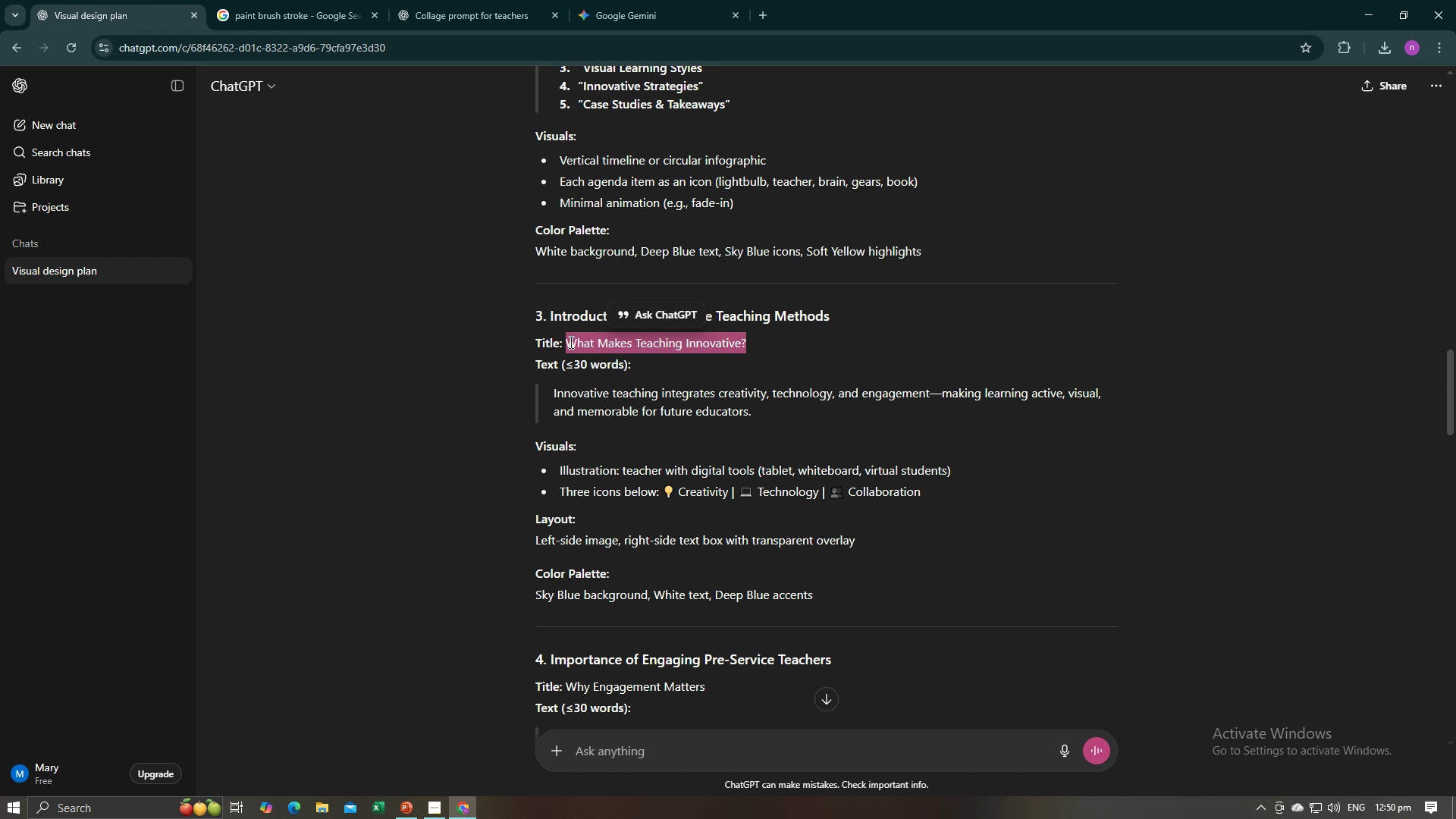 
key(Control+C)
 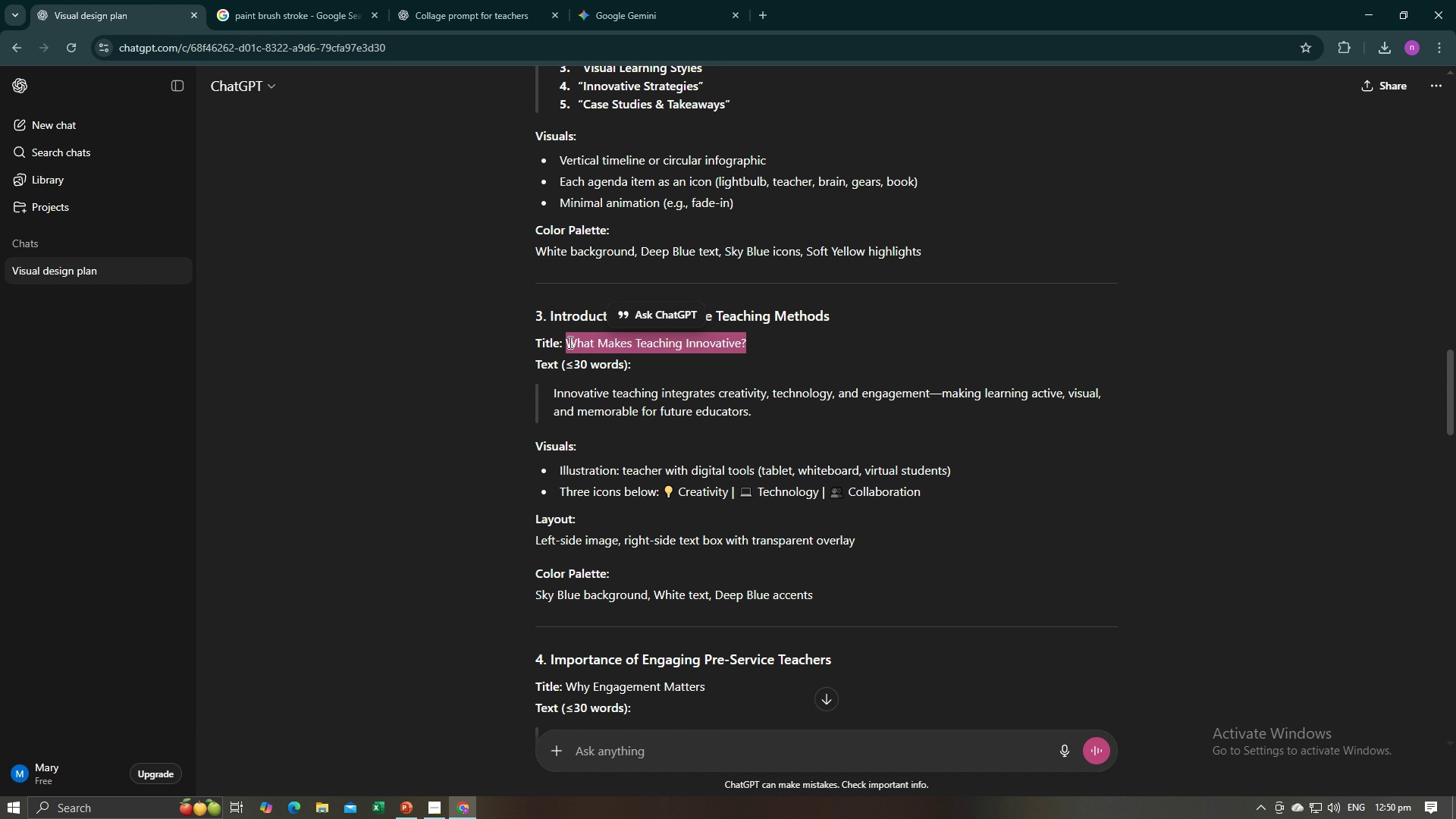 
key(Alt+AltLeft)
 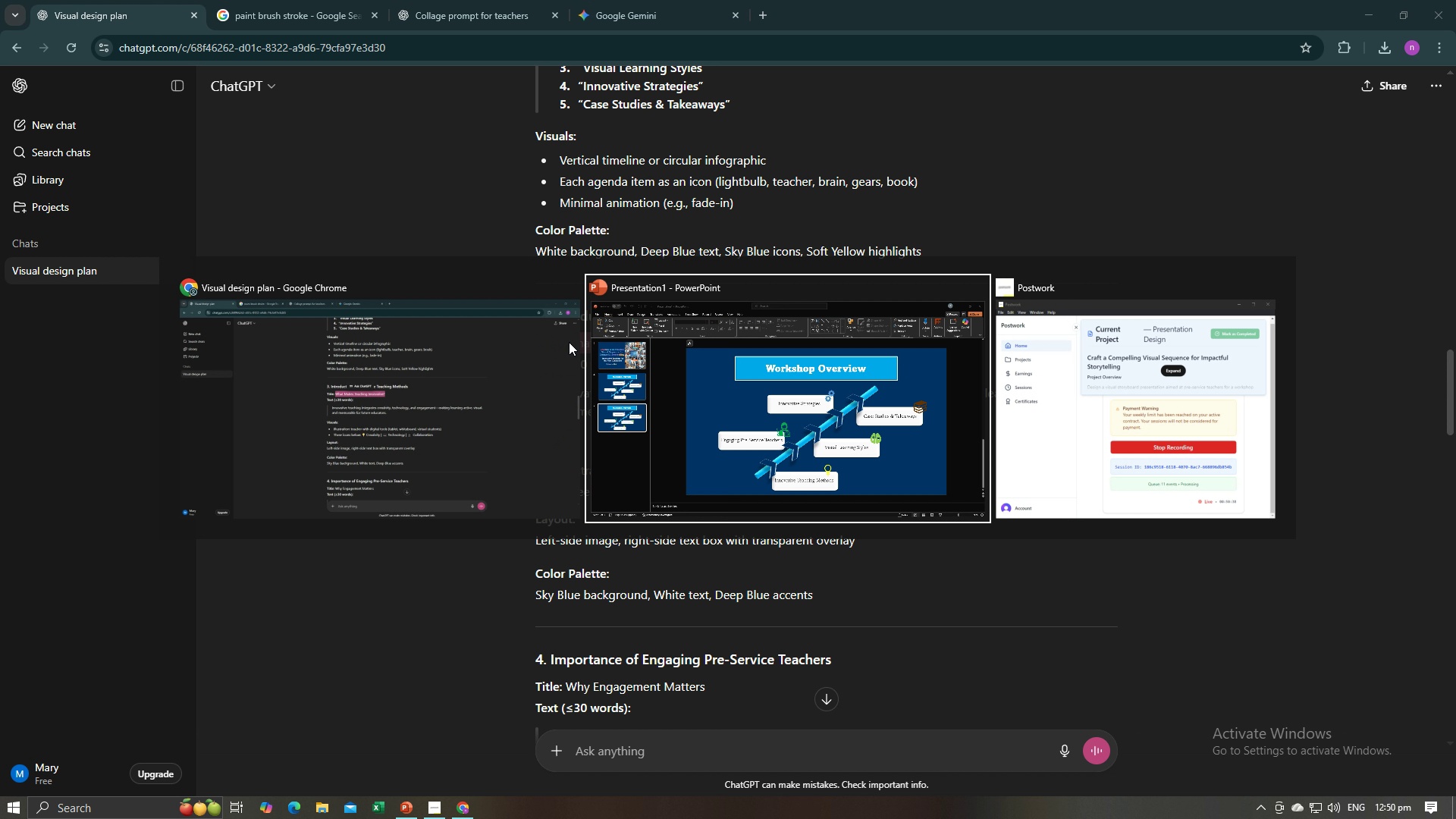 
key(Alt+Tab)
 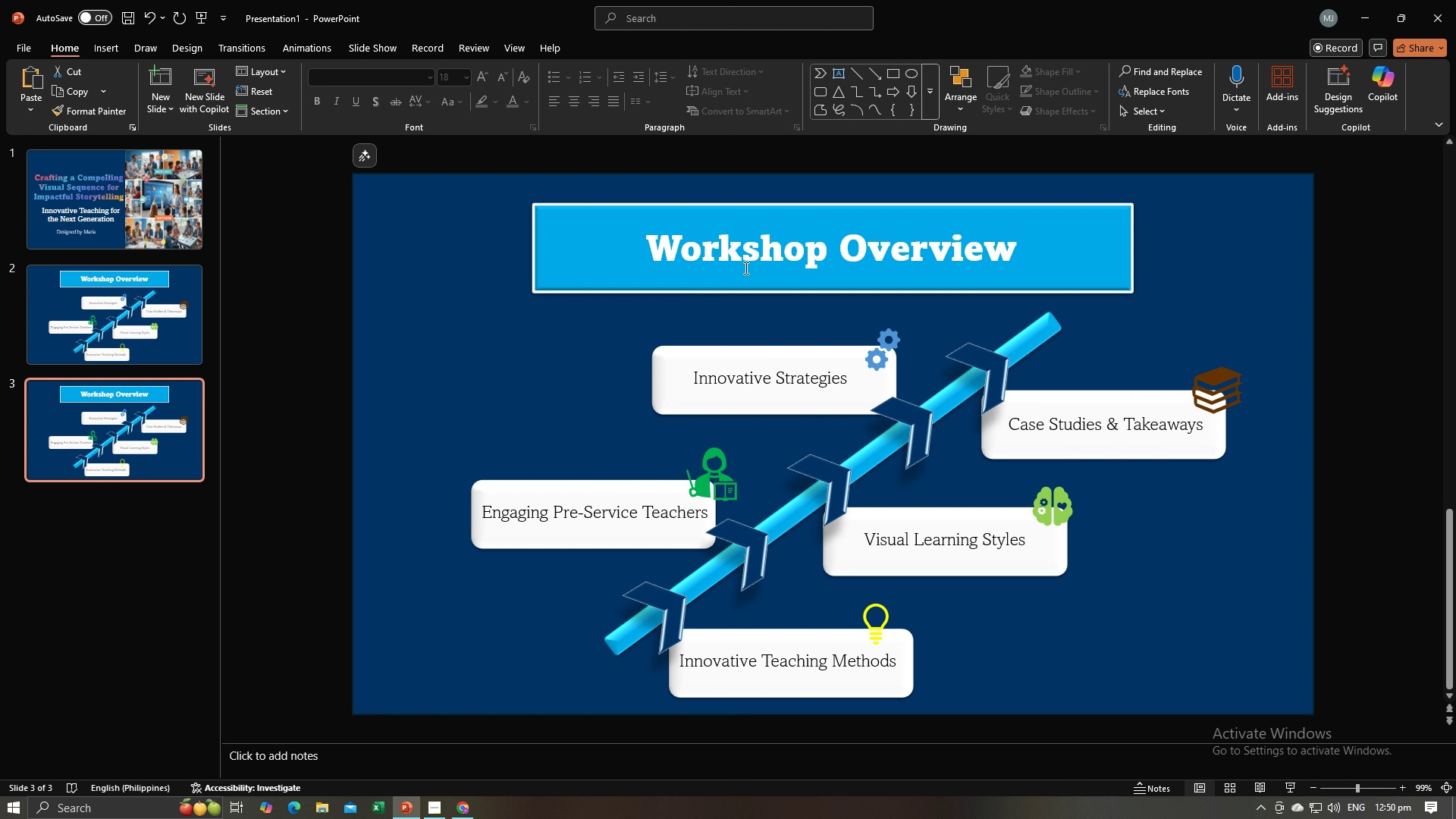 
left_click([745, 268])
 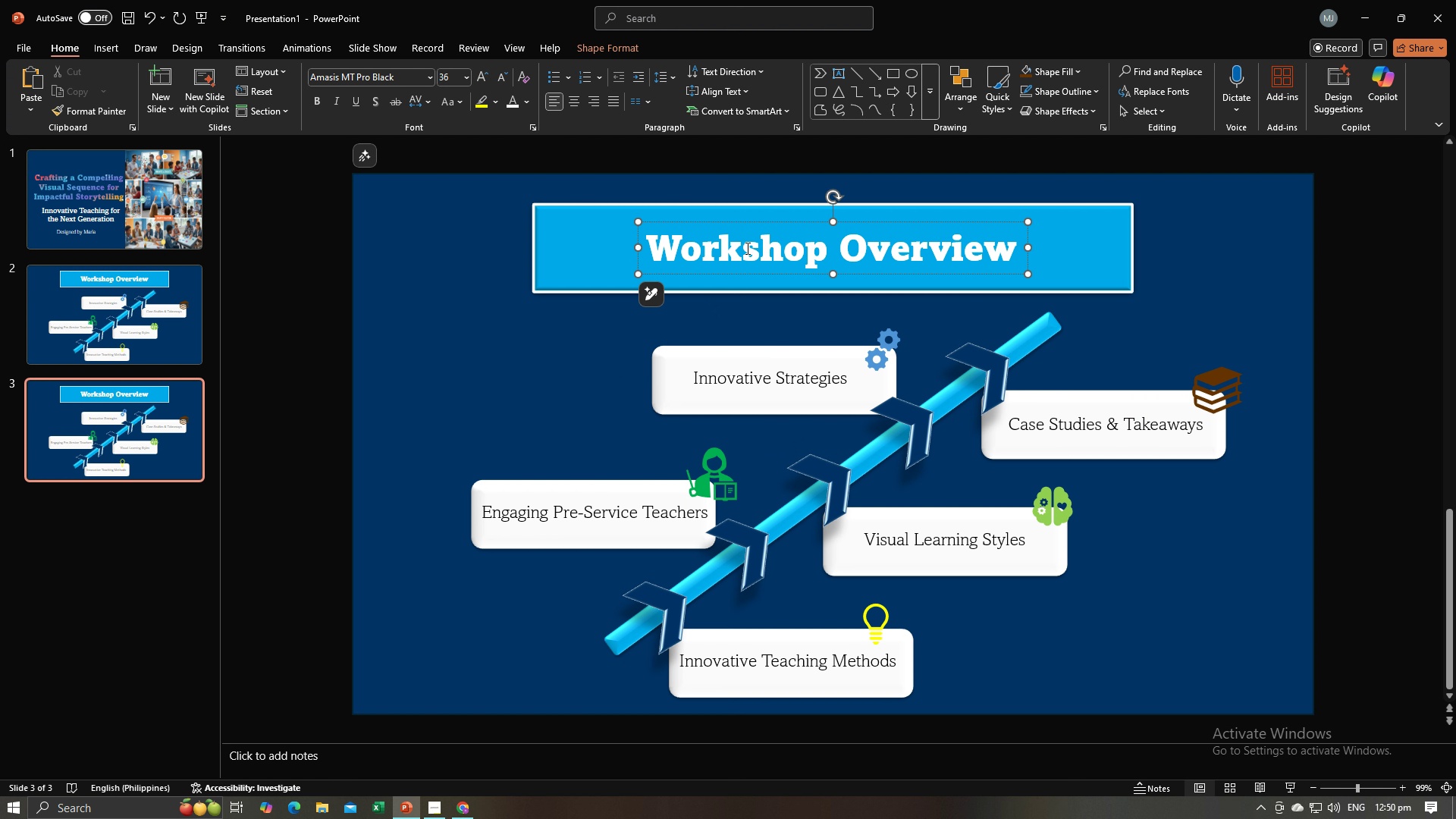 
key(Control+A)
 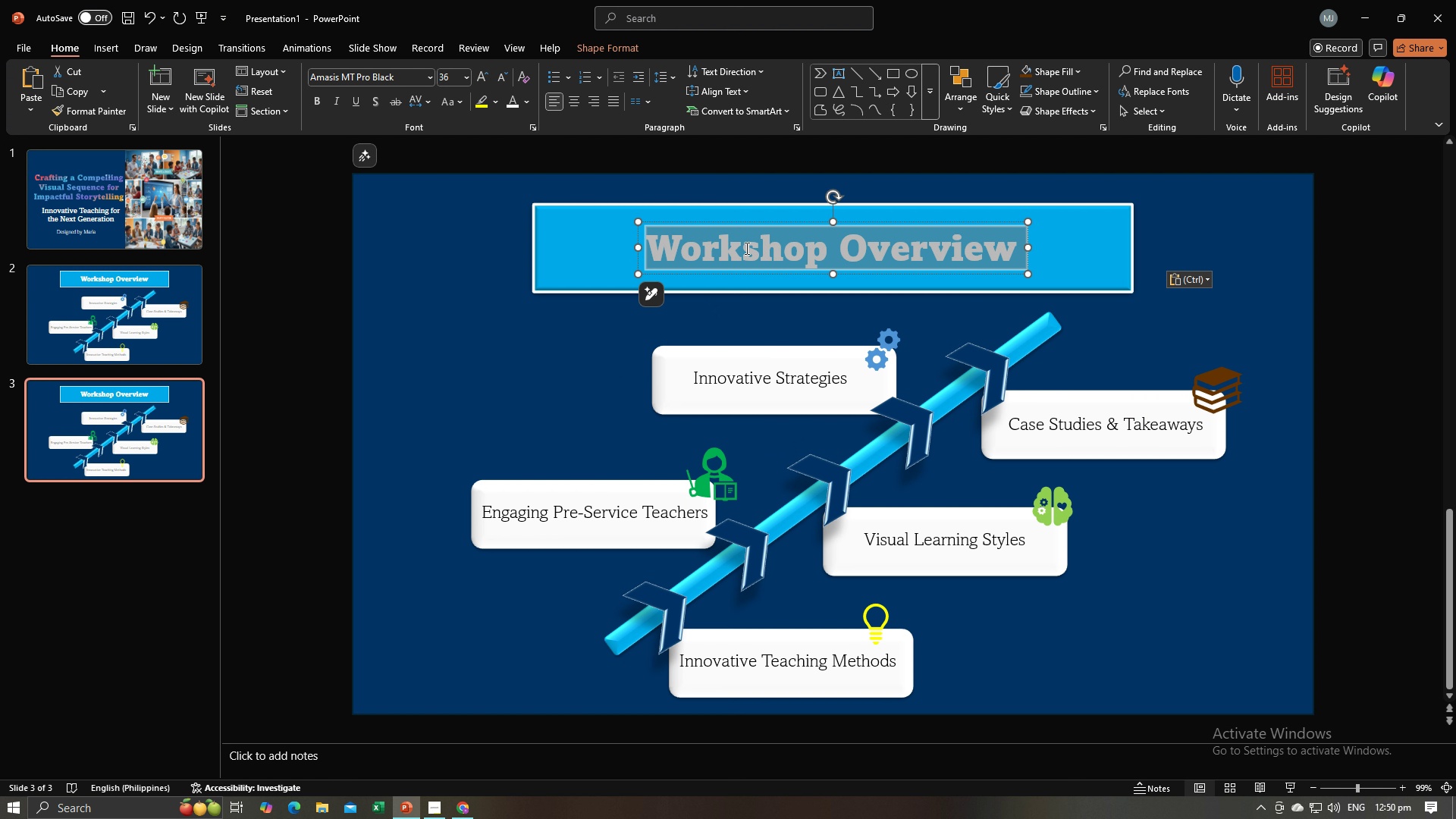 
key(Control+V)
 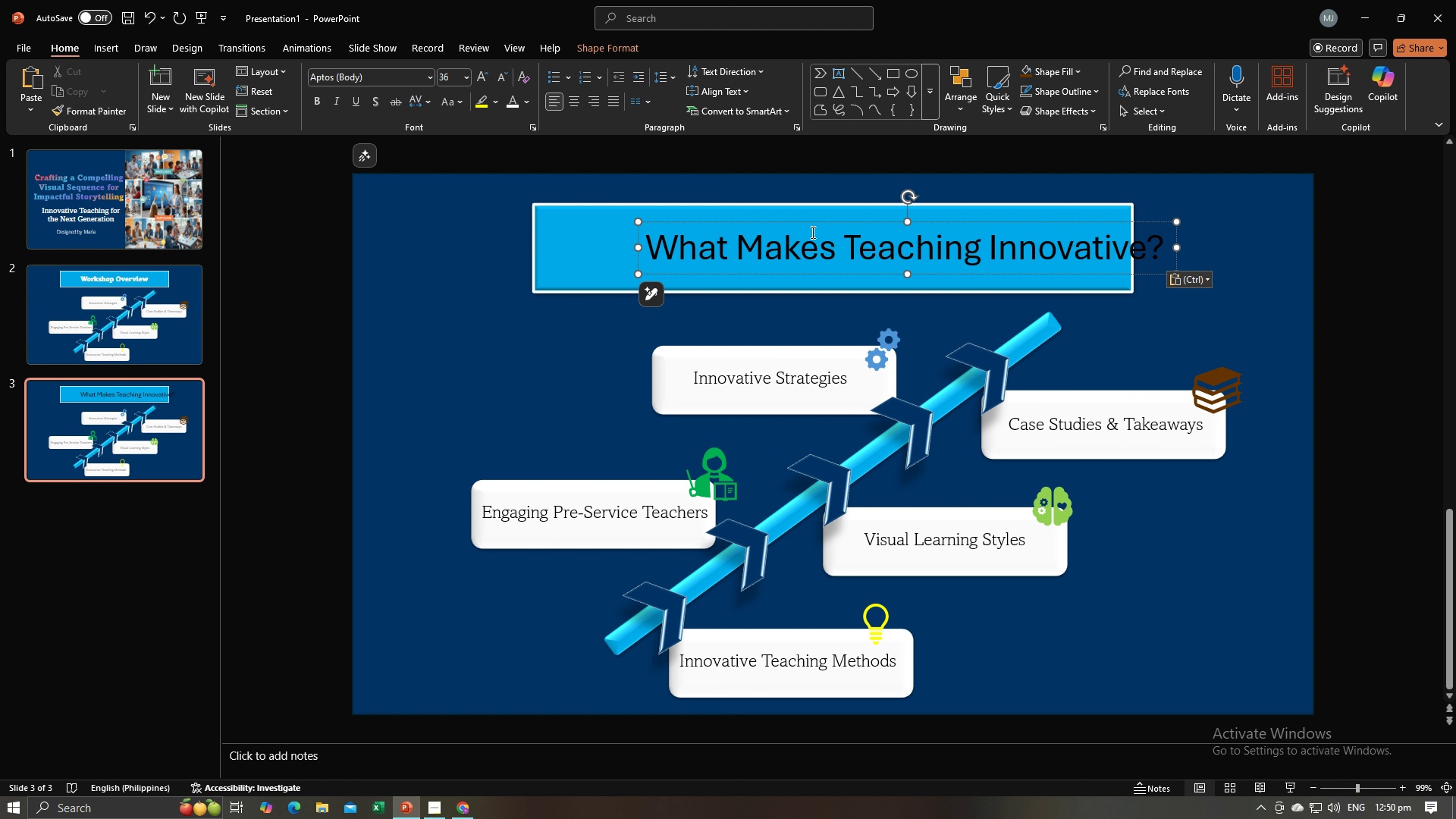 
key(Control+A)
 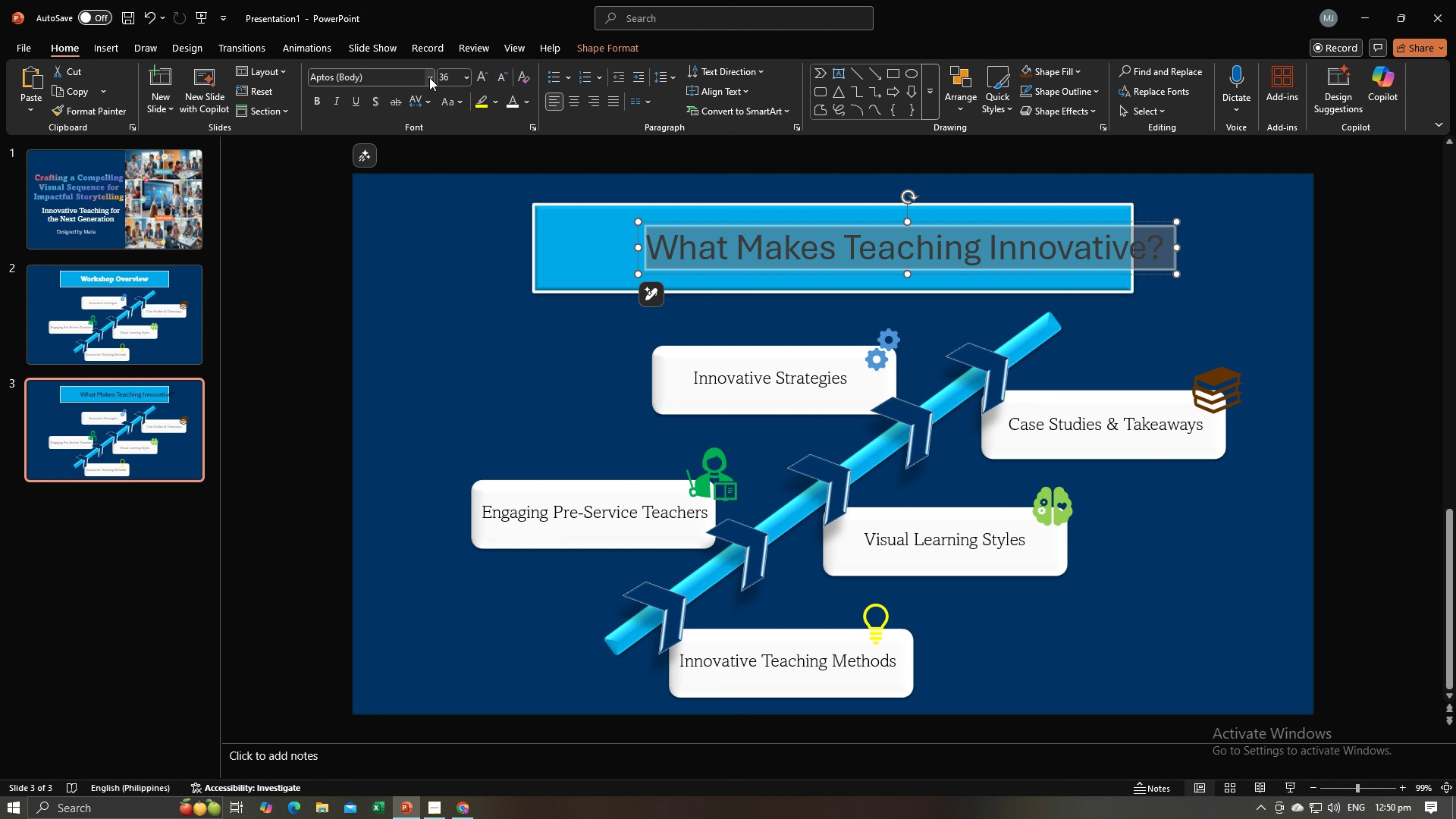 
left_click([429, 77])
 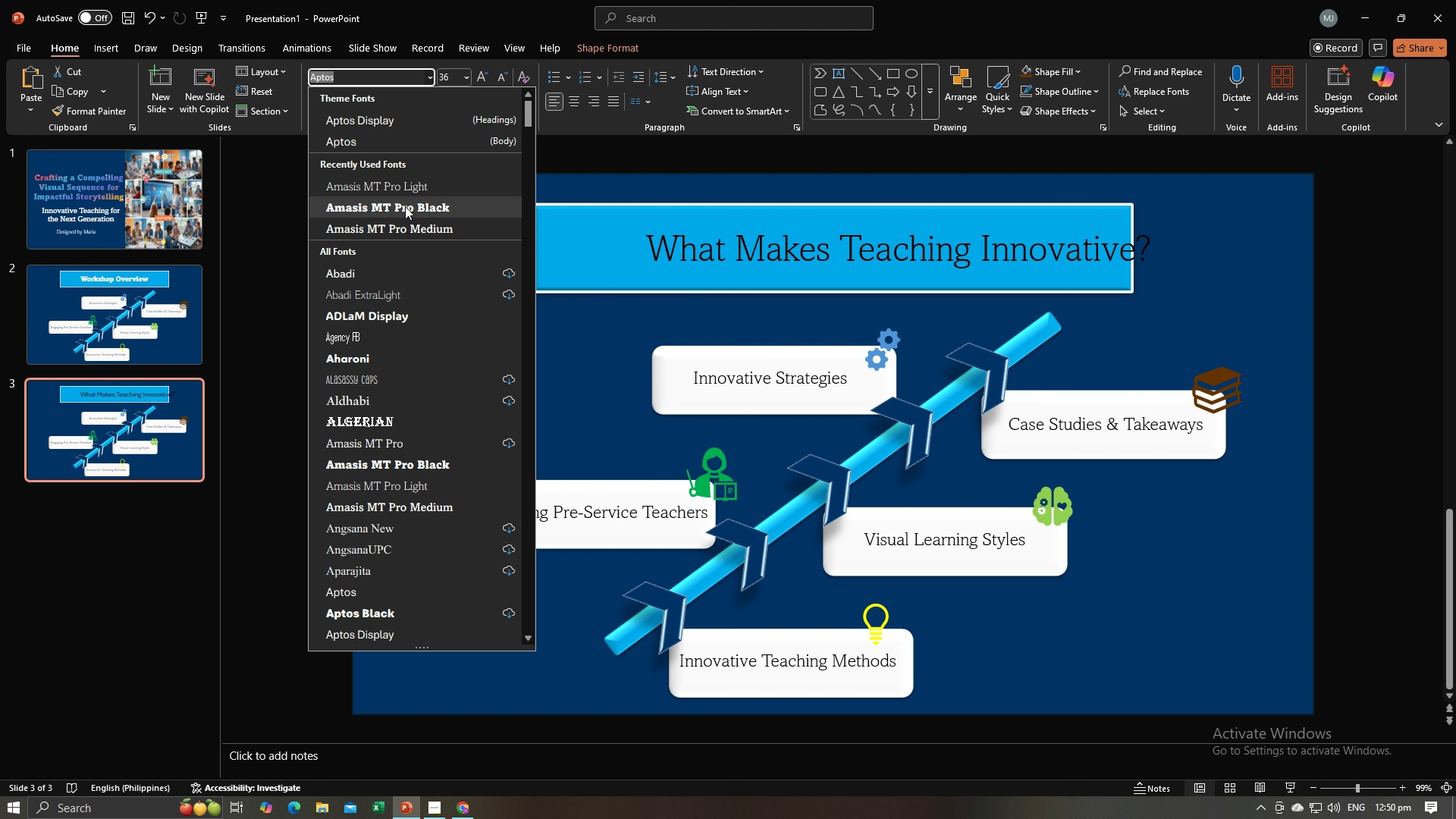 
left_click([405, 206])
 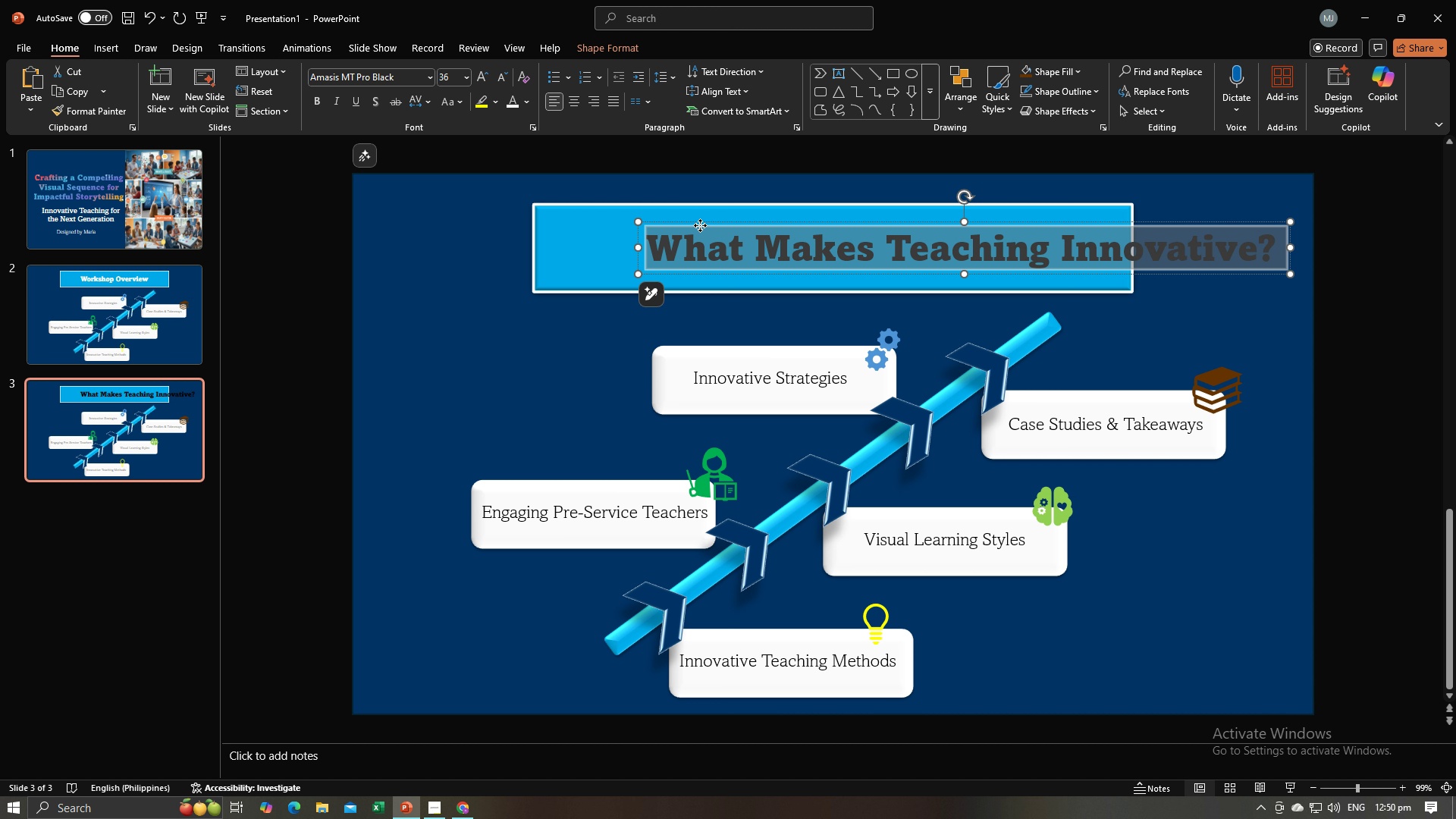 
left_click([700, 225])
 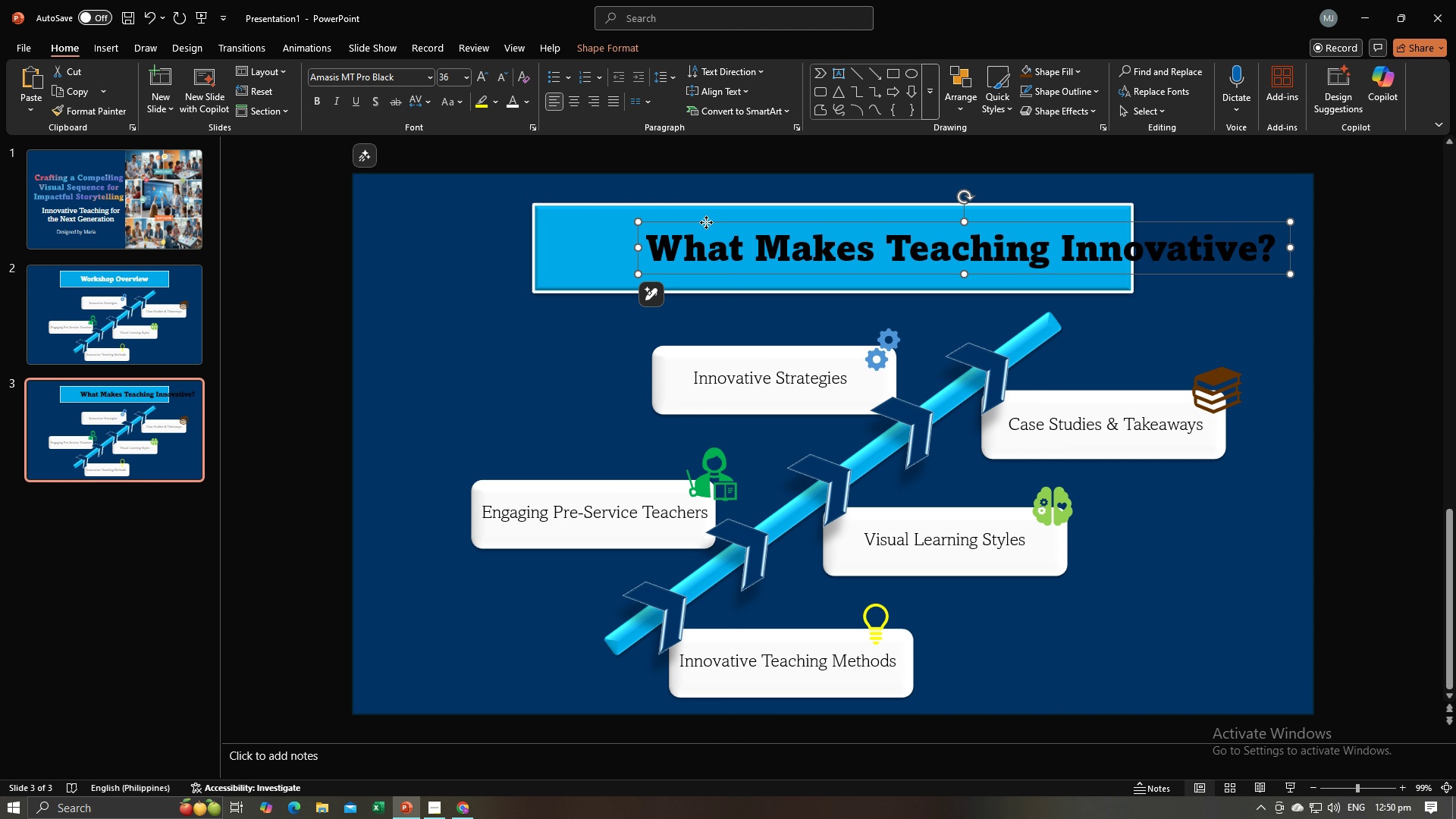 
left_click_drag(start_coordinate=[706, 222], to_coordinate=[617, 218])
 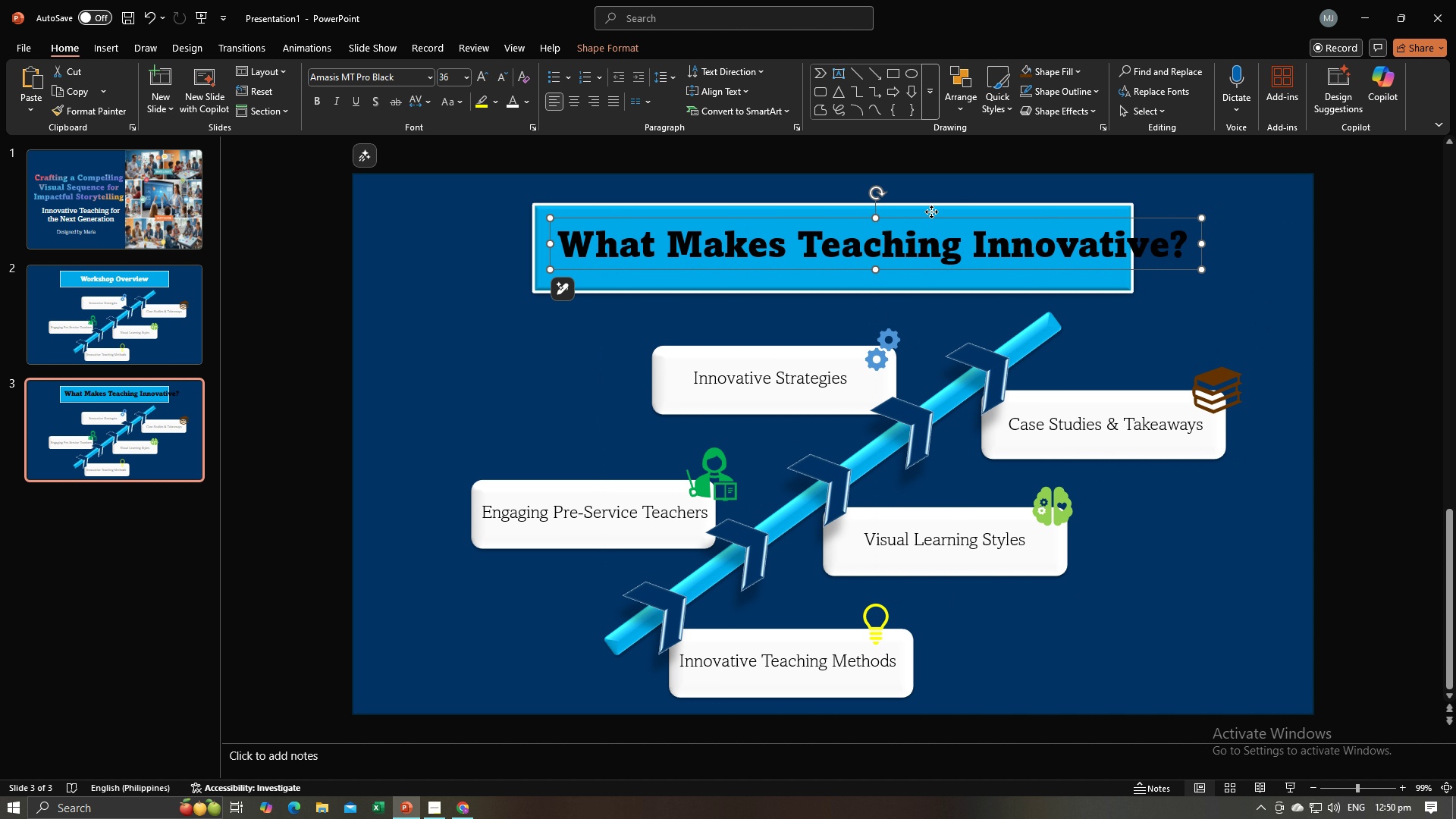 
left_click([931, 212])
 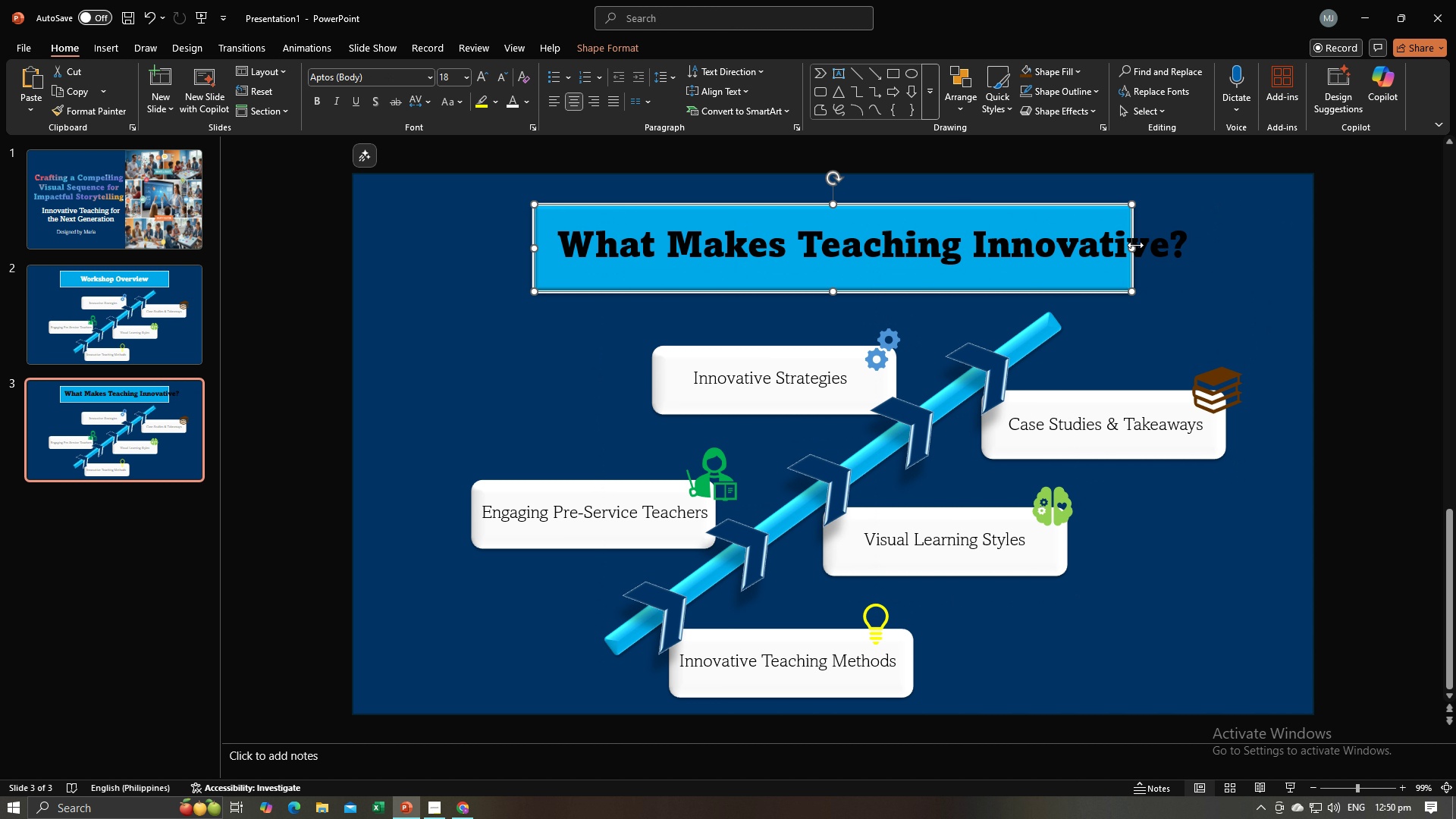 
left_click_drag(start_coordinate=[1135, 245], to_coordinate=[1193, 246])
 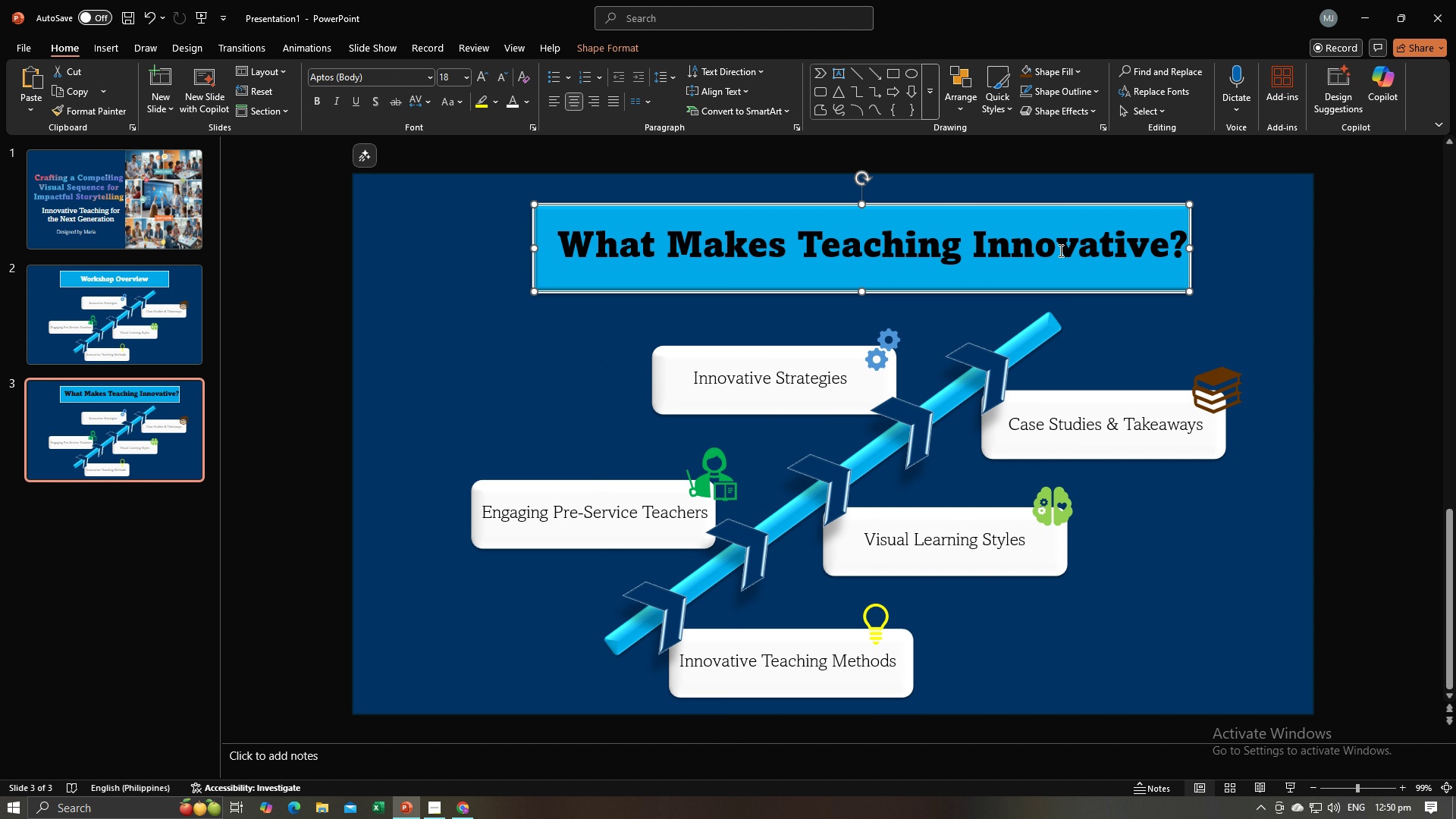 
left_click([1059, 249])
 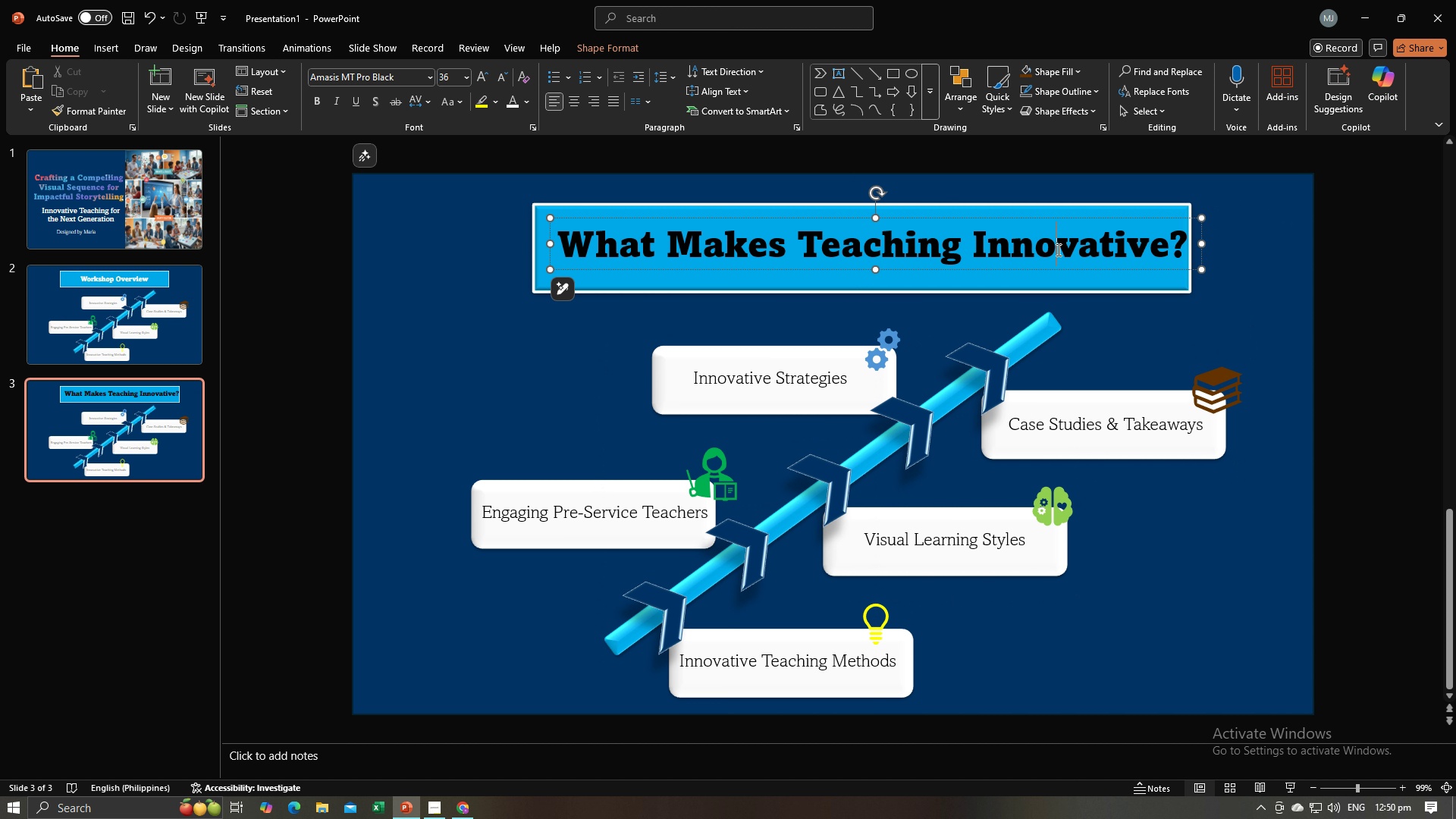 
key(Control+A)
 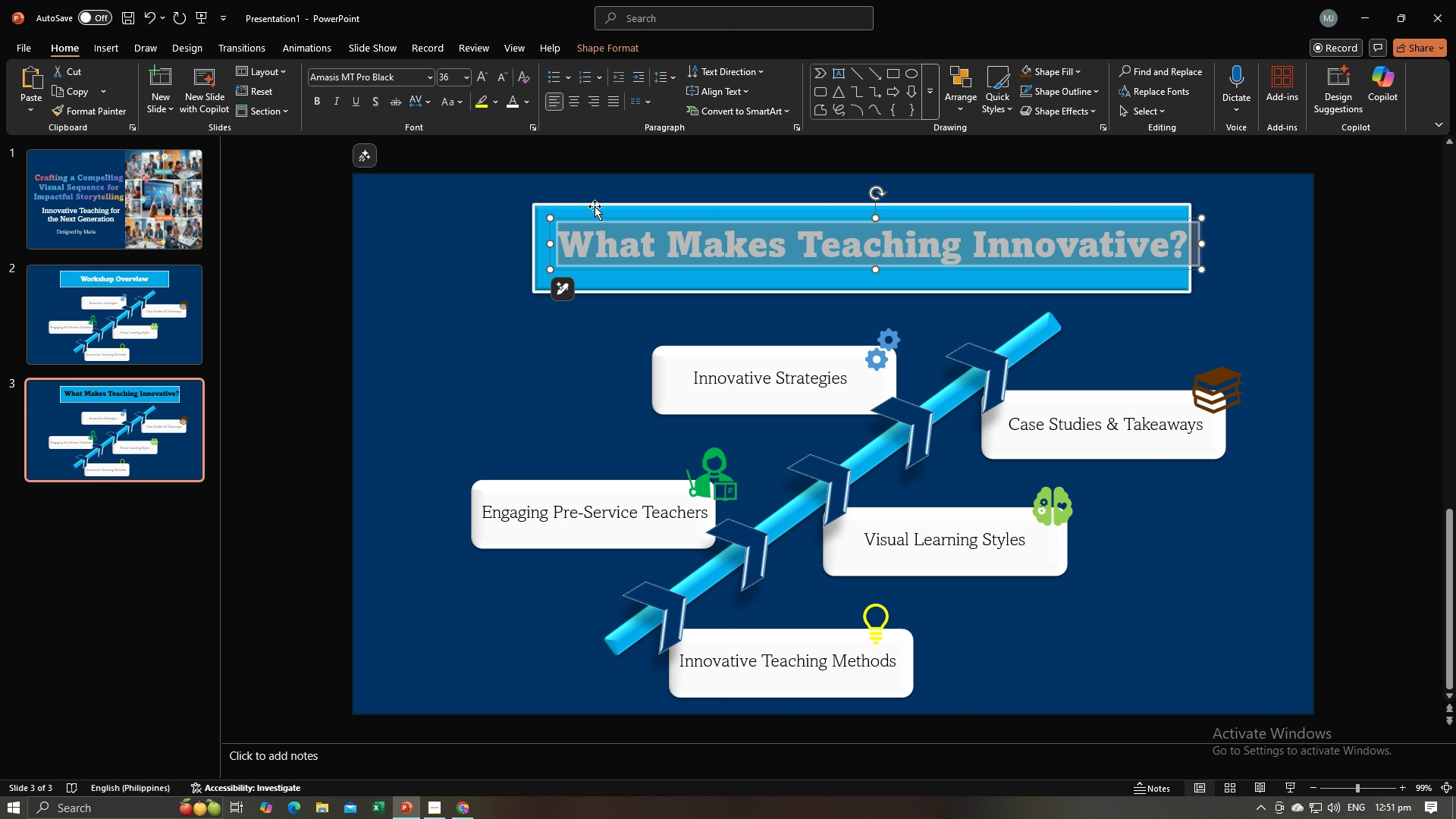 
left_click([463, 341])
 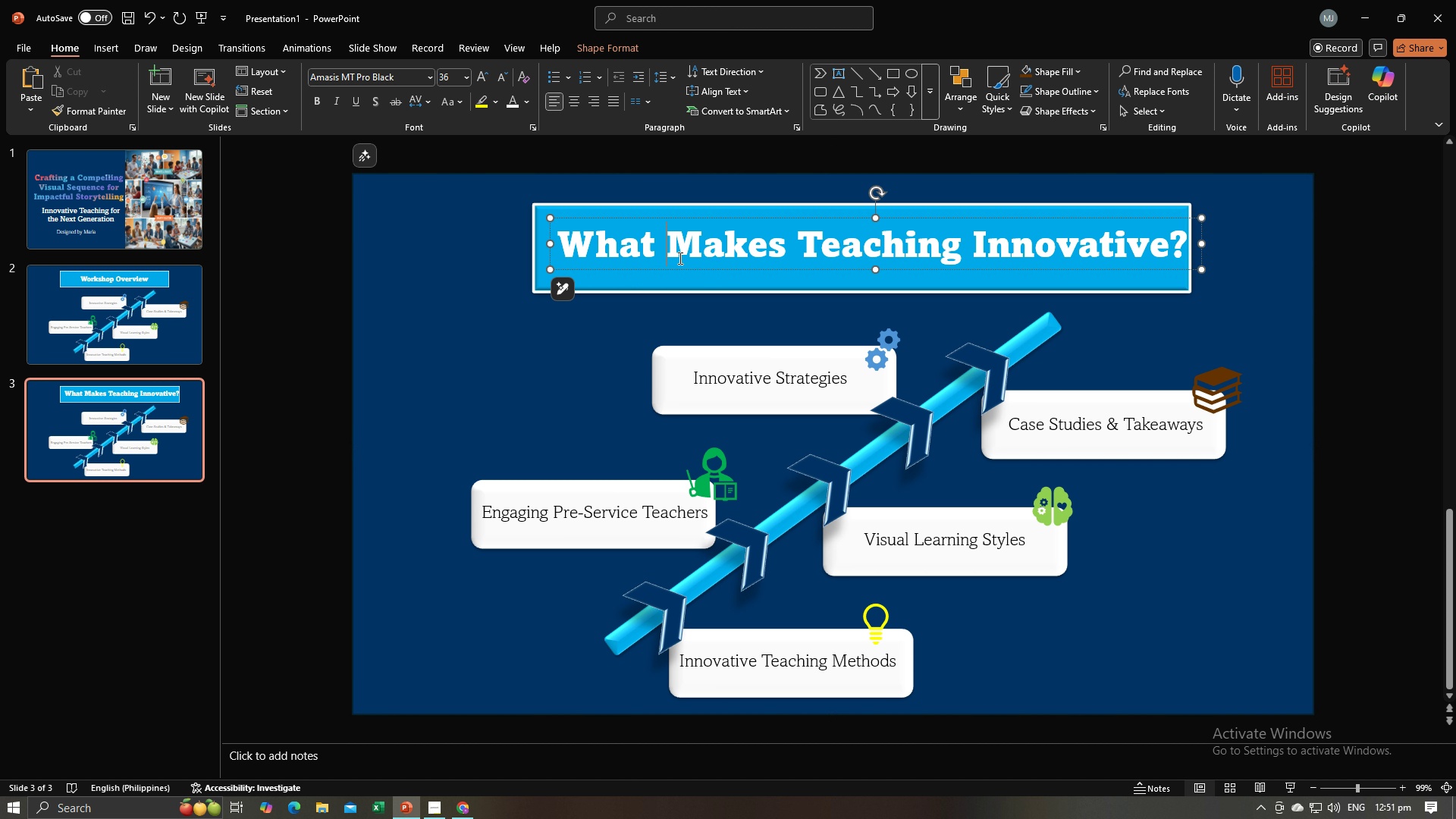 
left_click([679, 258])
 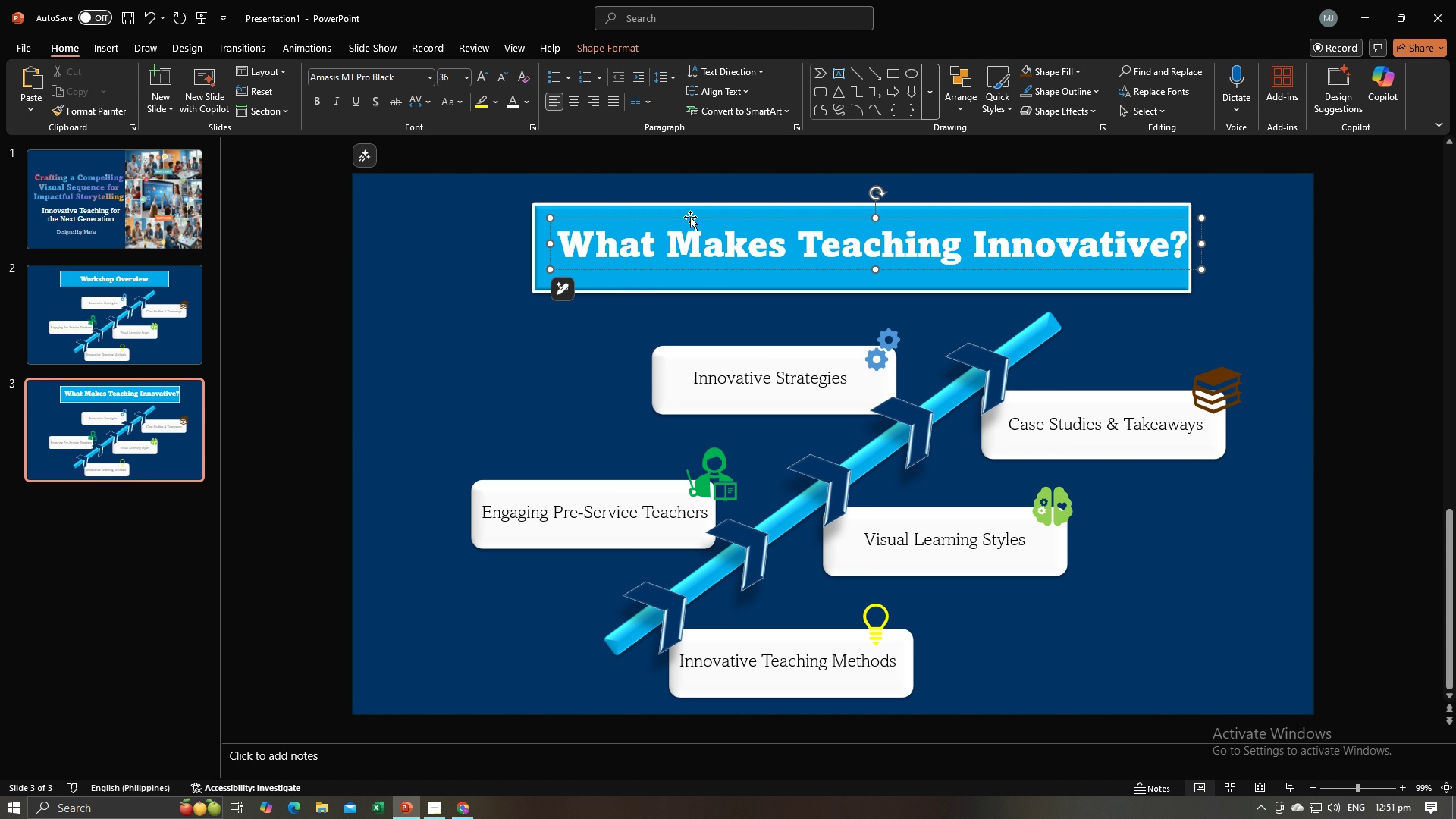 
left_click_drag(start_coordinate=[690, 217], to_coordinate=[682, 218])
 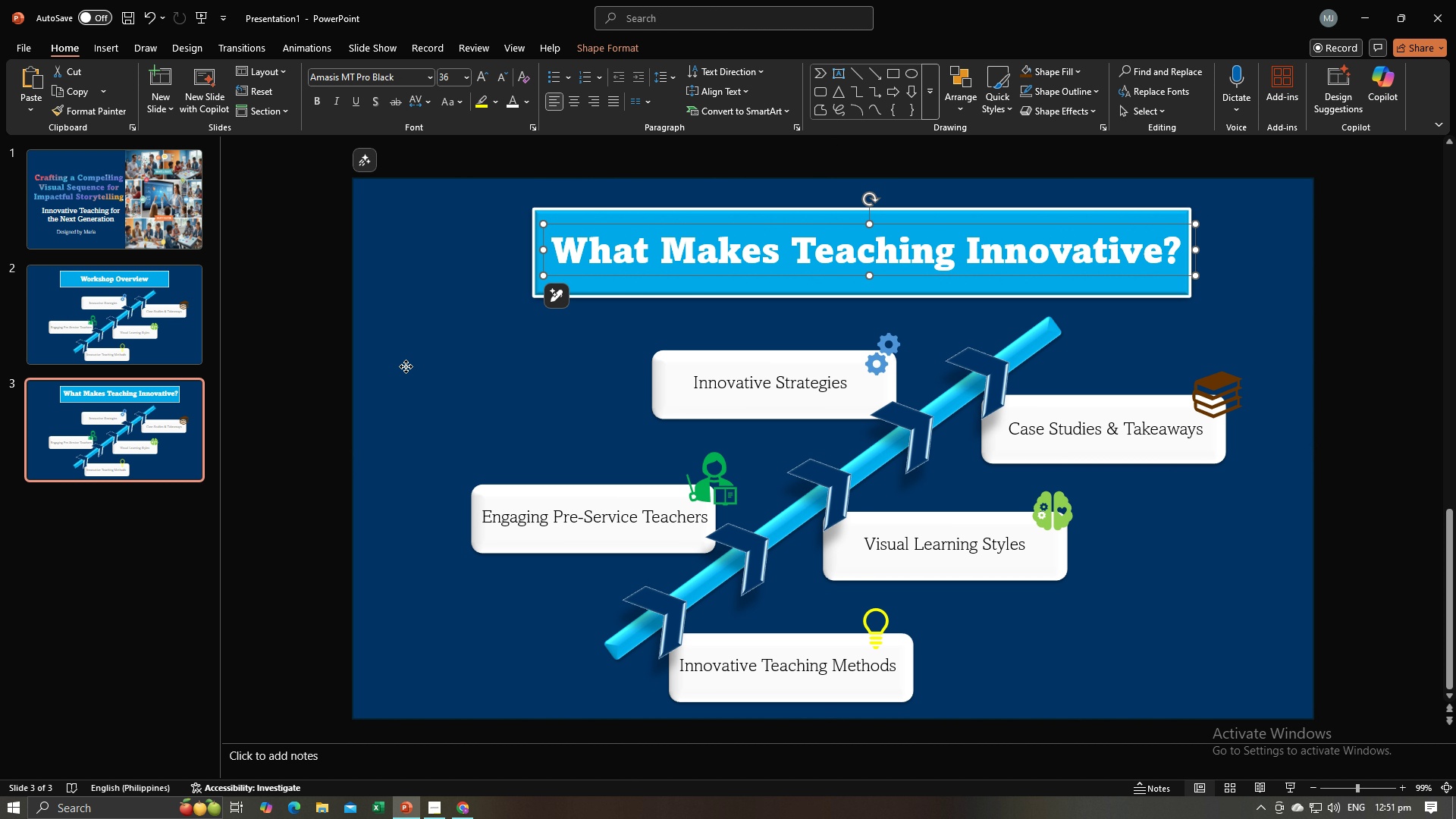 
left_click([406, 366])
 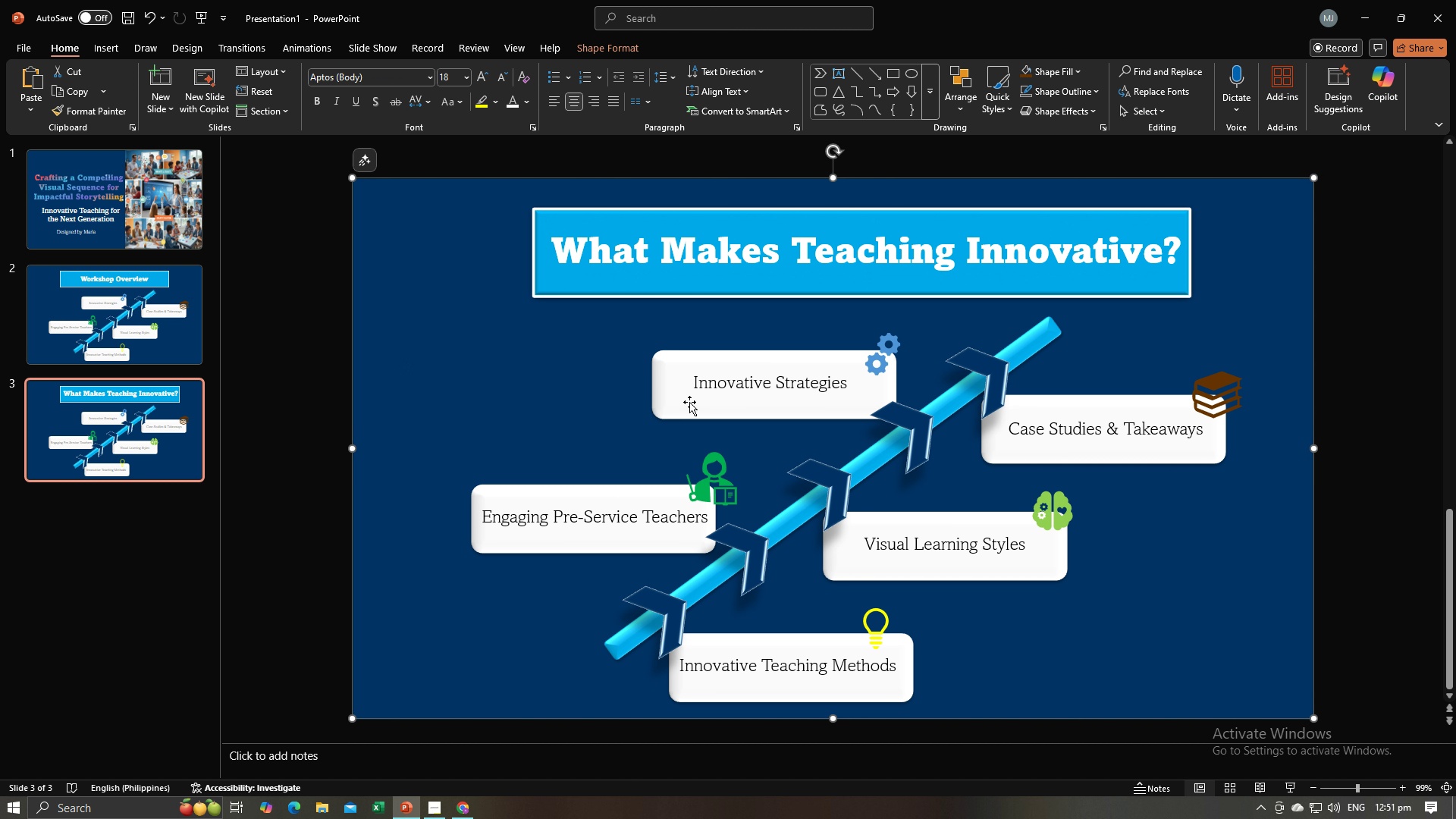 
left_click([689, 402])
 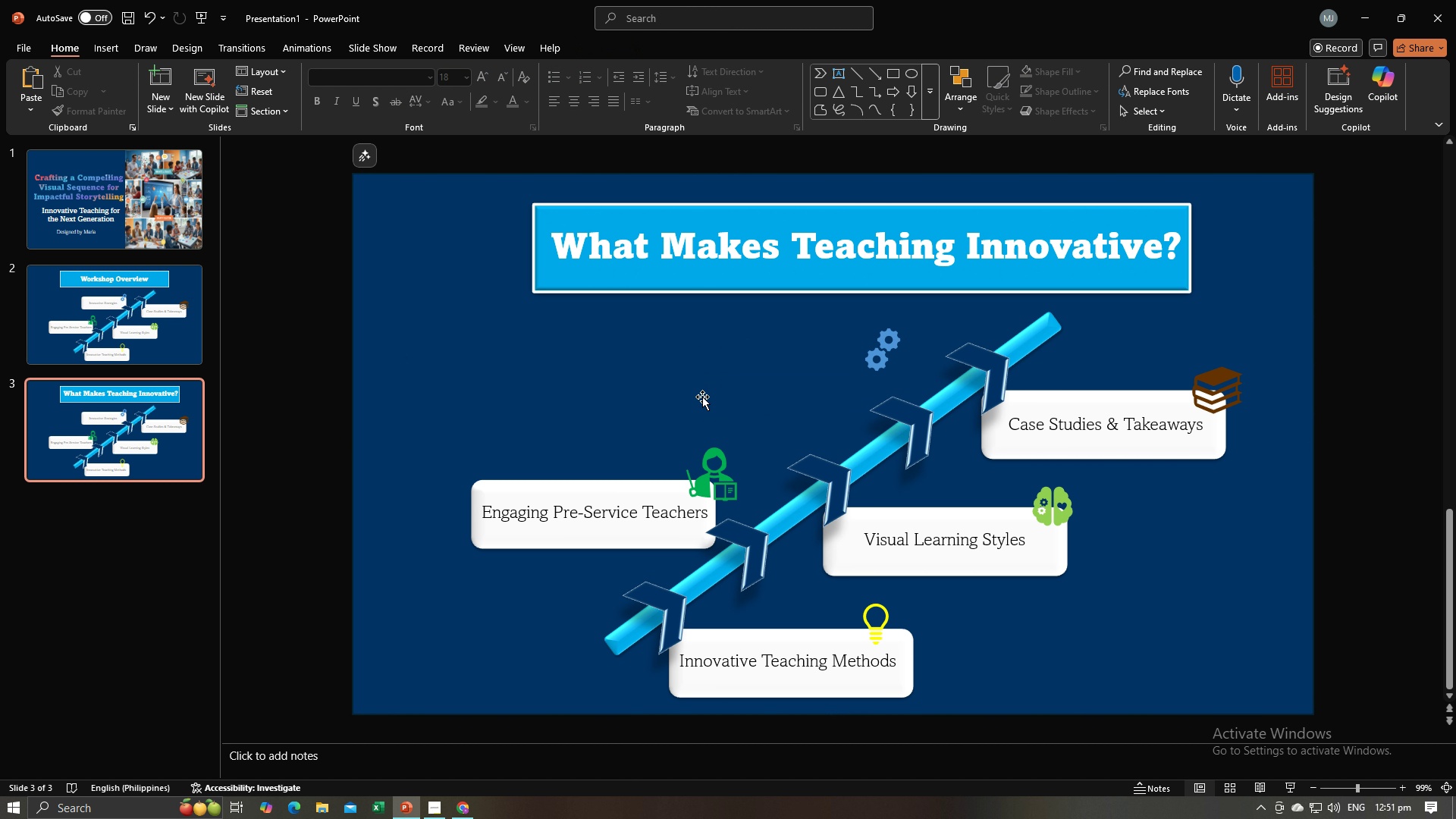 
key(Backspace)
 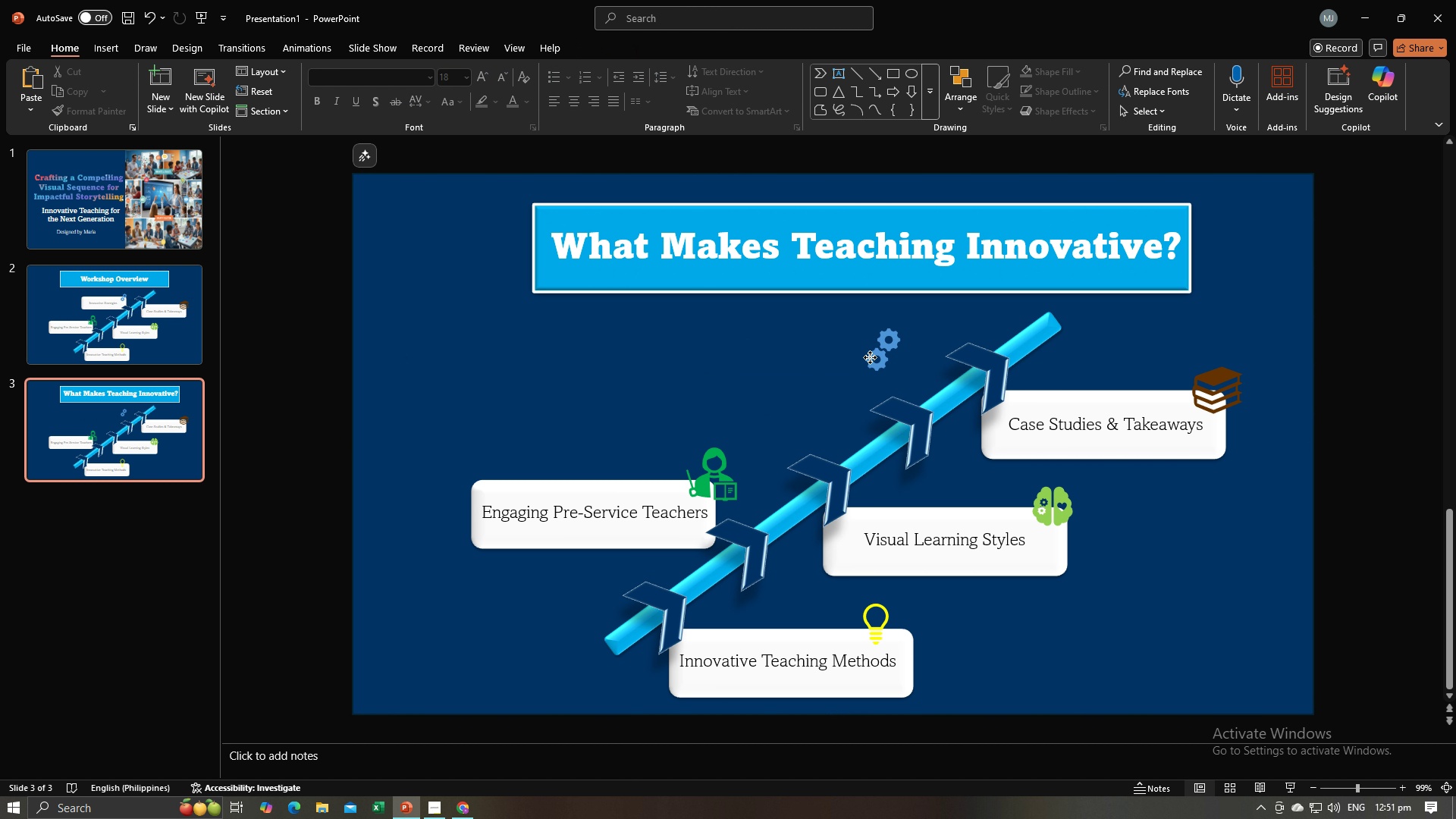 
left_click([870, 357])
 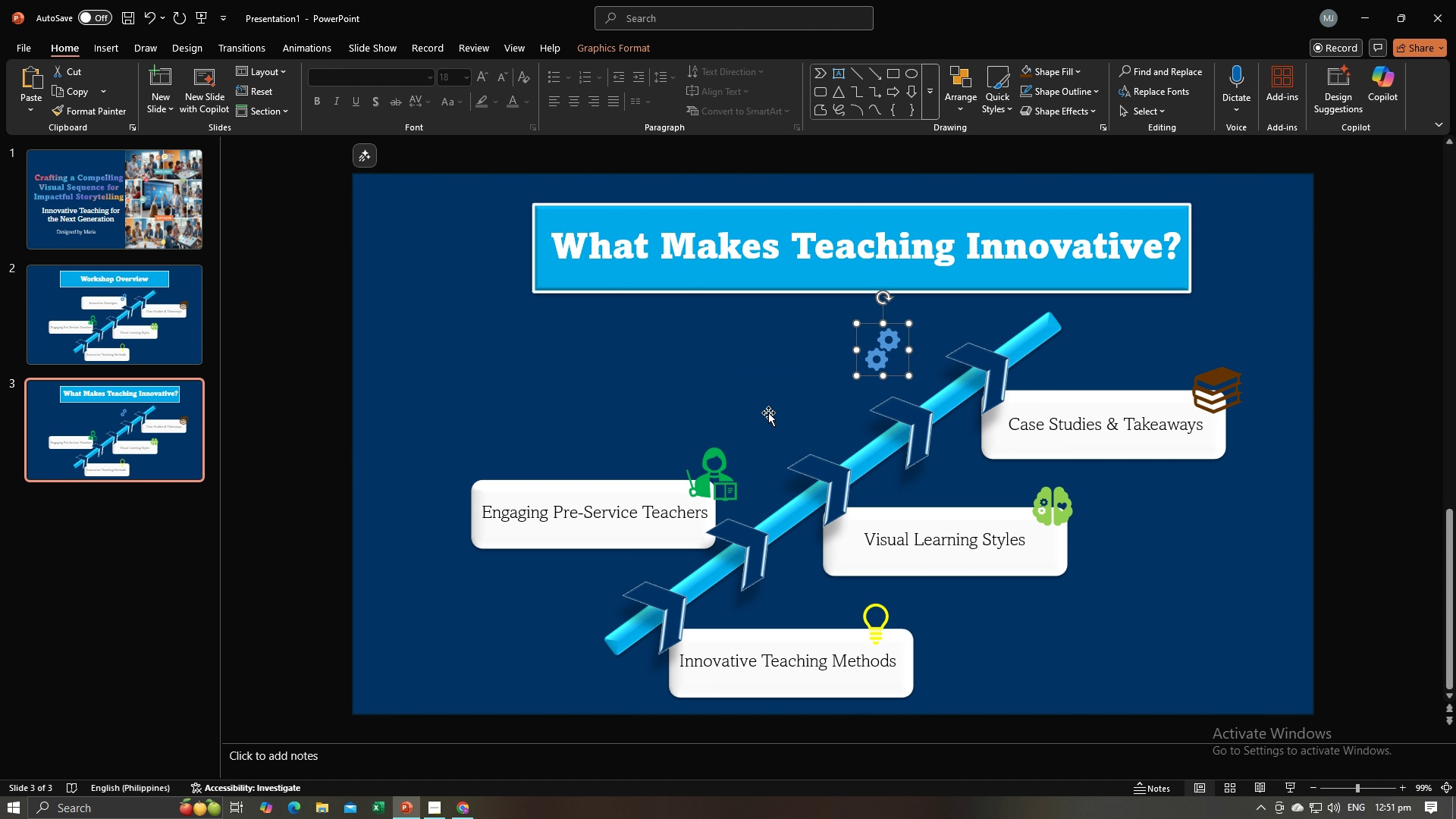 
key(Backspace)
 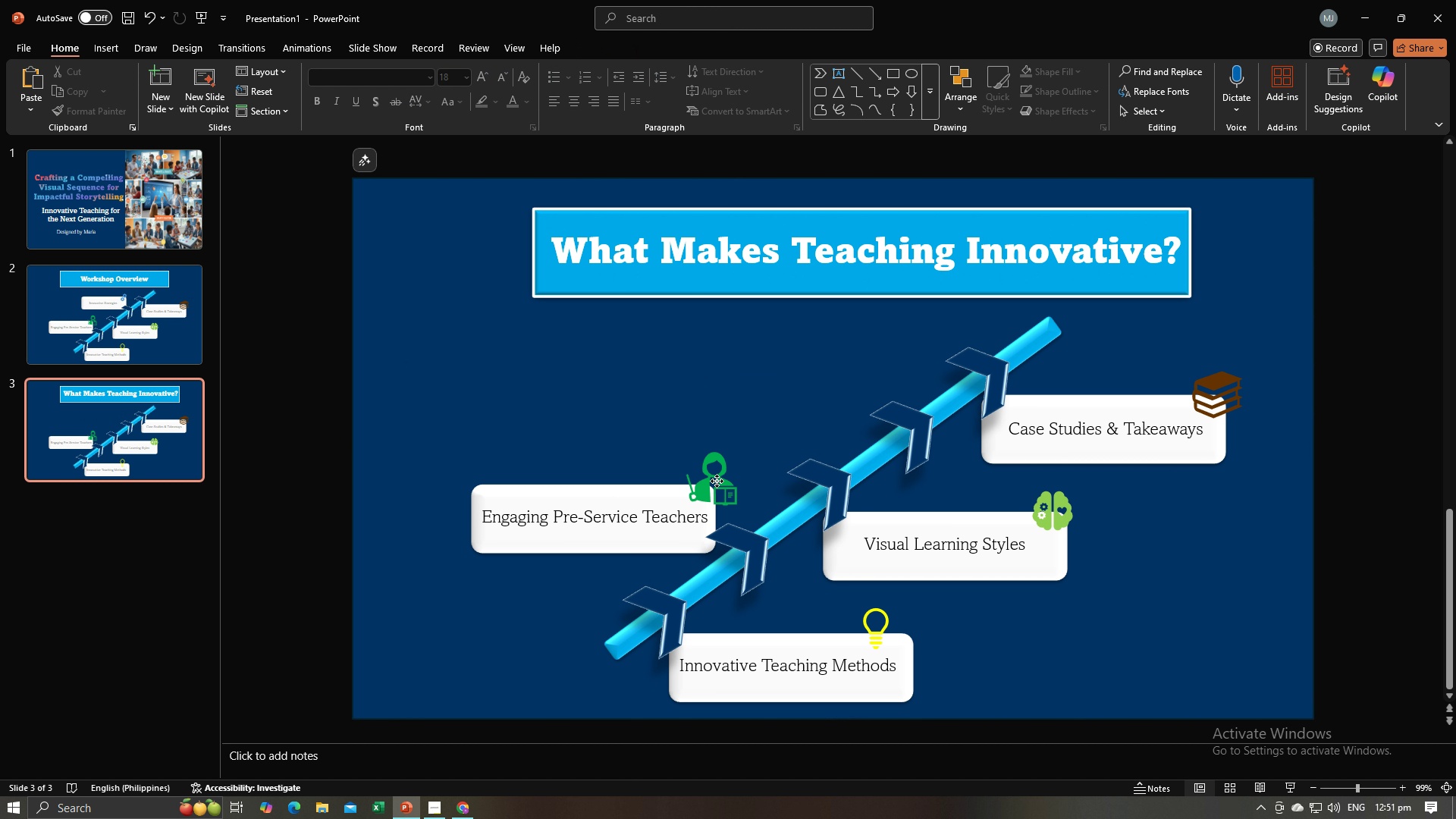 
left_click([717, 481])
 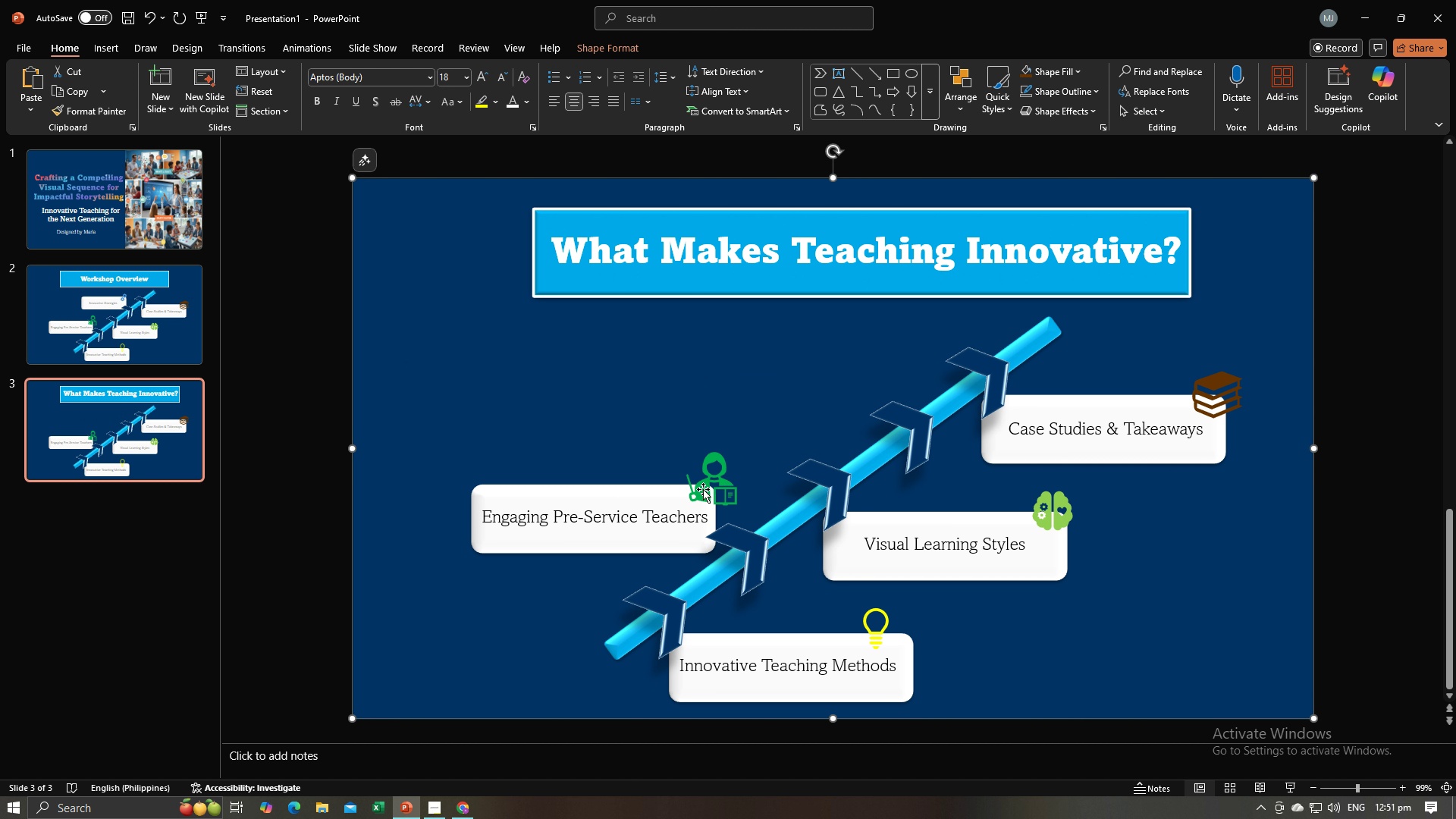 
double_click([703, 489])
 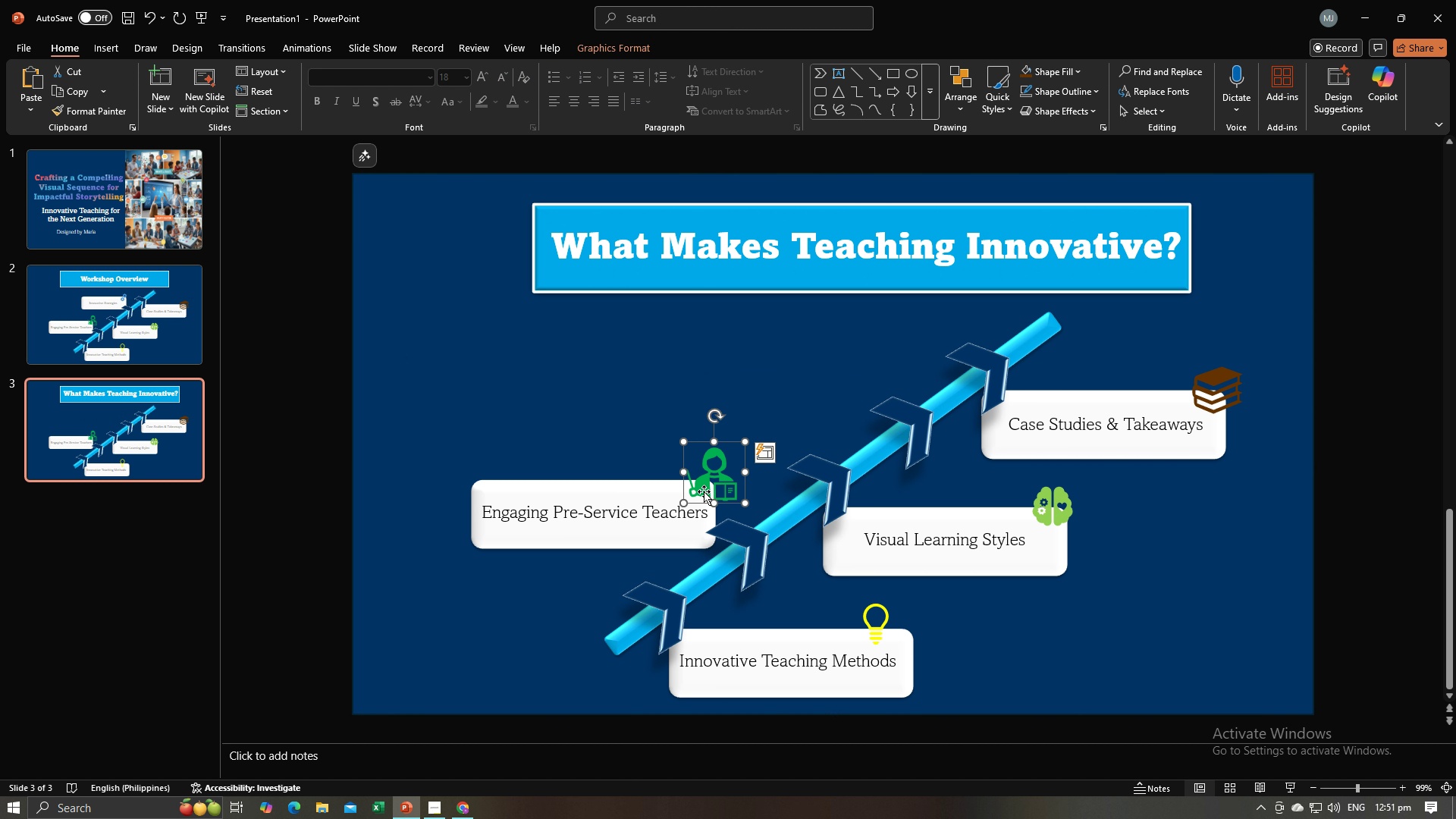 
key(Backspace)
 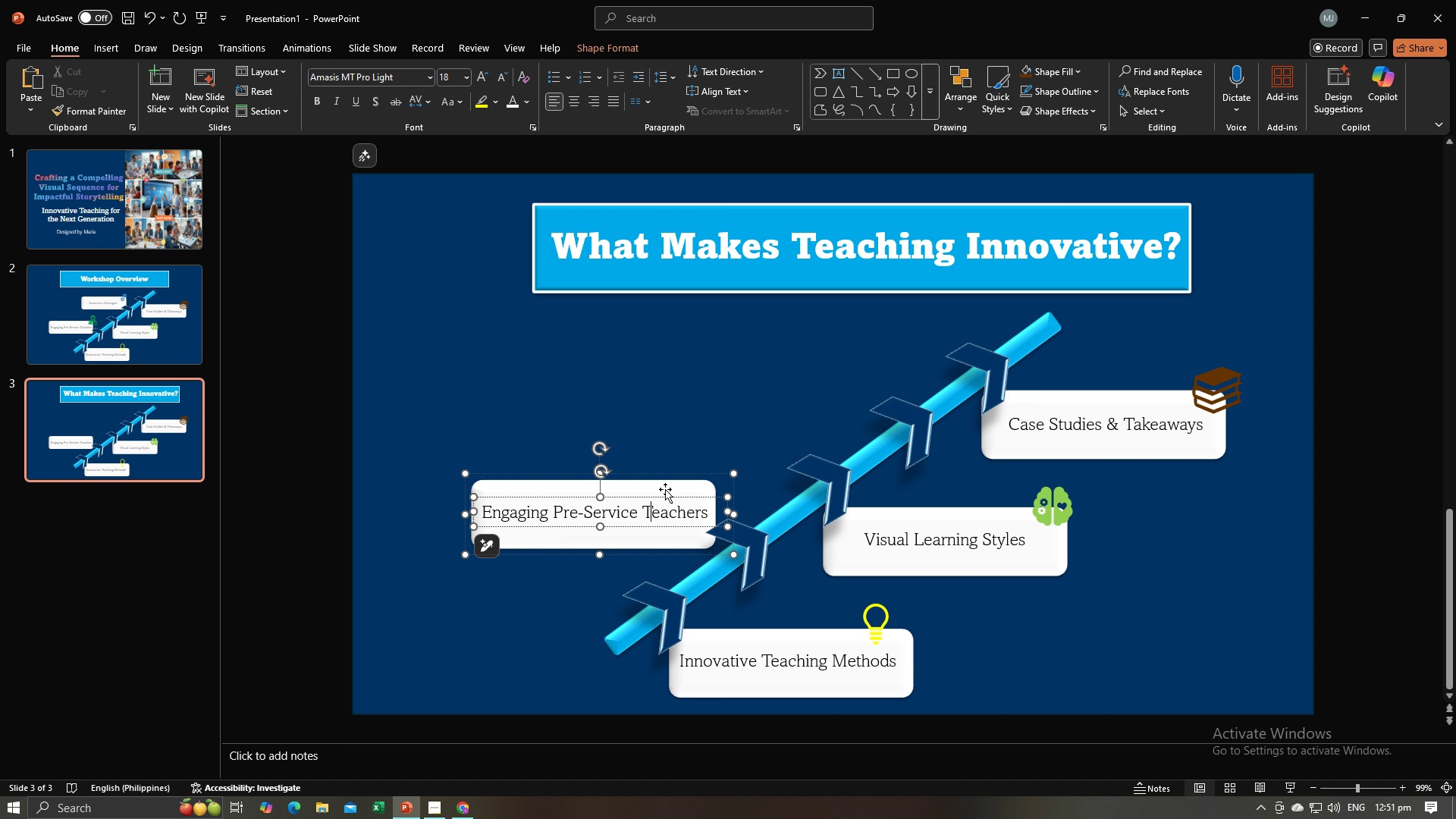 
double_click([667, 487])
 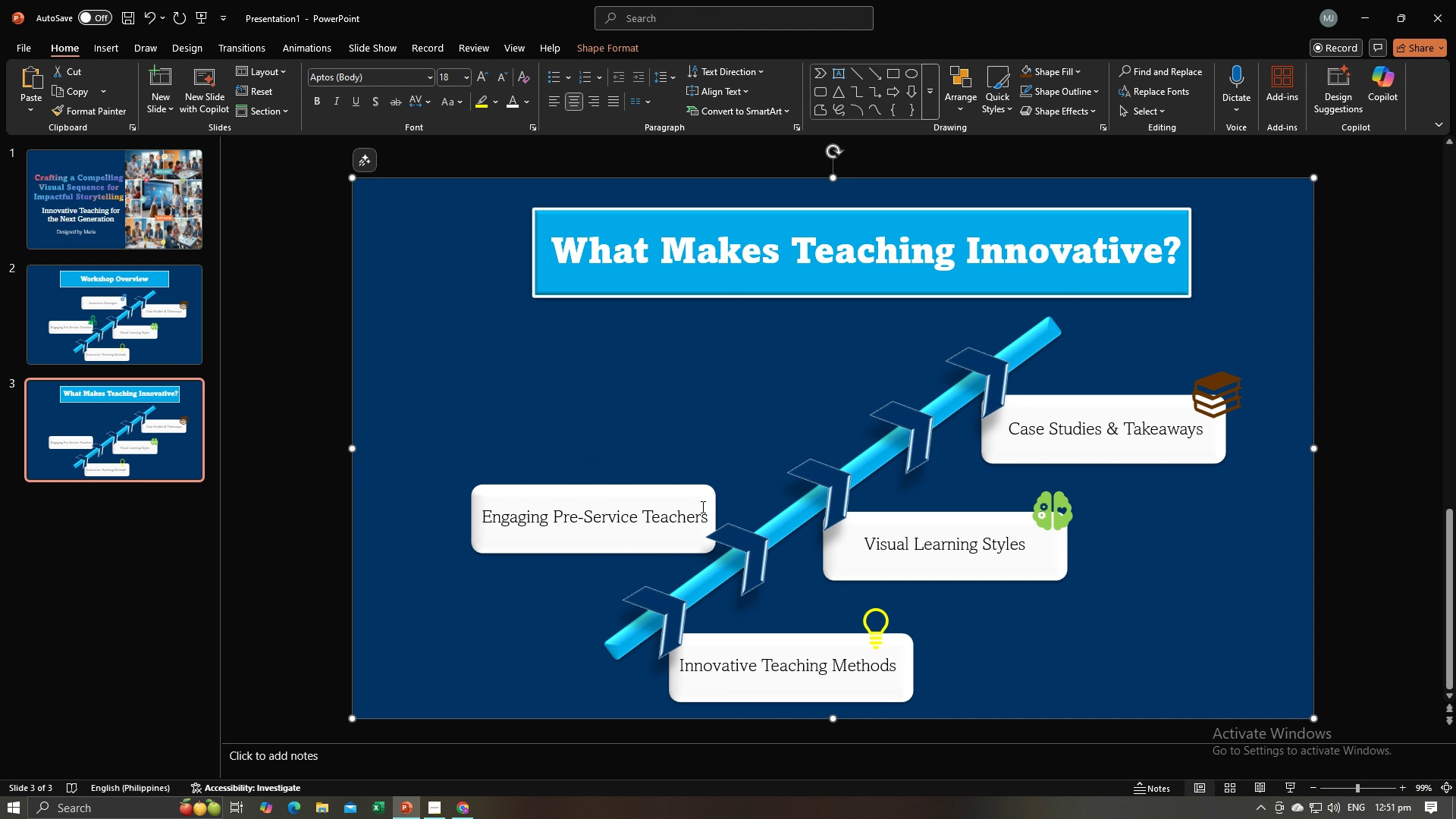 
double_click([701, 507])
 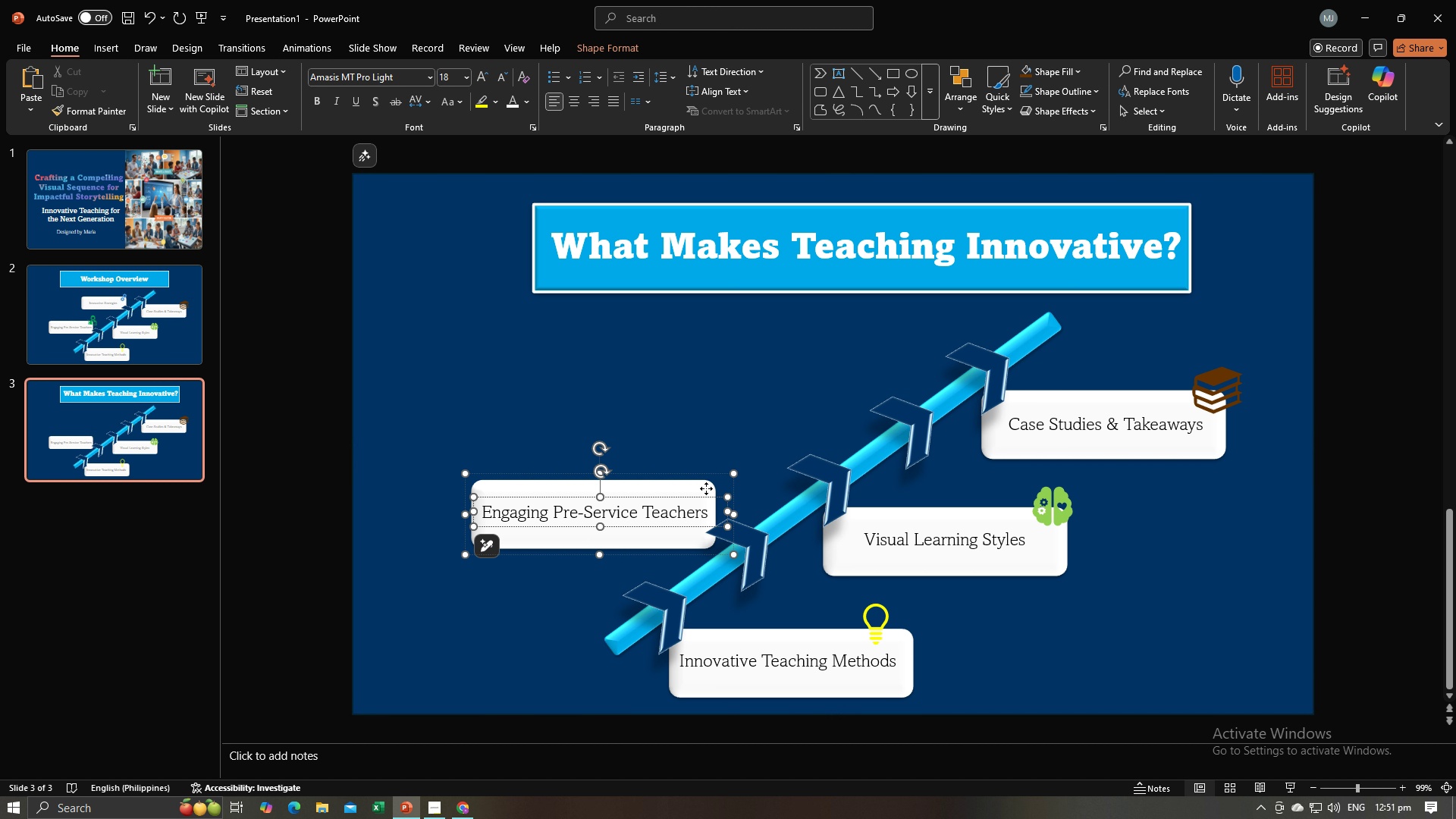 
left_click([706, 488])
 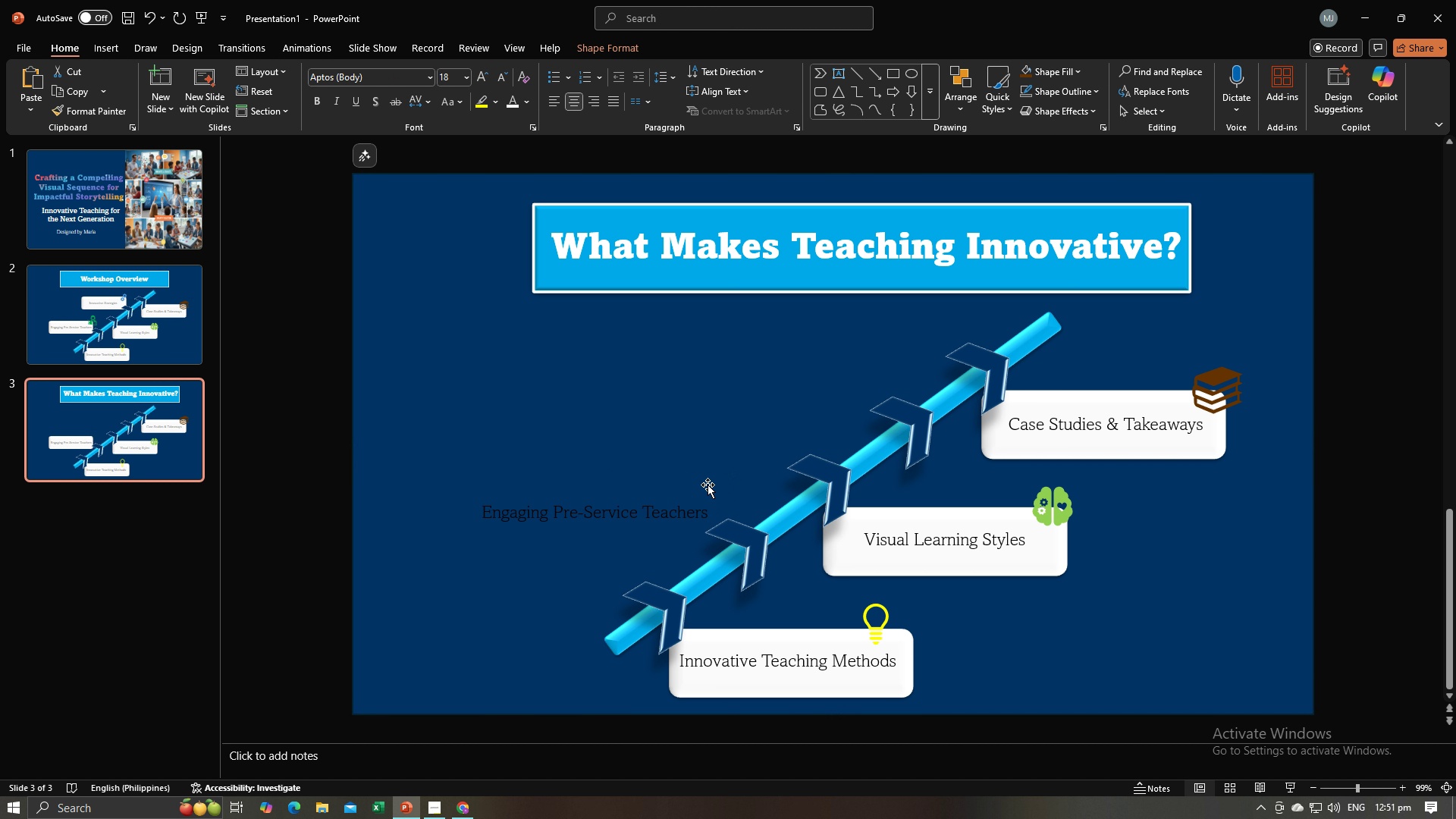 
key(Backspace)
 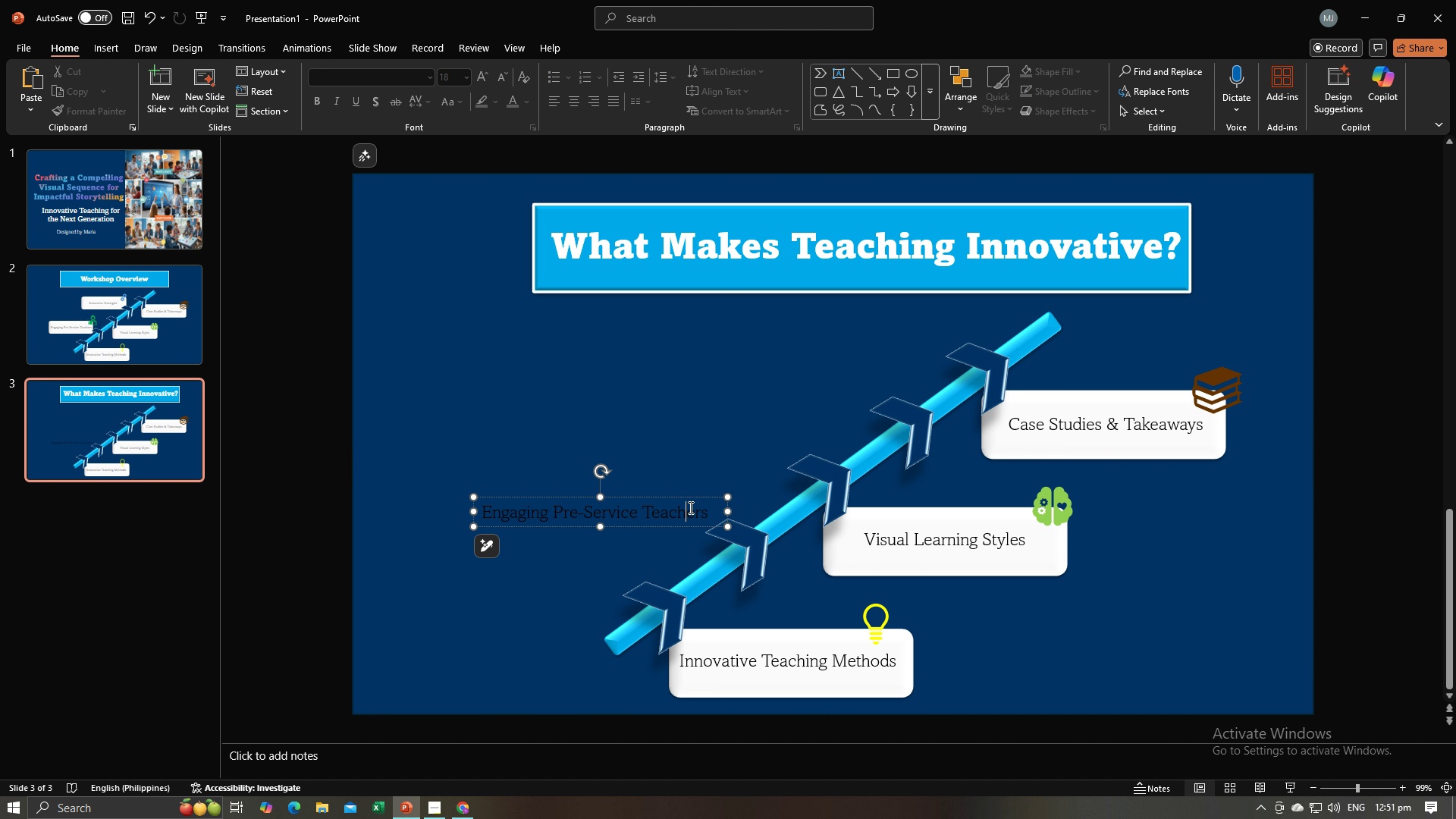 
left_click([689, 507])
 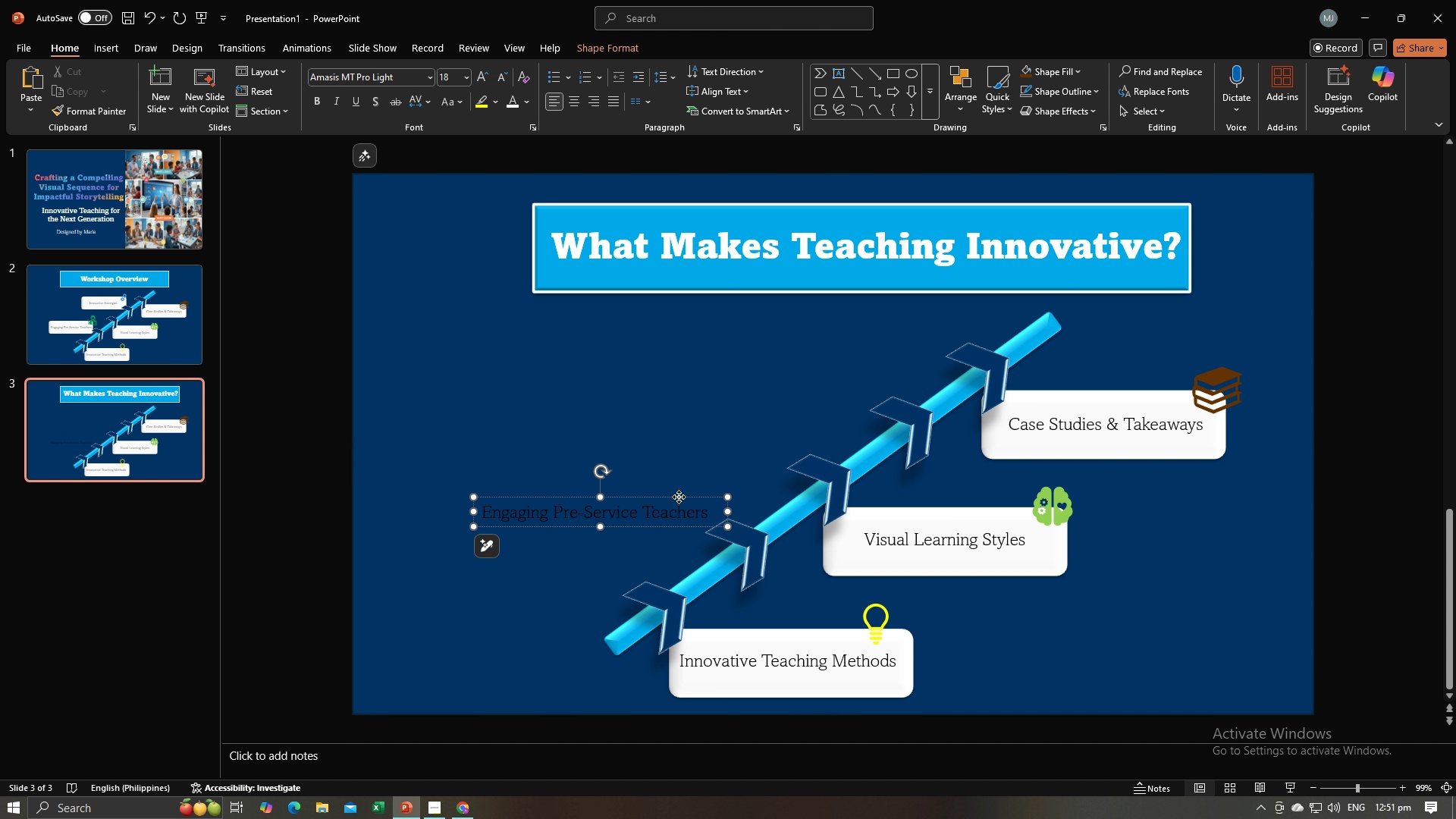 
left_click([679, 497])
 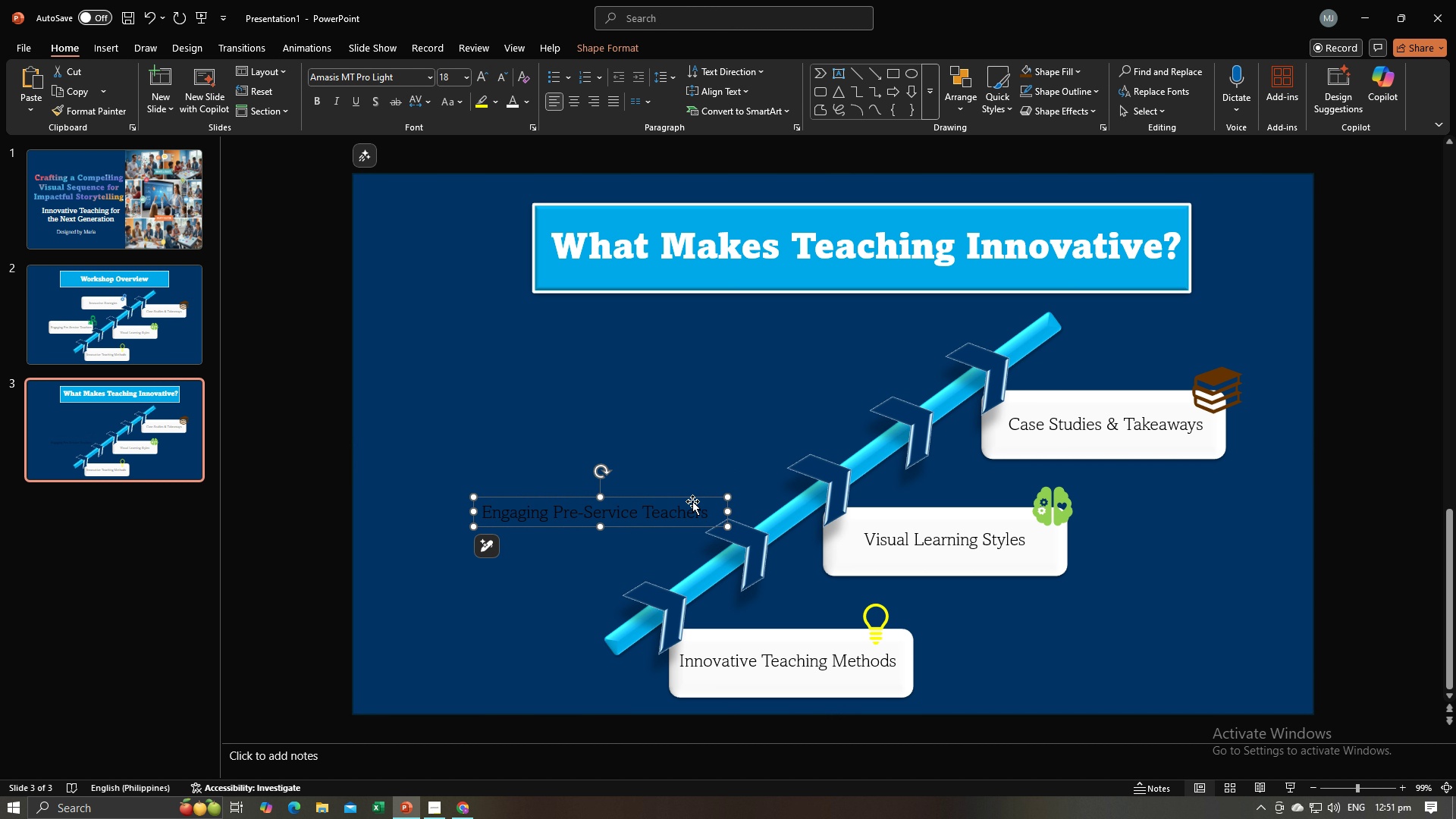 
key(Backspace)
 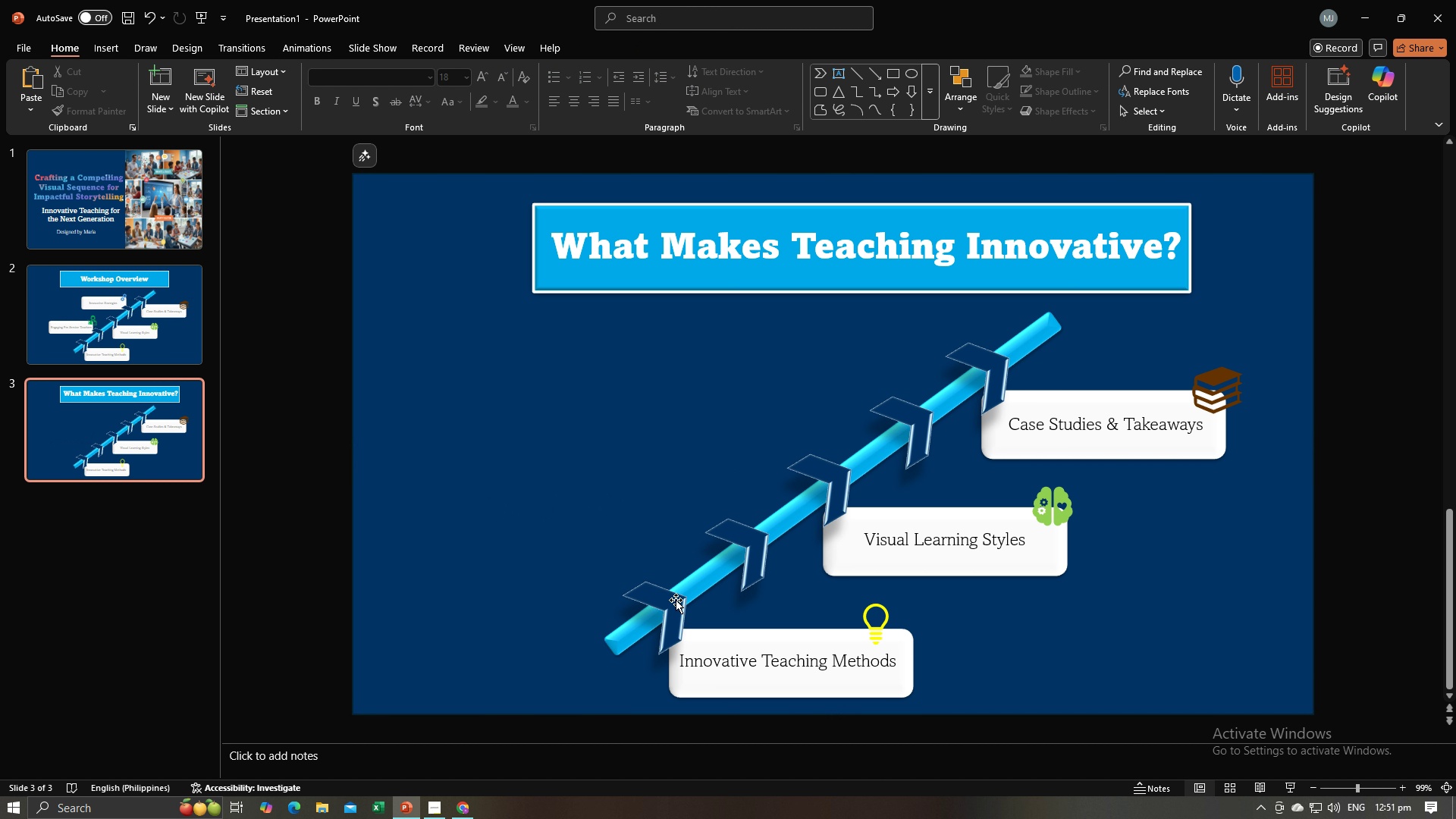 
left_click([676, 600])
 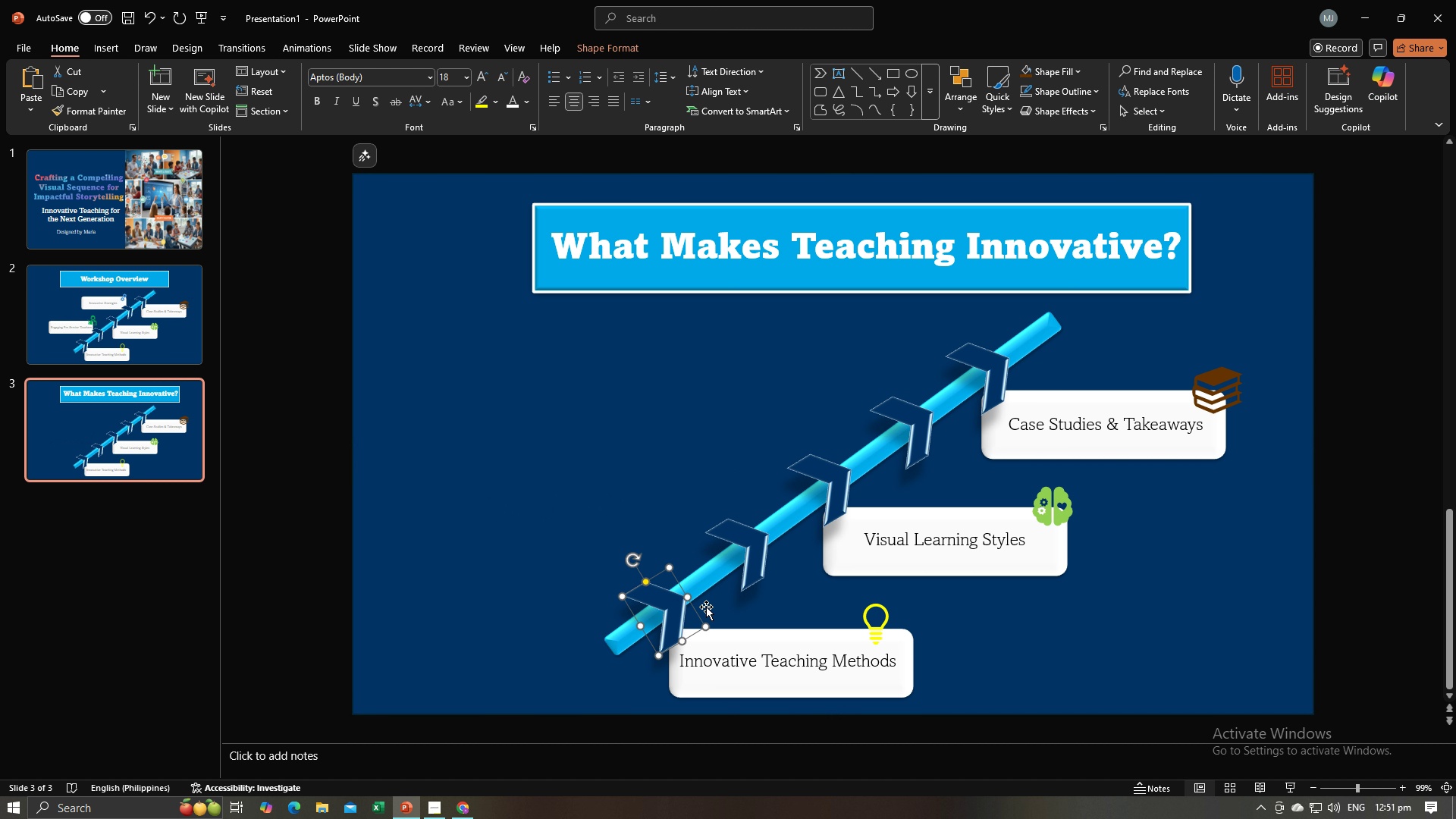 
key(Backspace)
 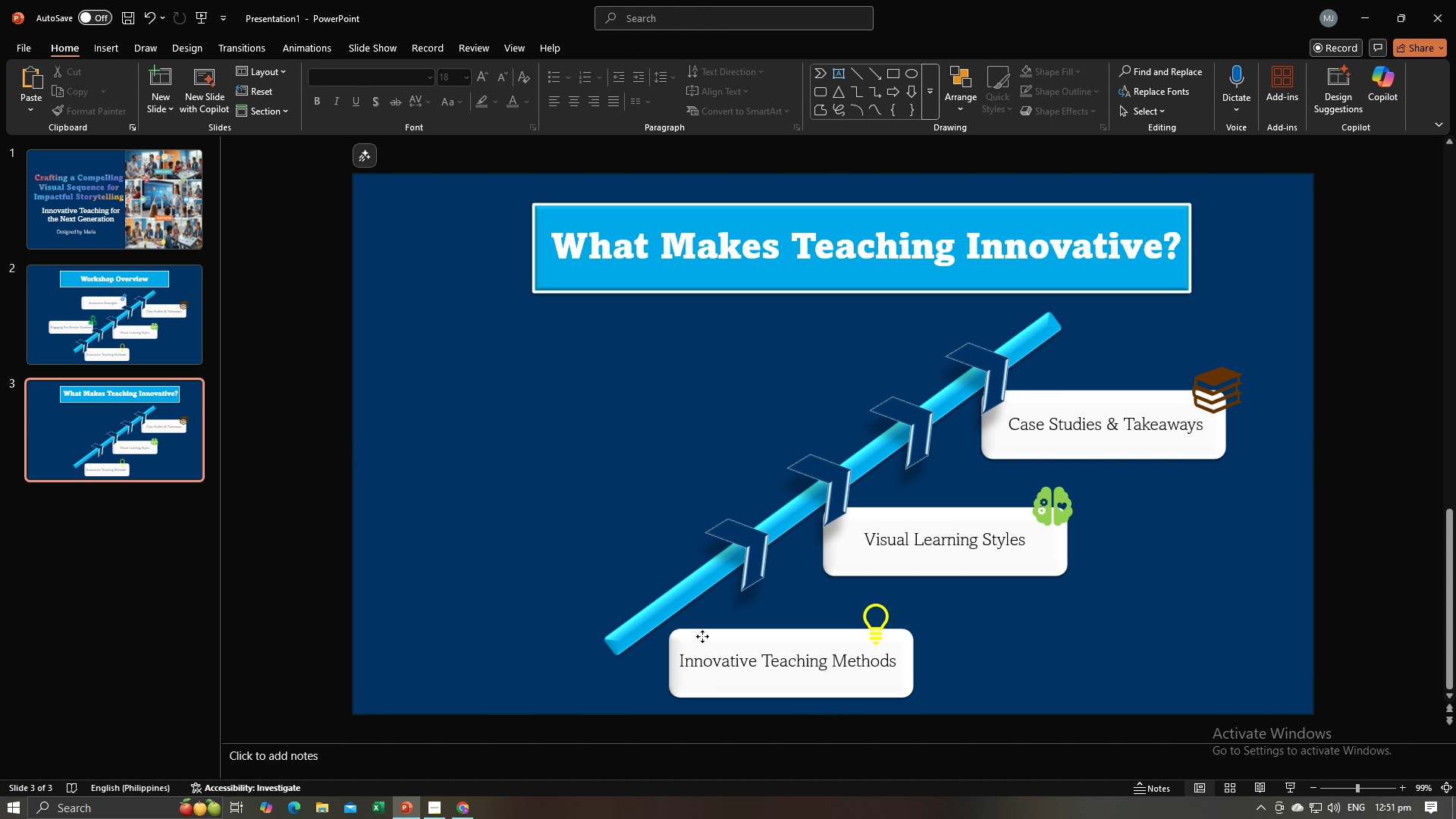 
left_click([702, 636])
 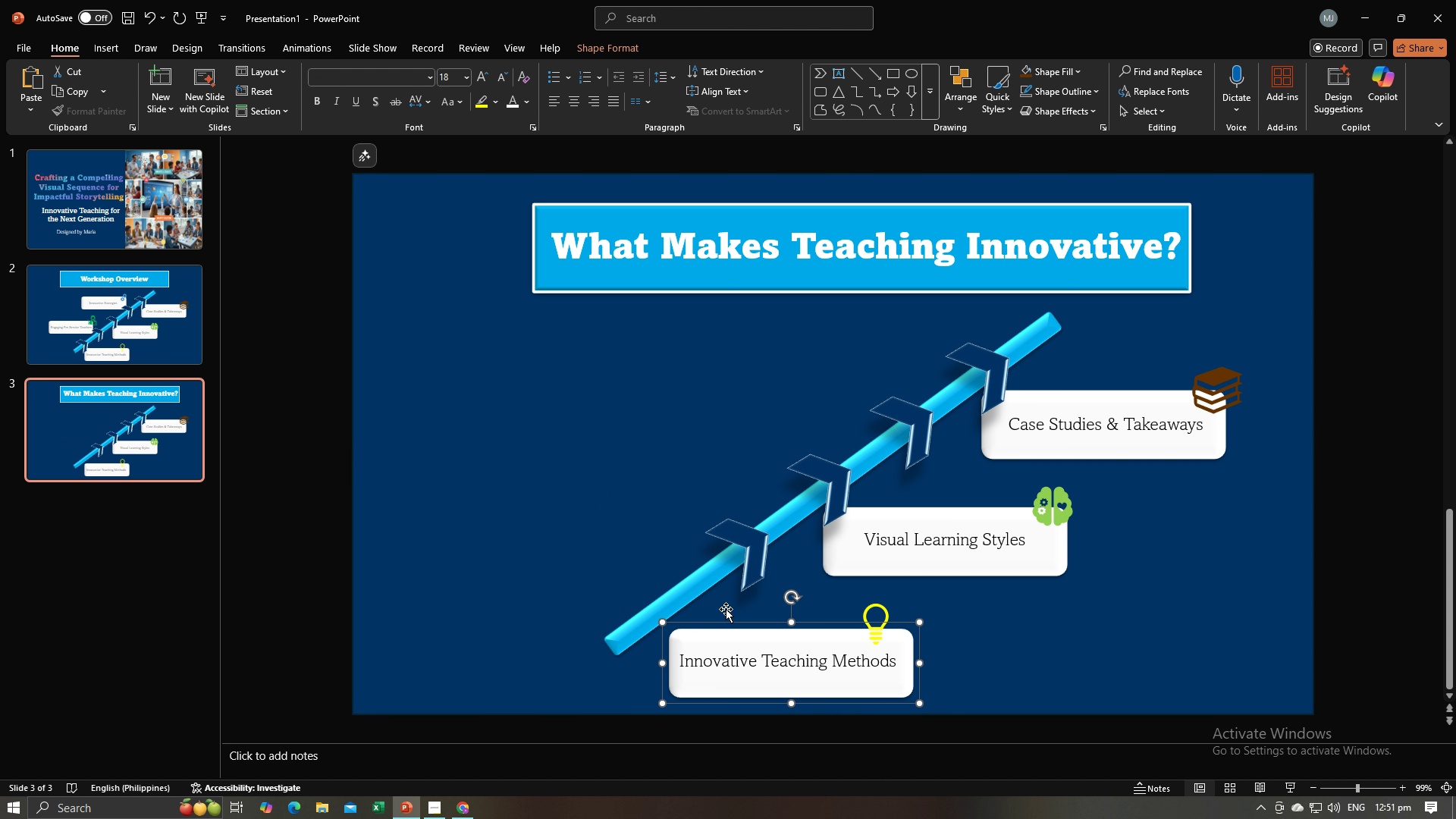 
key(Backspace)
 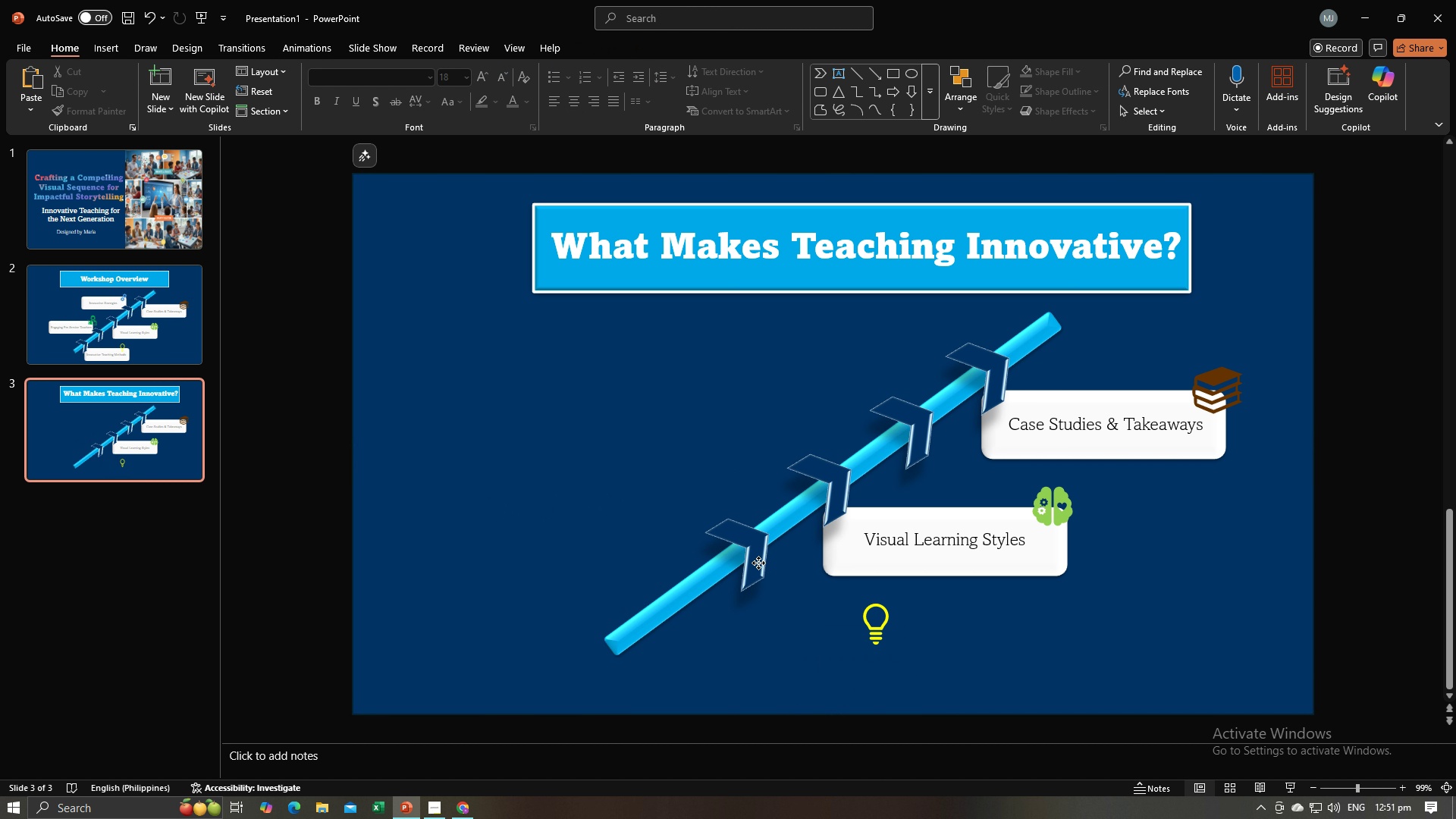 
left_click([758, 563])
 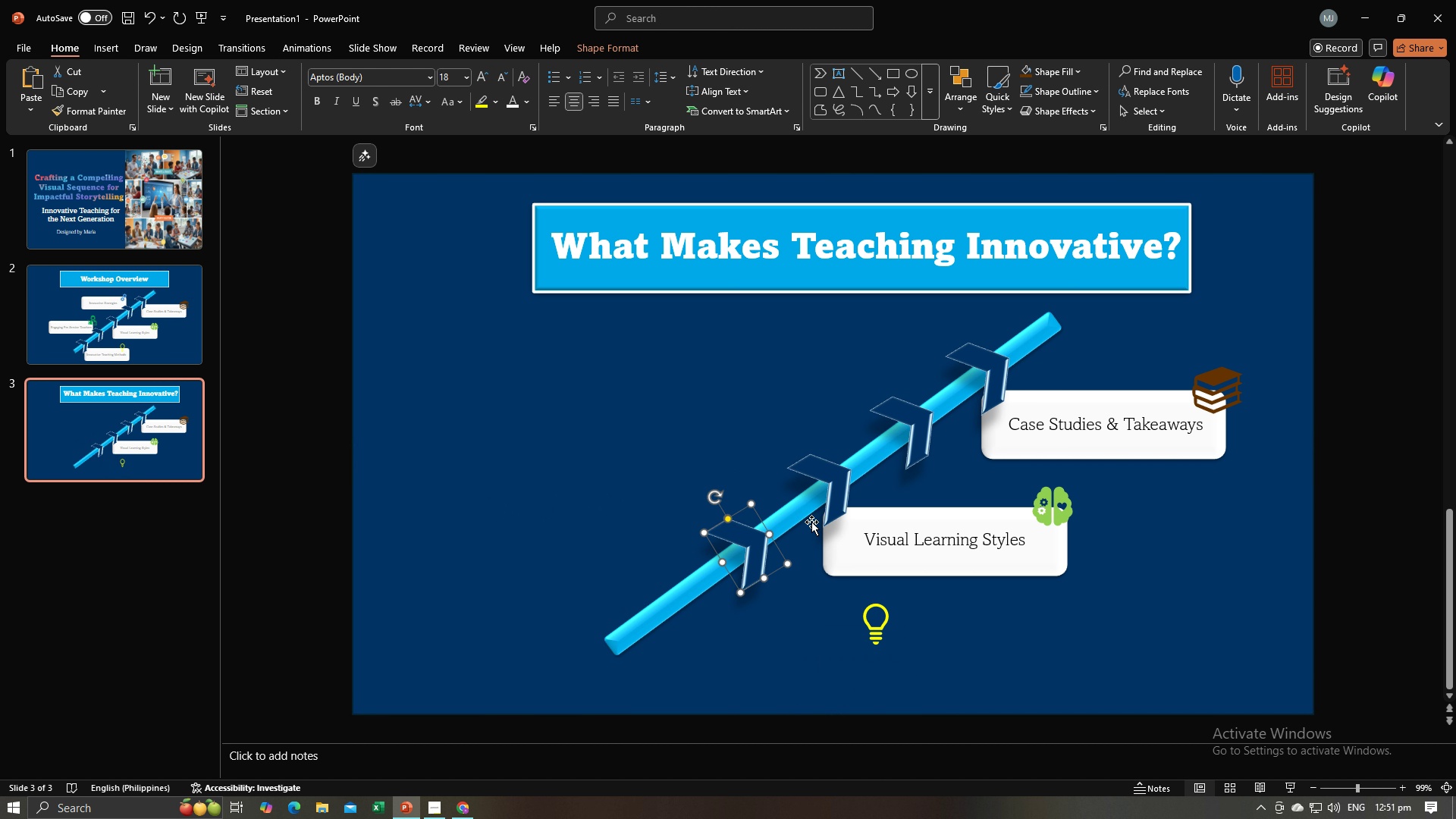 
key(Backspace)
 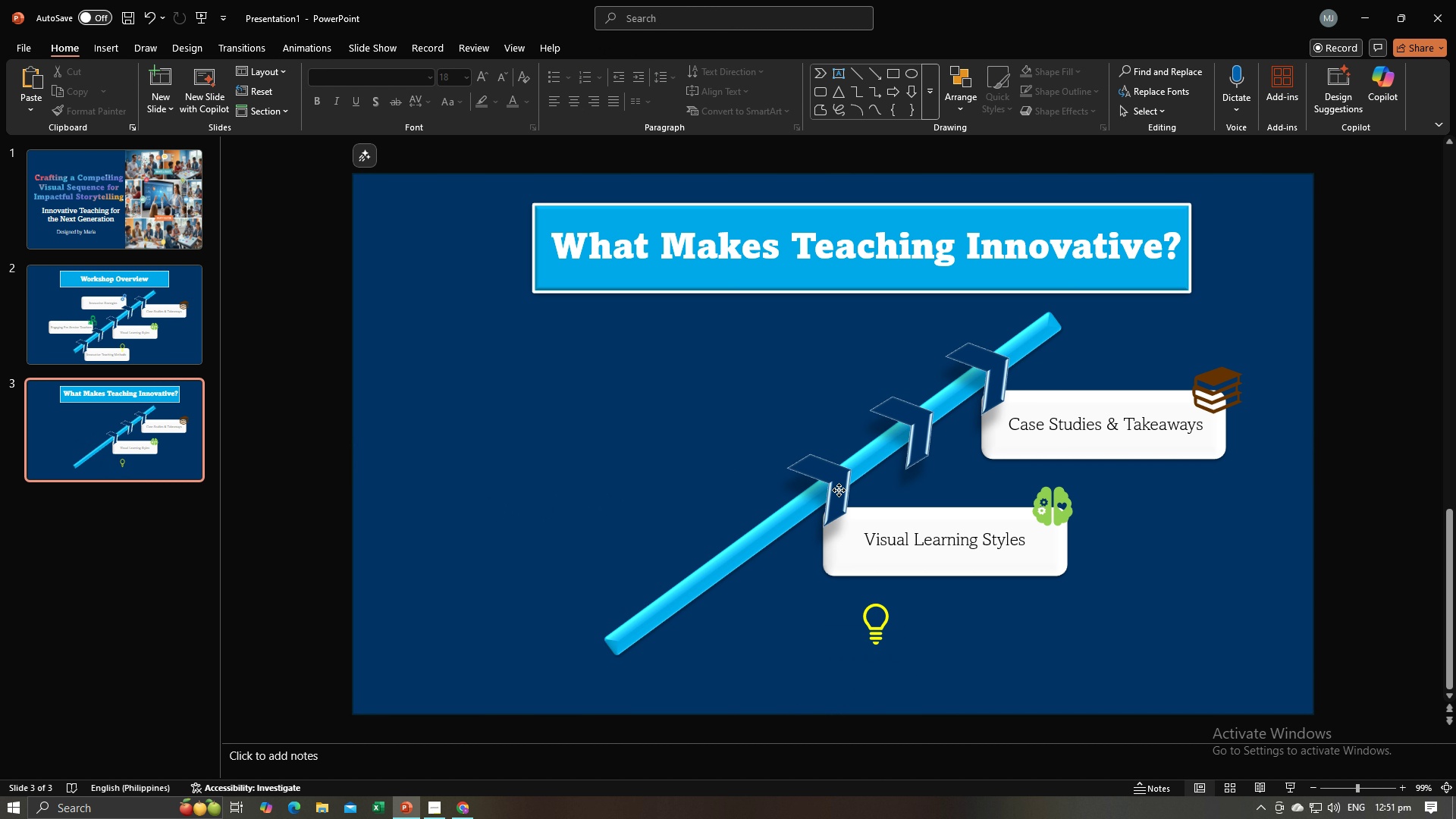 
left_click([839, 490])
 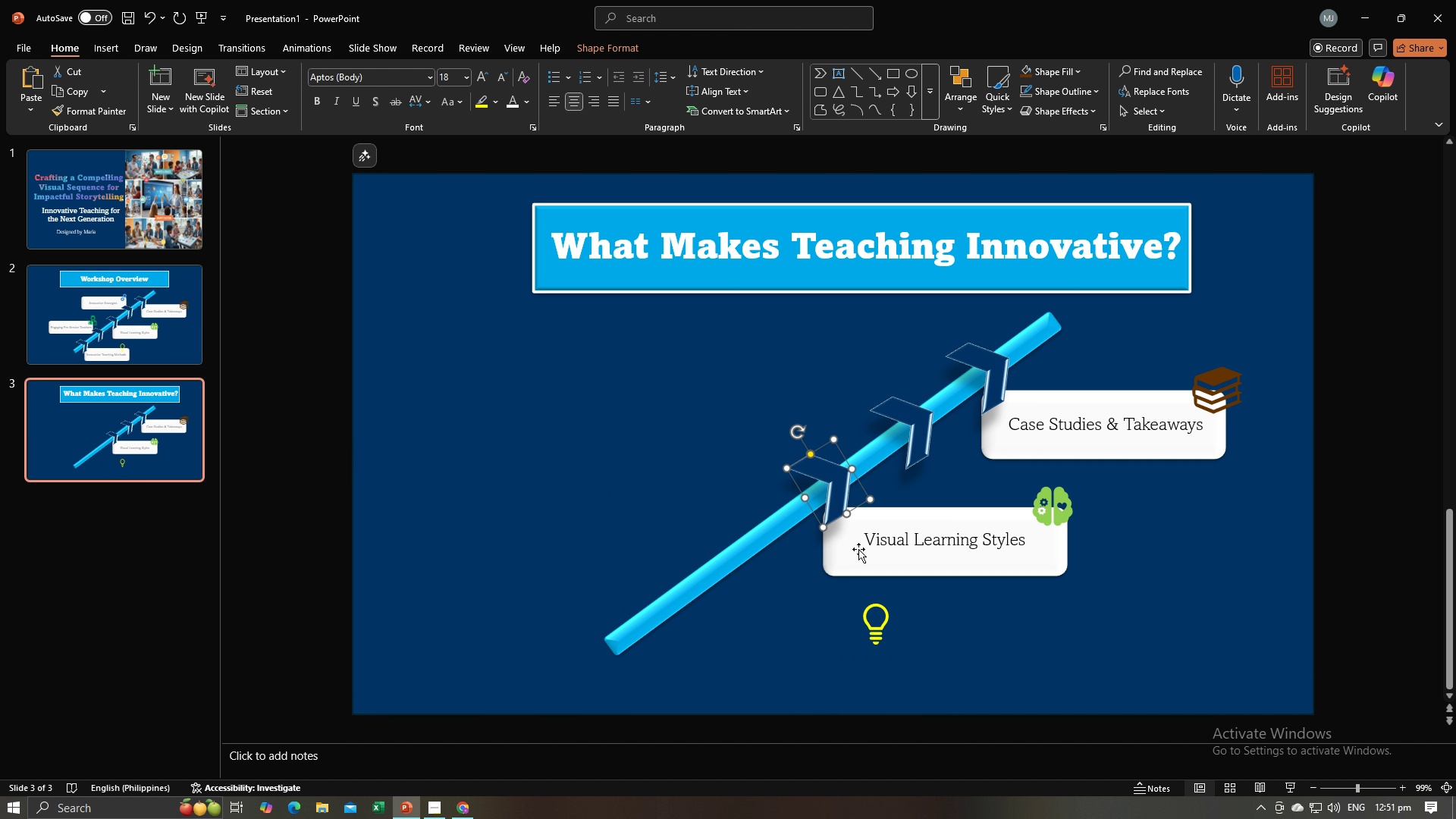 
key(Backspace)
 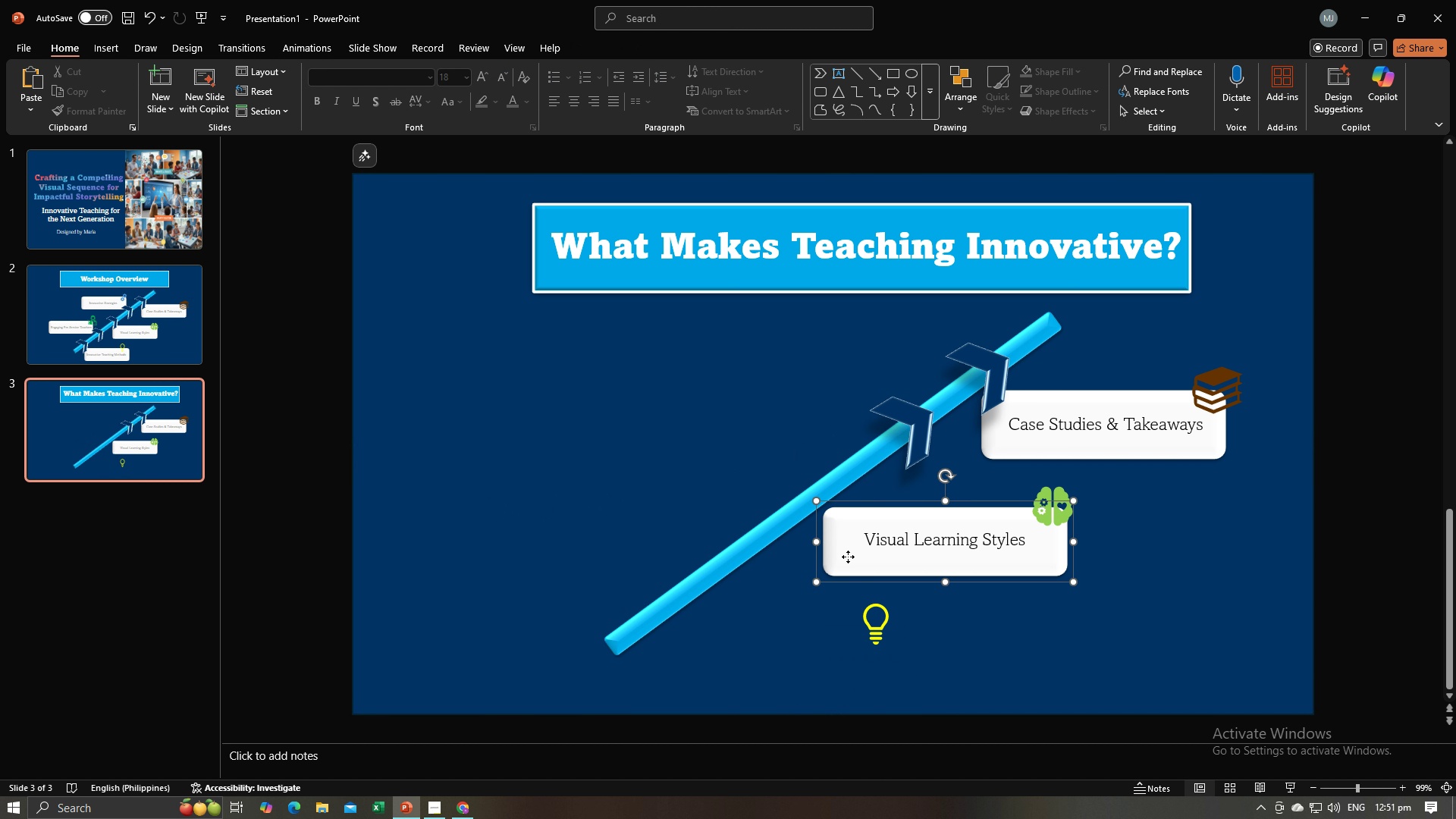 
left_click([848, 557])
 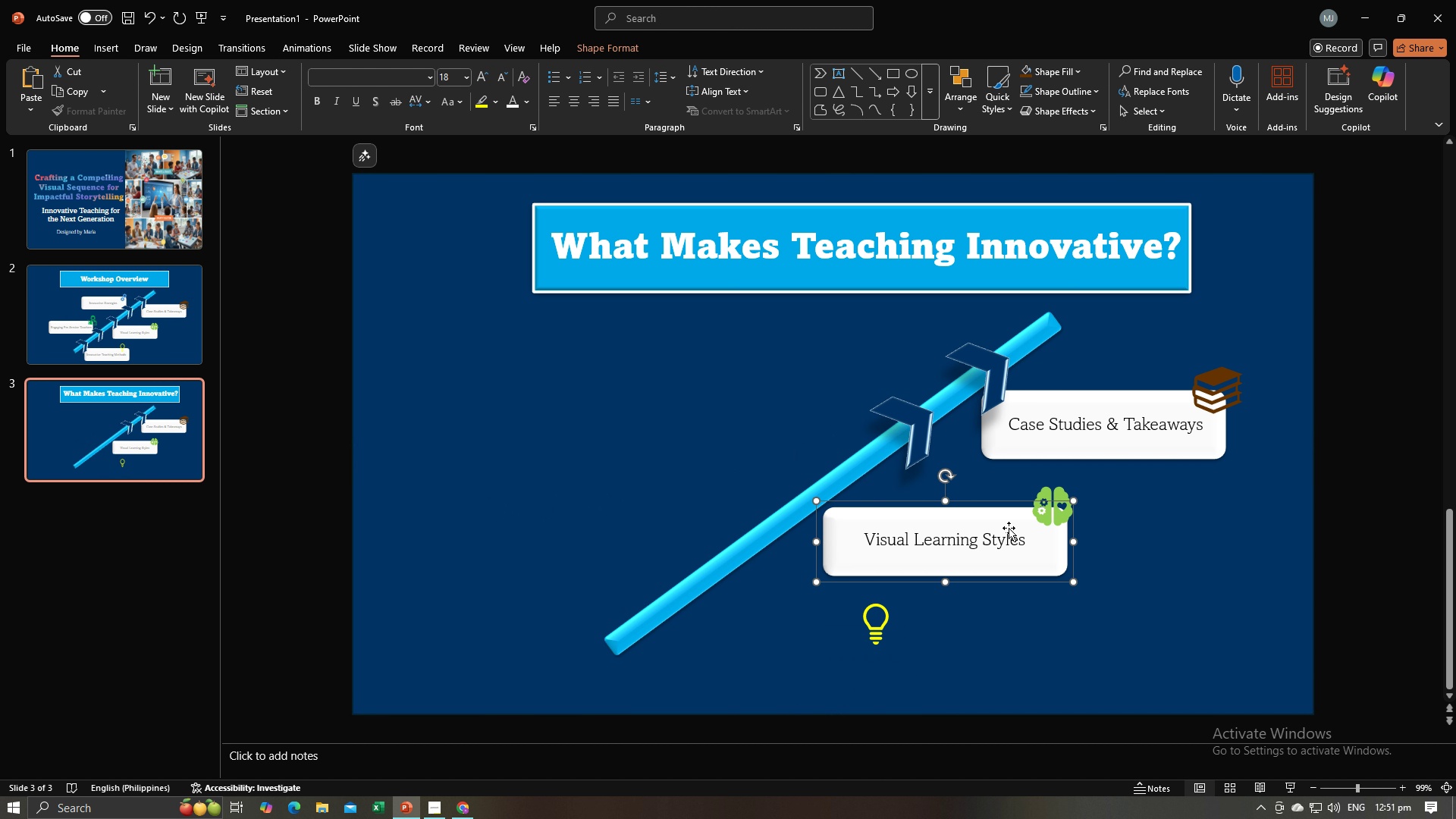 
key(Backspace)
 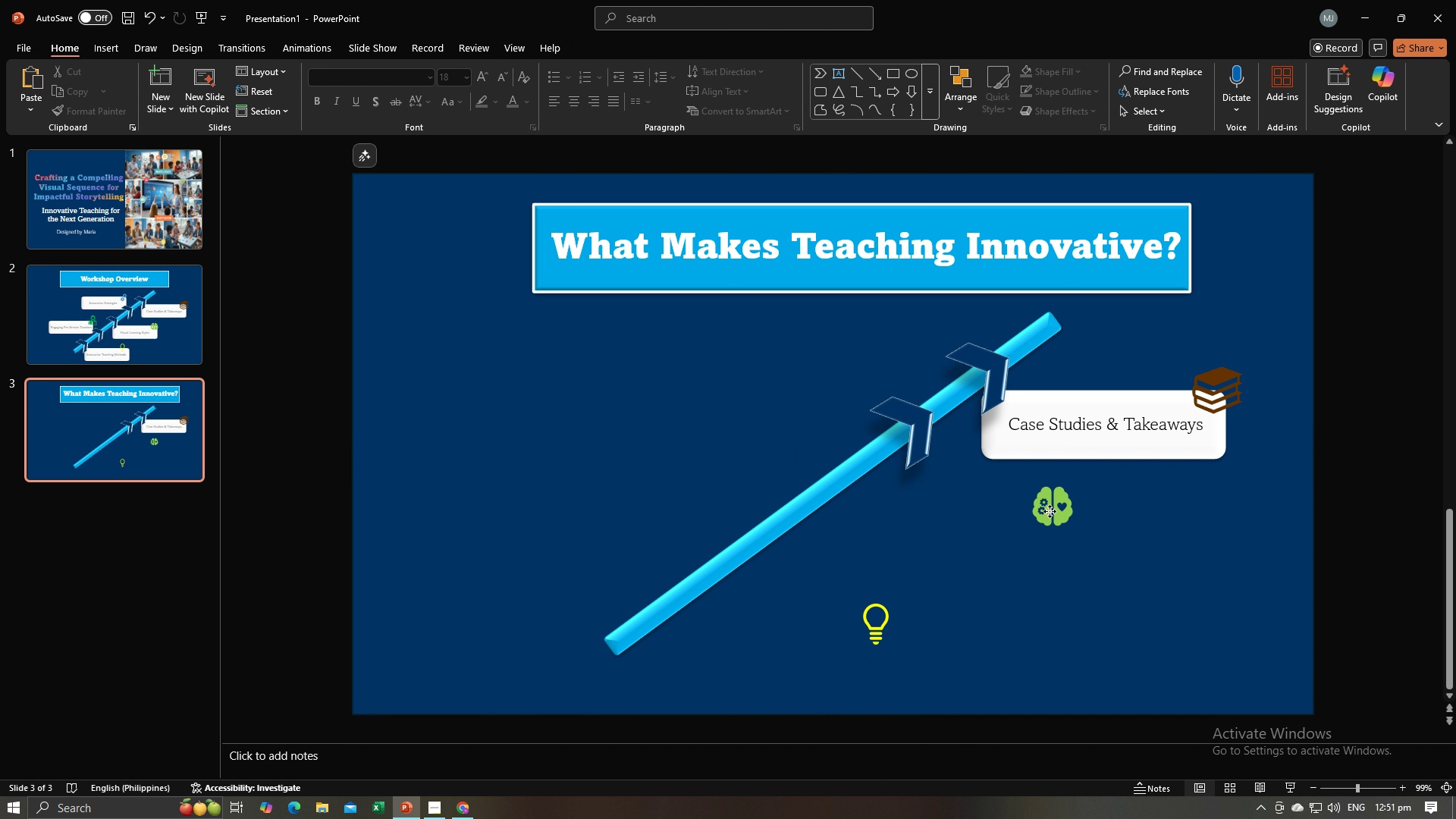 
left_click([1050, 511])
 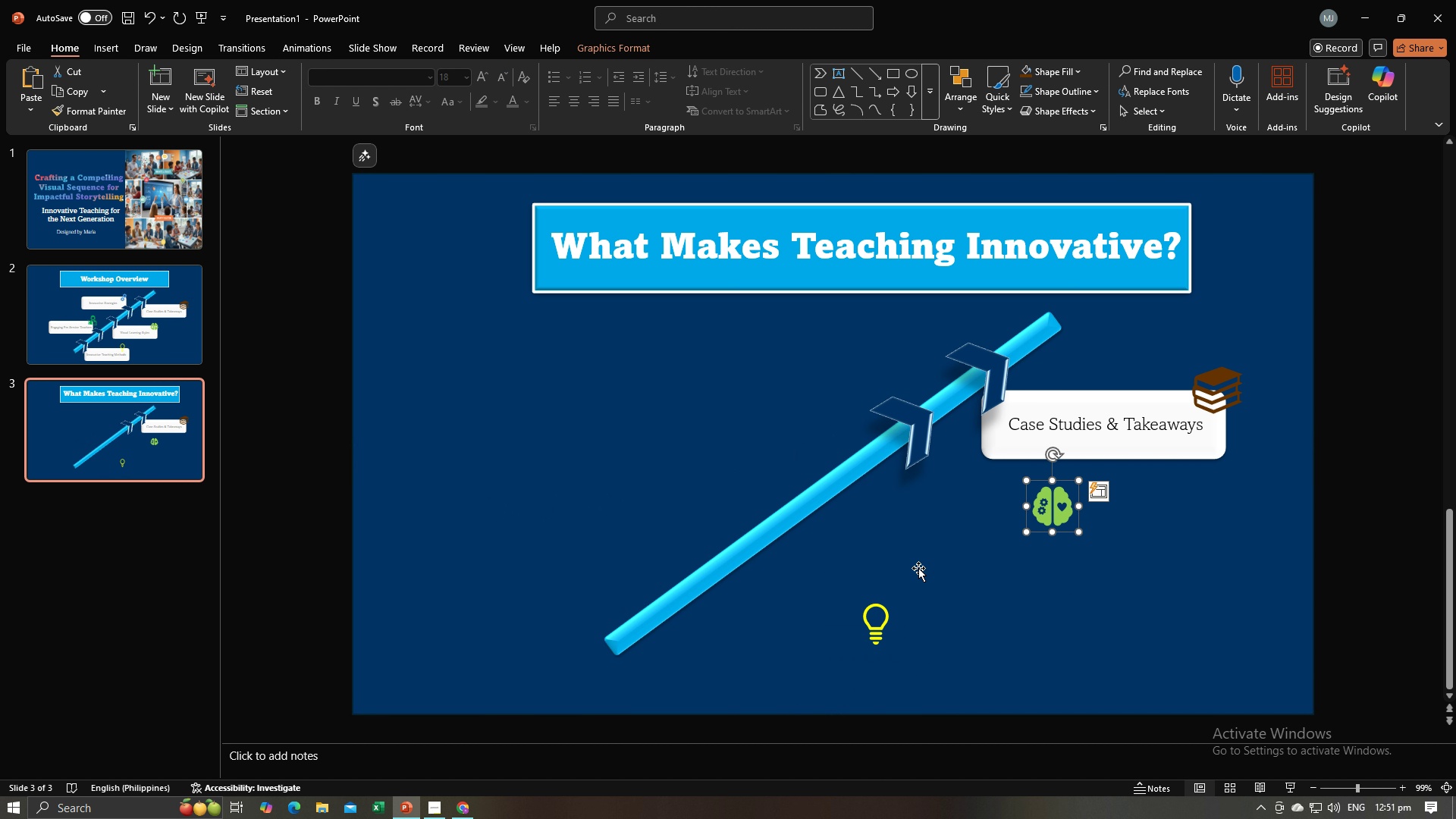 
key(Backspace)
 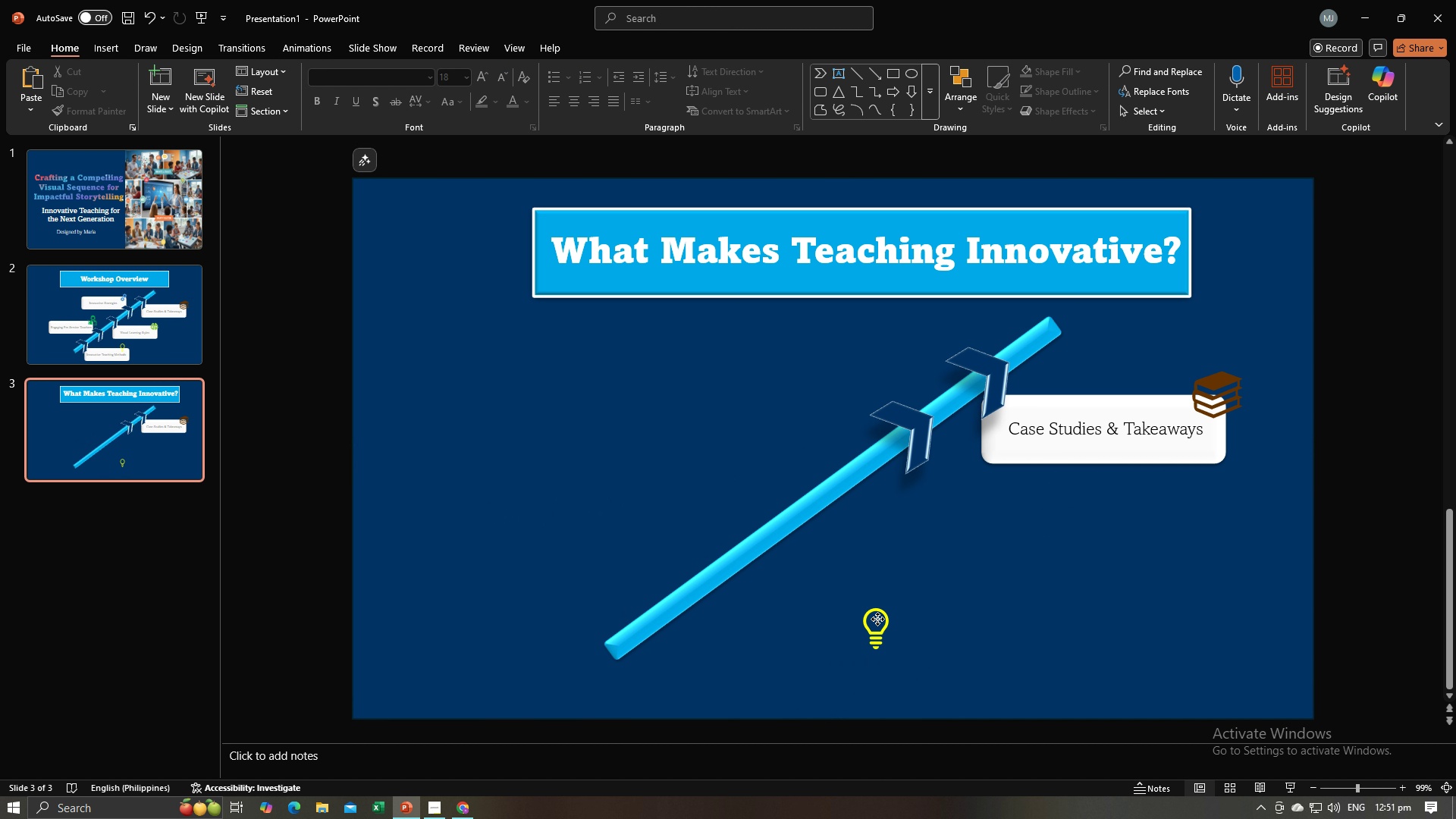 
left_click([877, 619])
 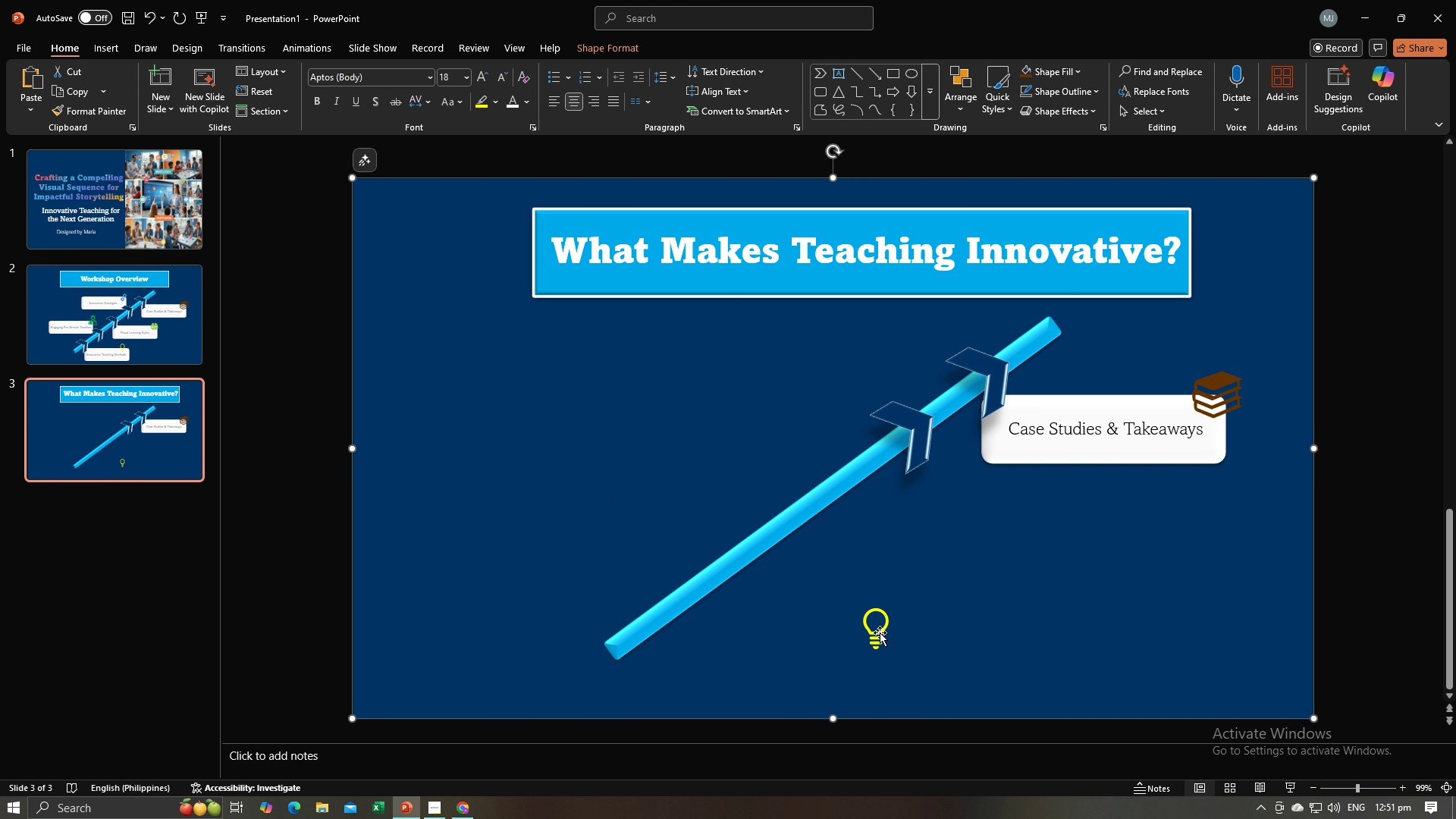 
double_click([880, 632])
 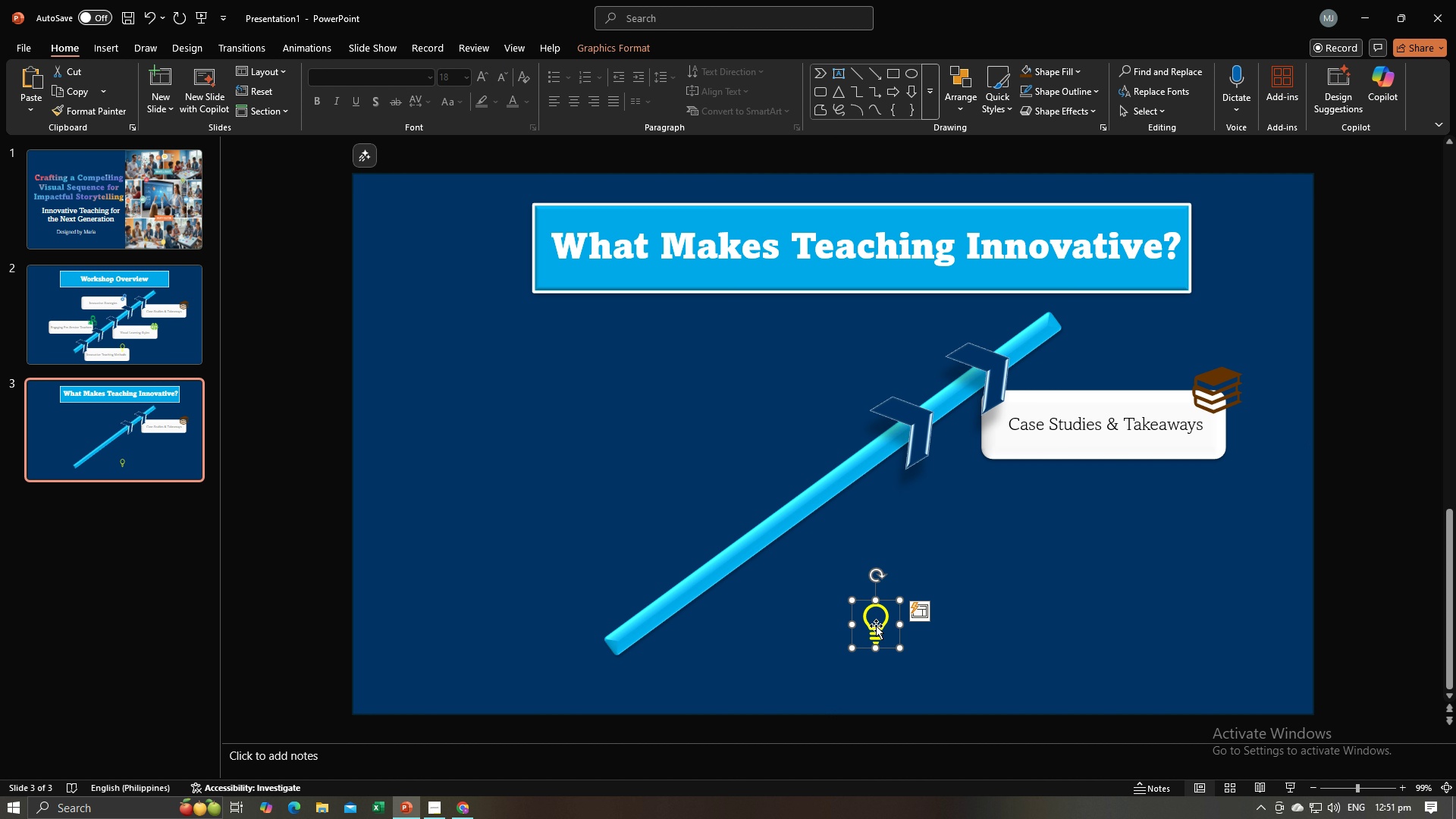 
key(Backspace)
 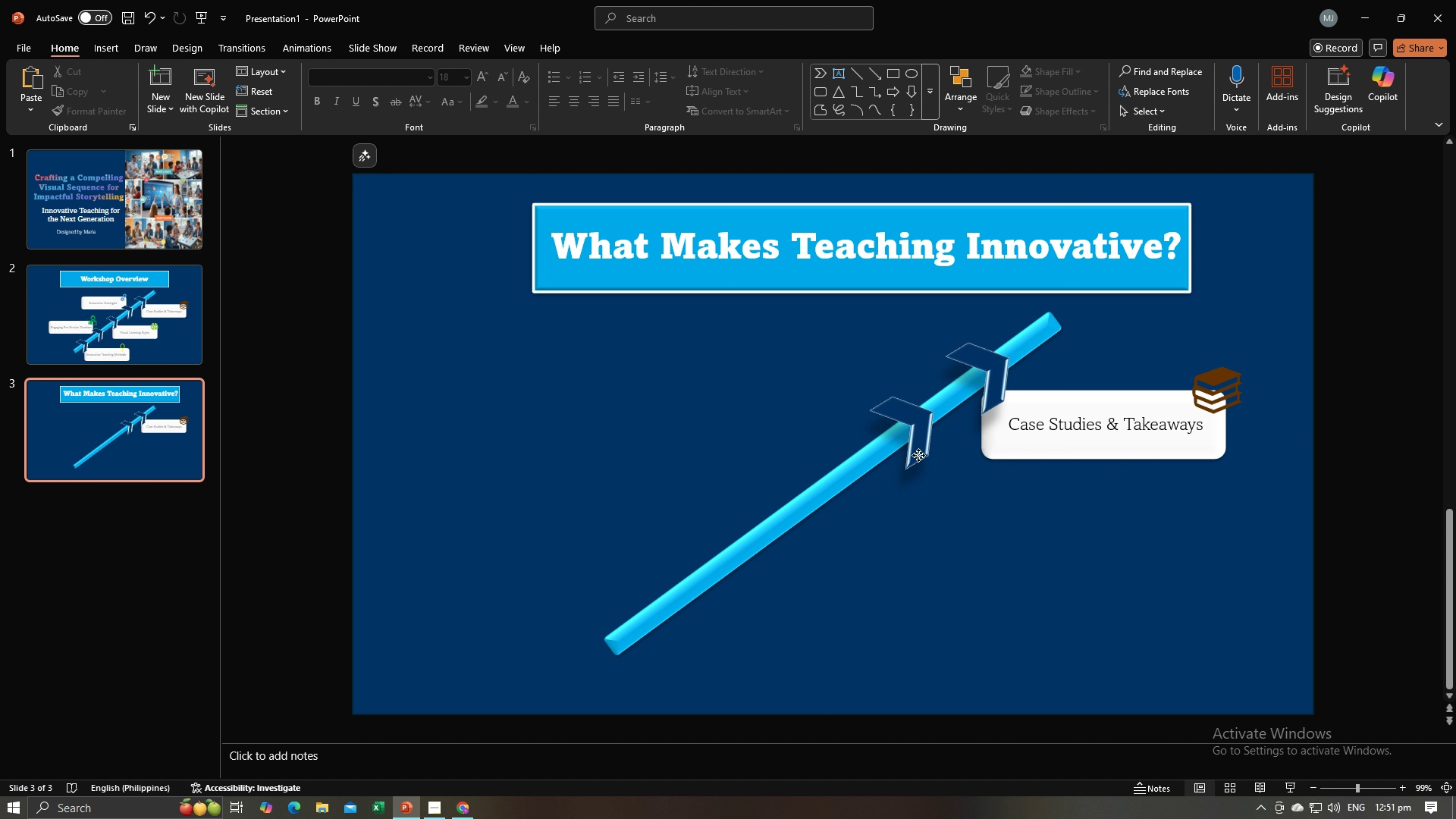 
left_click([918, 455])
 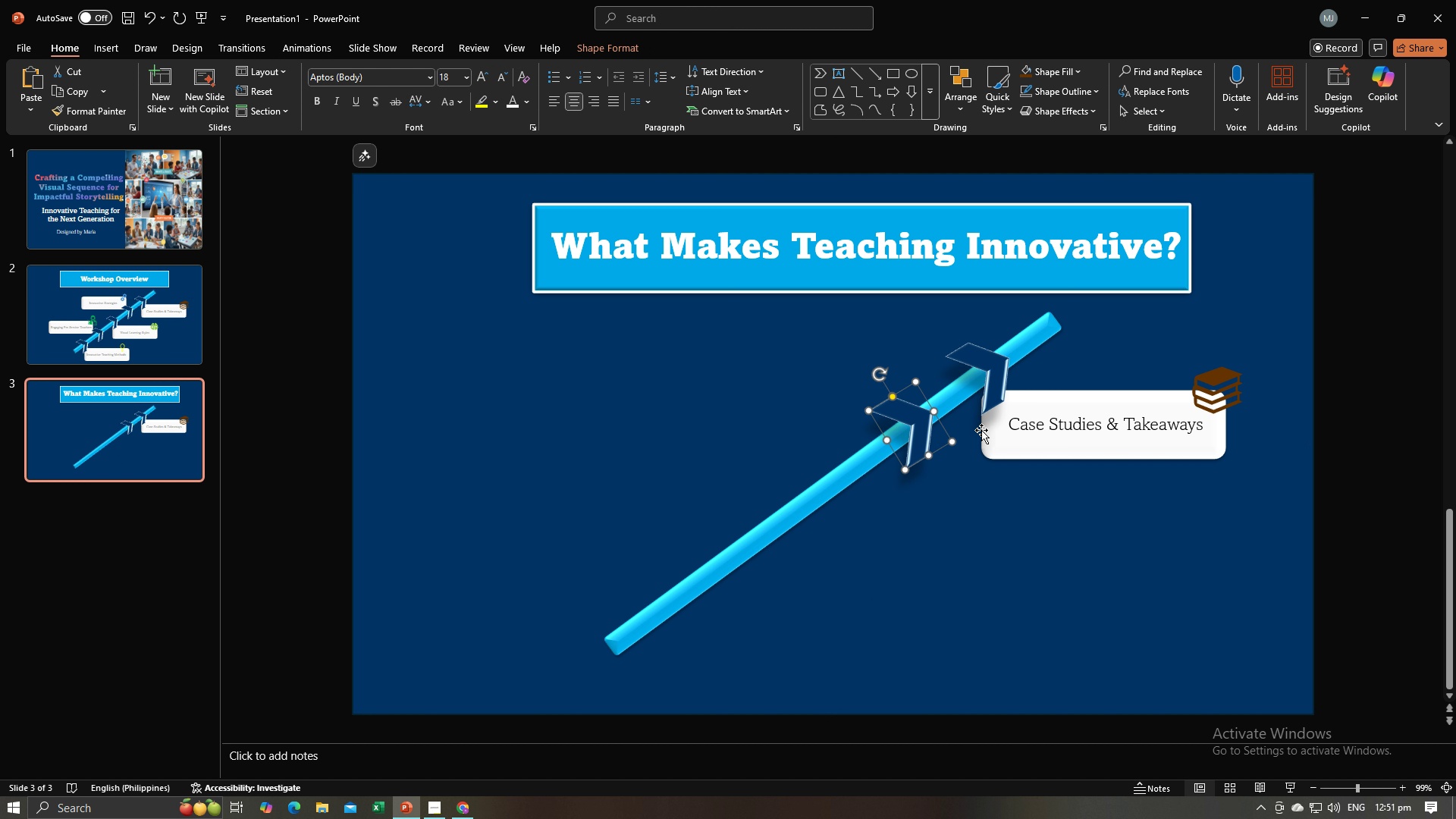 
key(Backspace)
 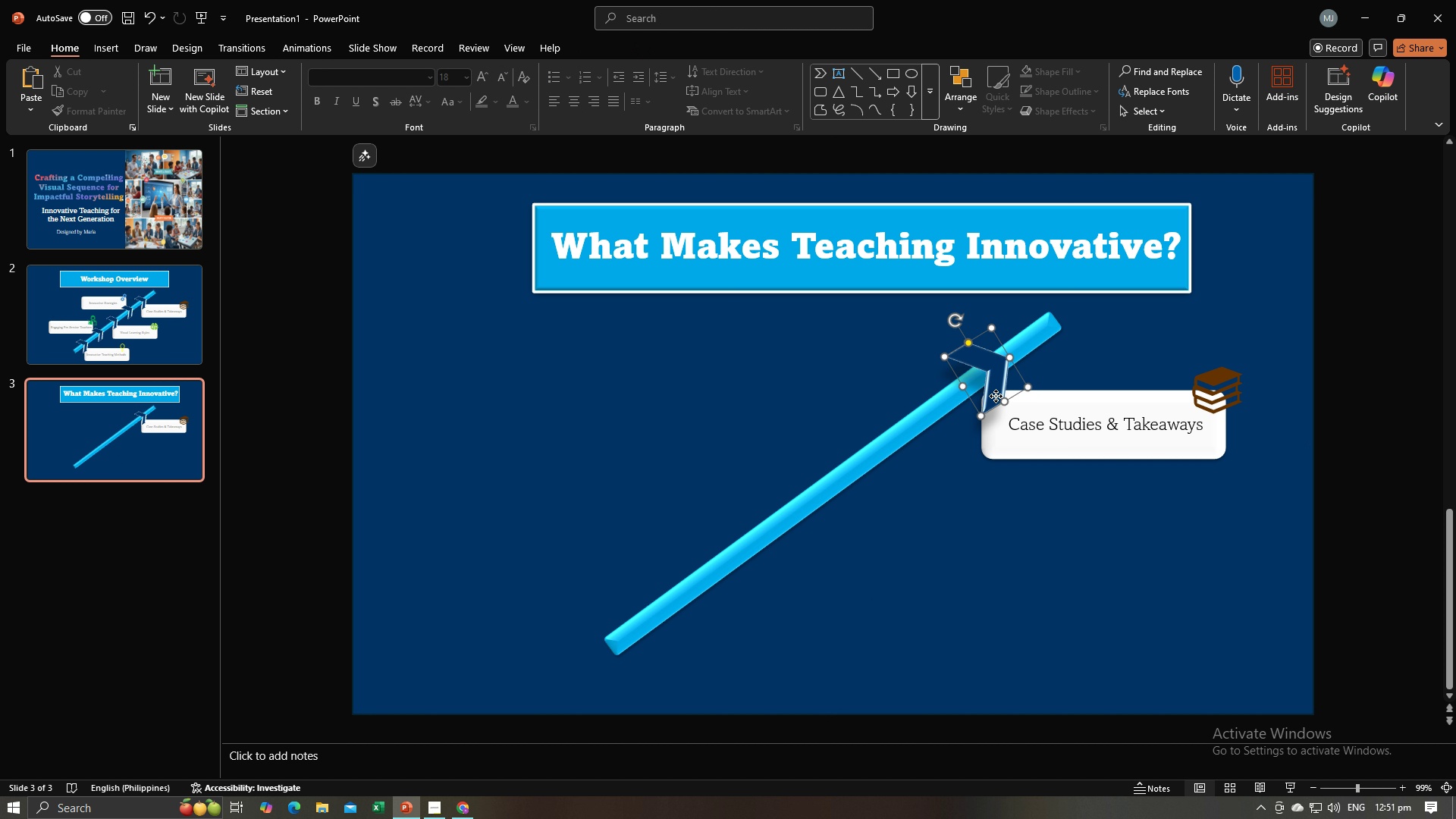 
left_click([996, 396])
 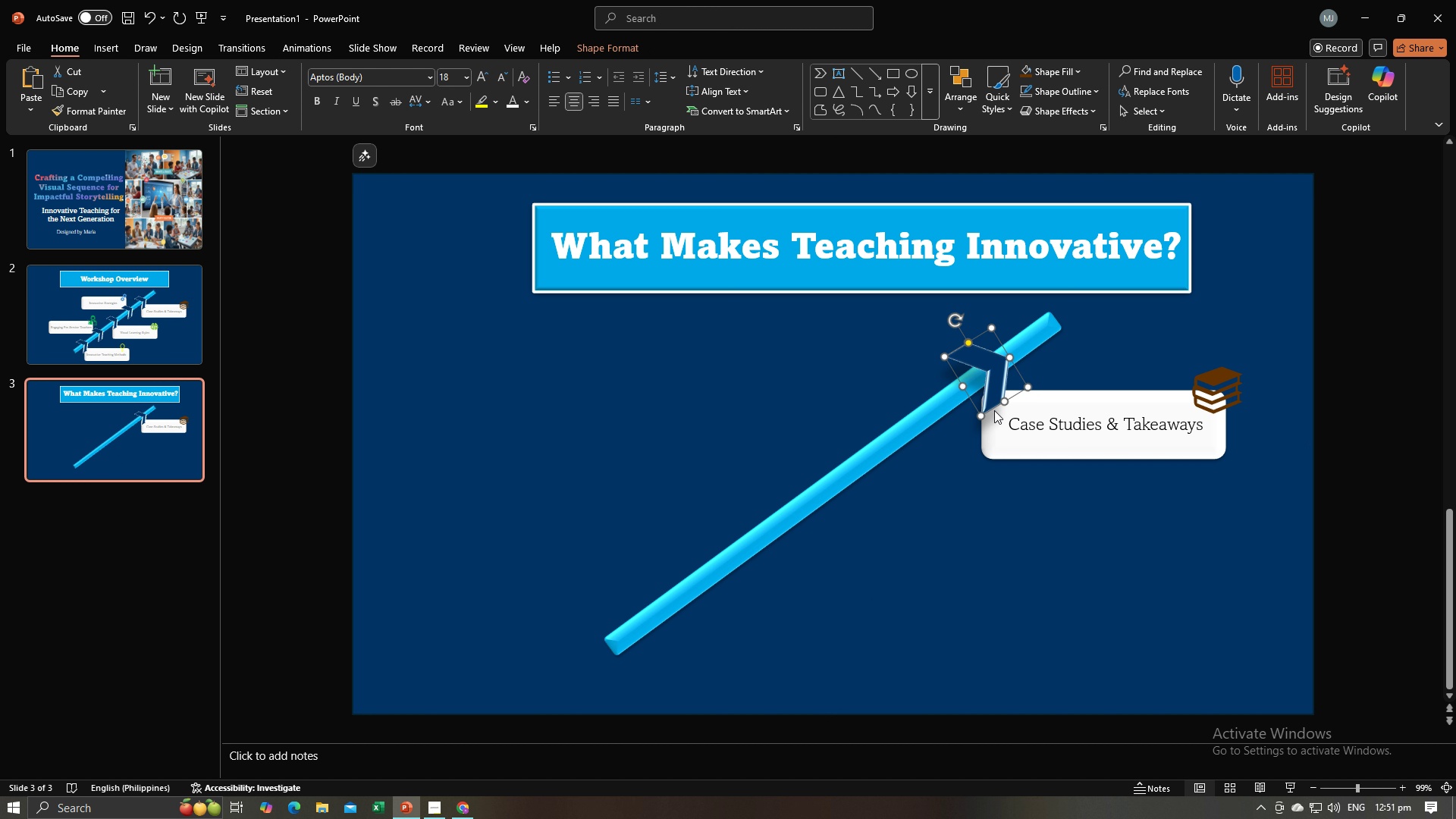 
key(Backspace)
 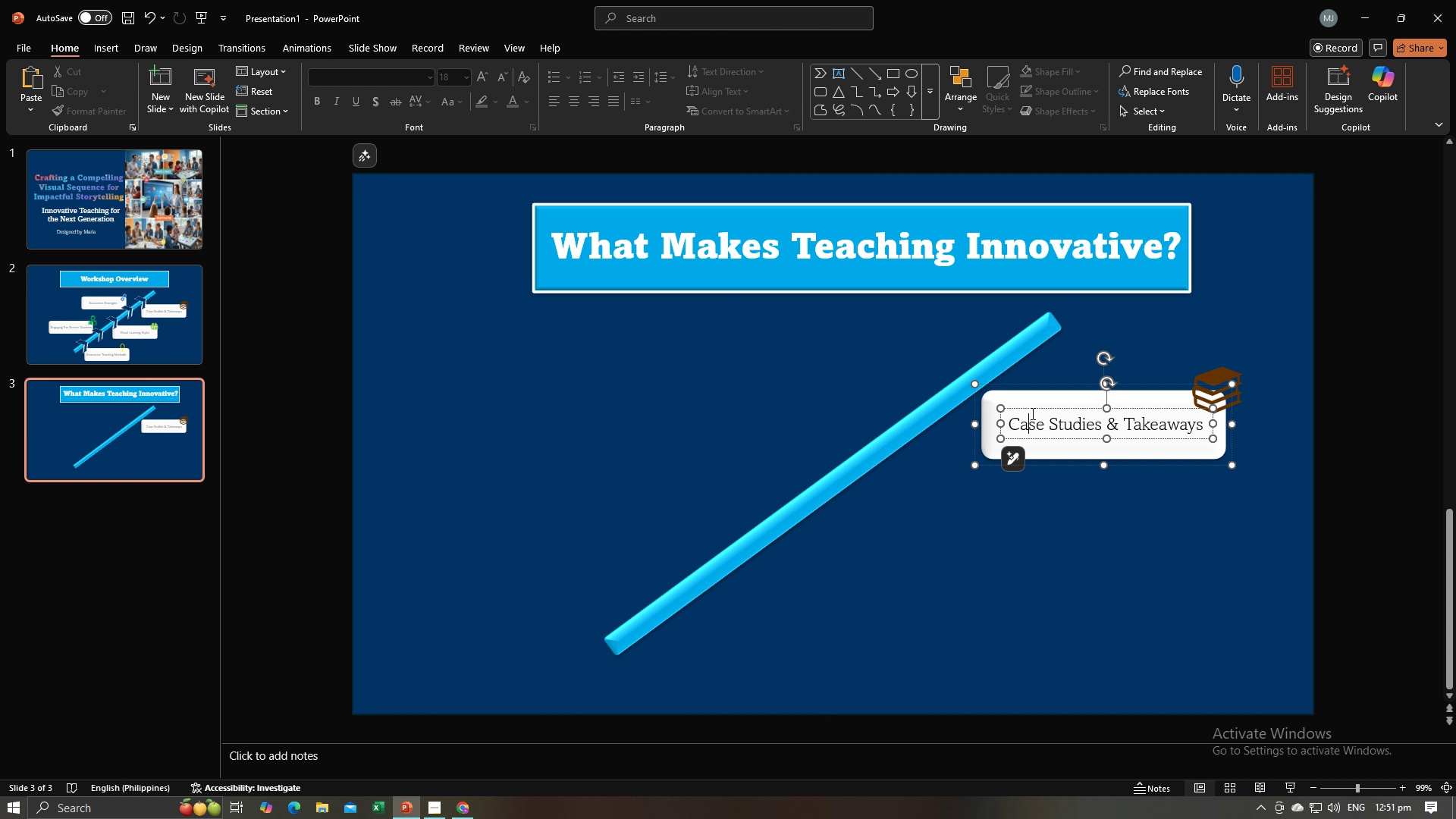 
left_click([1031, 413])
 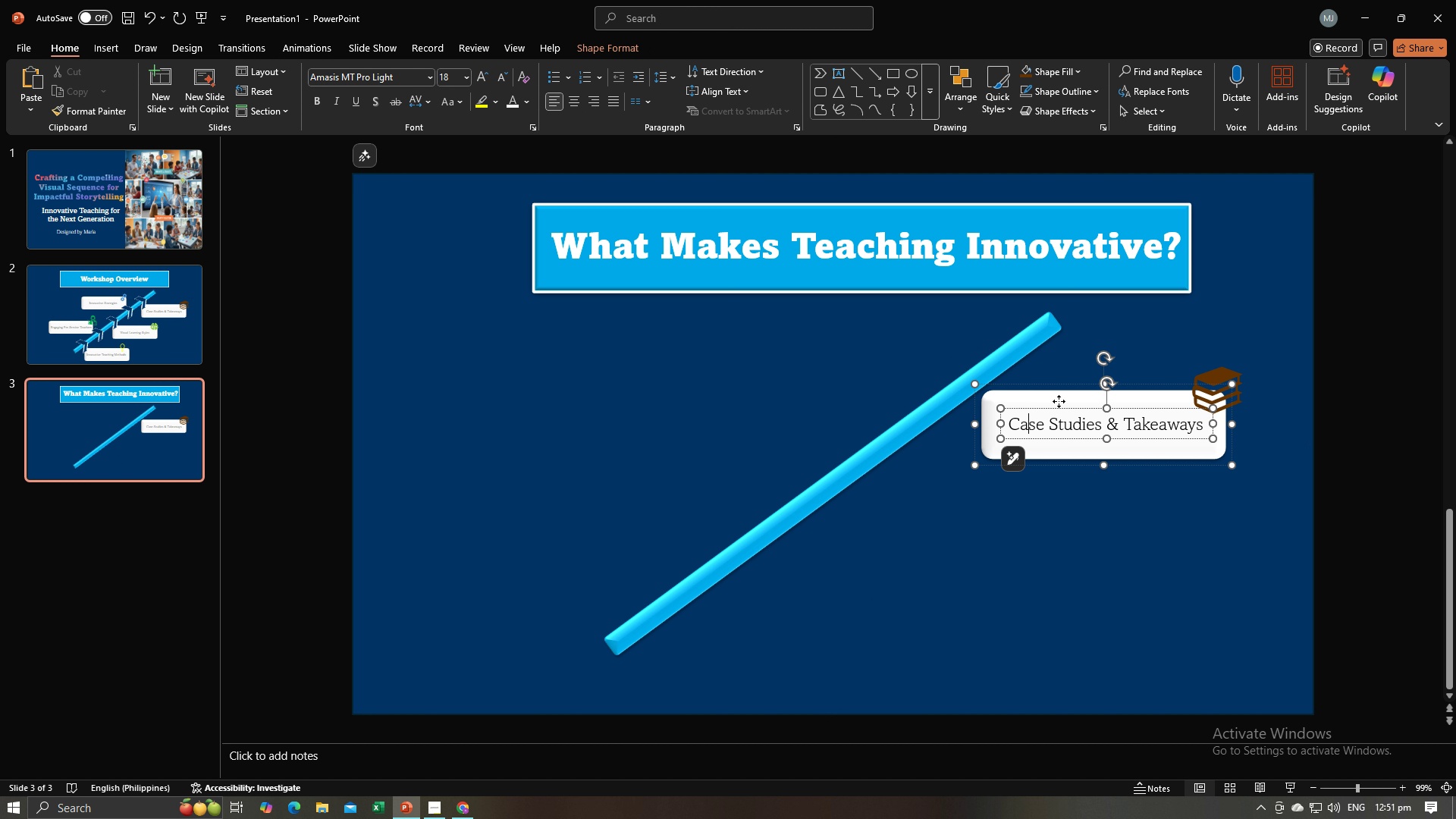 
left_click([1059, 401])
 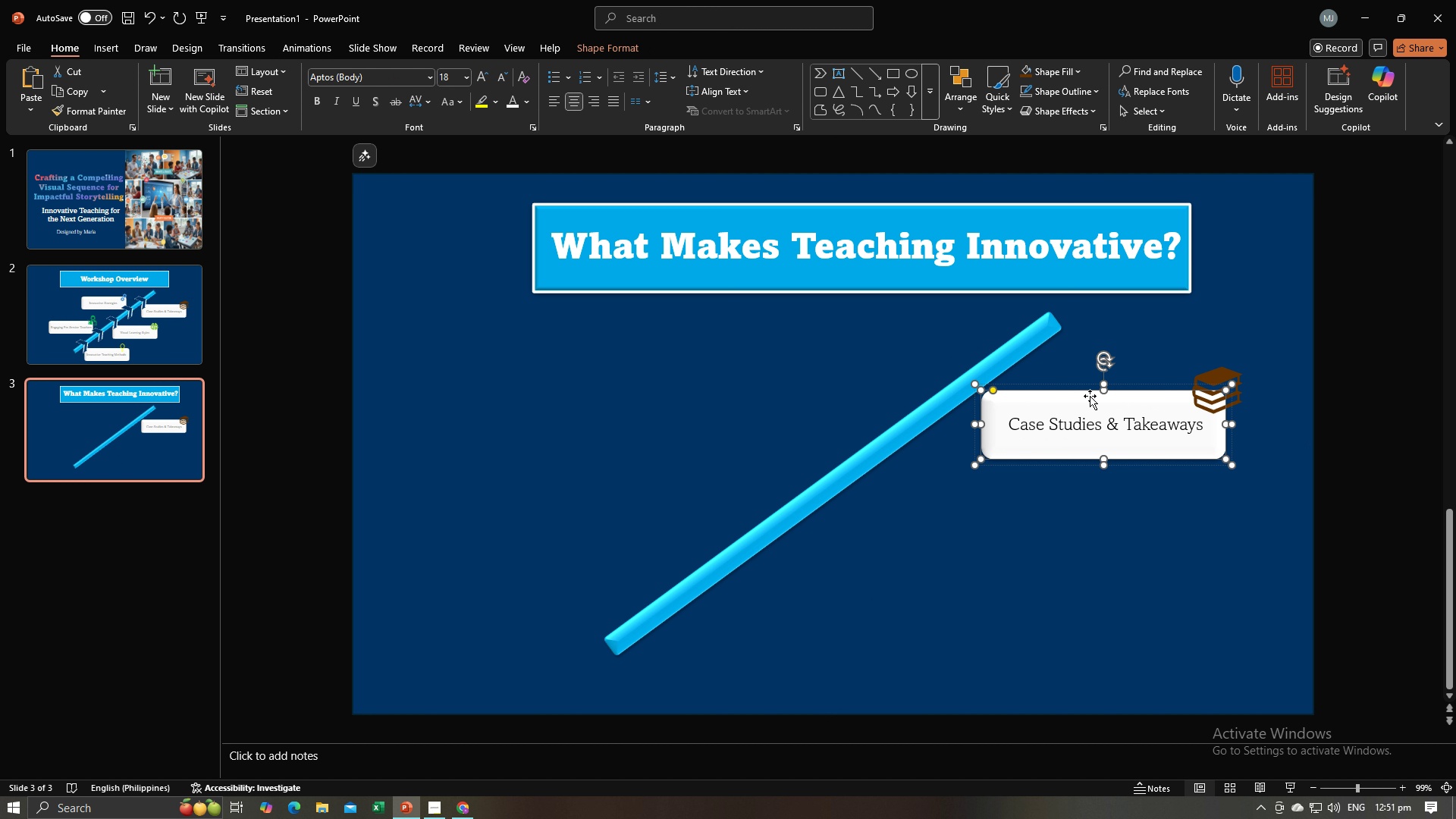 
key(Backspace)
 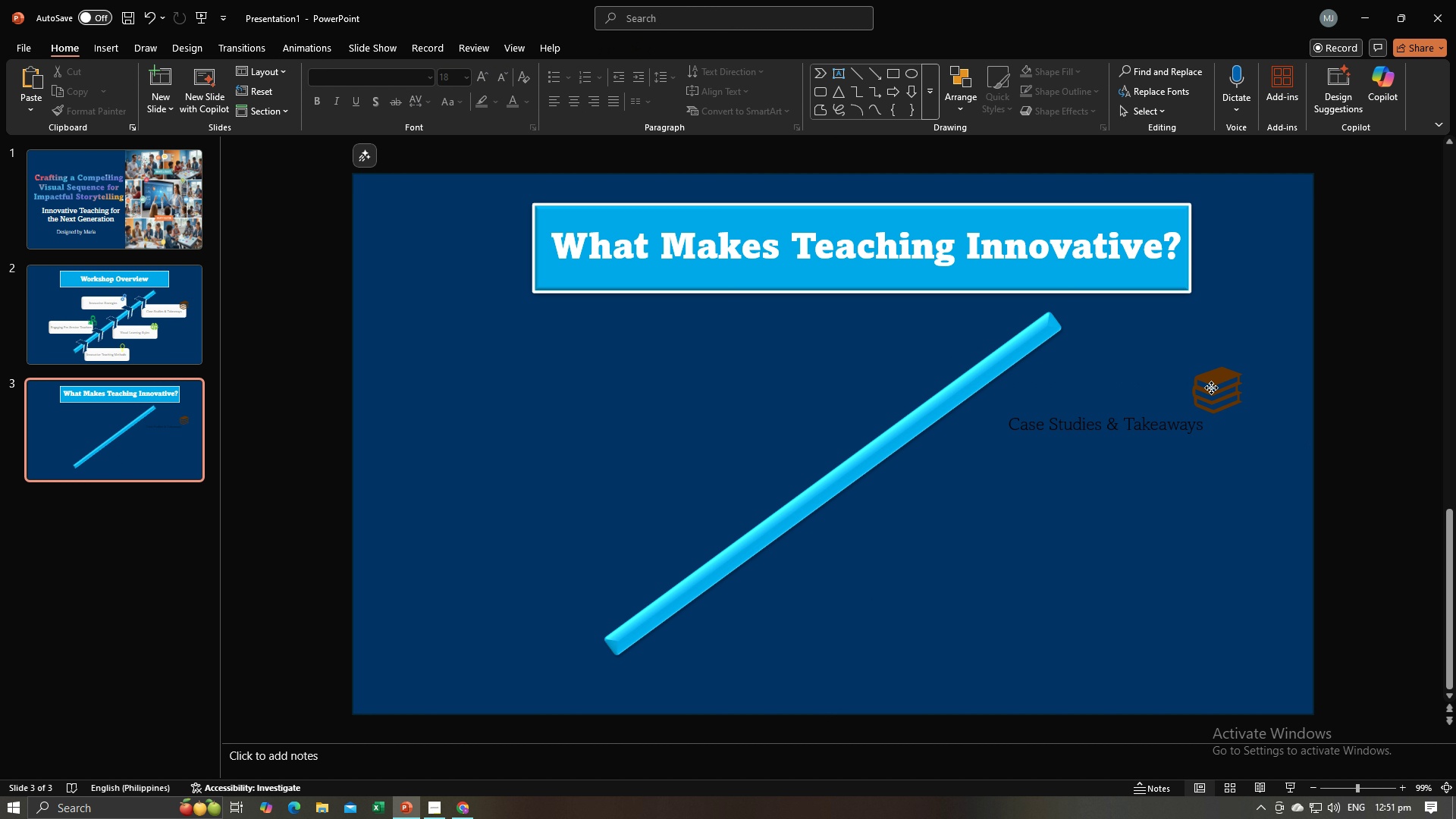 
left_click([1211, 388])
 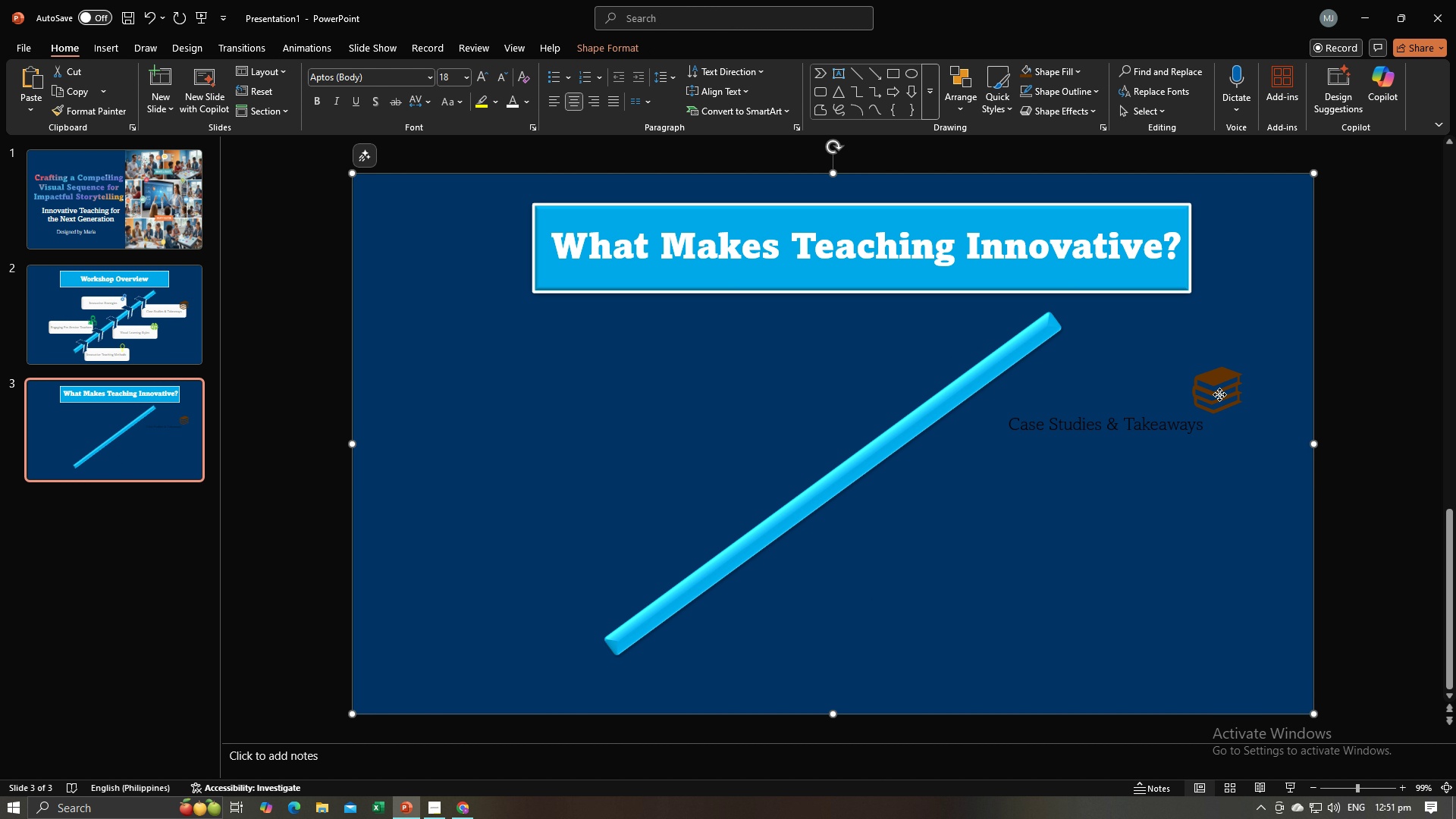 
left_click([1219, 394])
 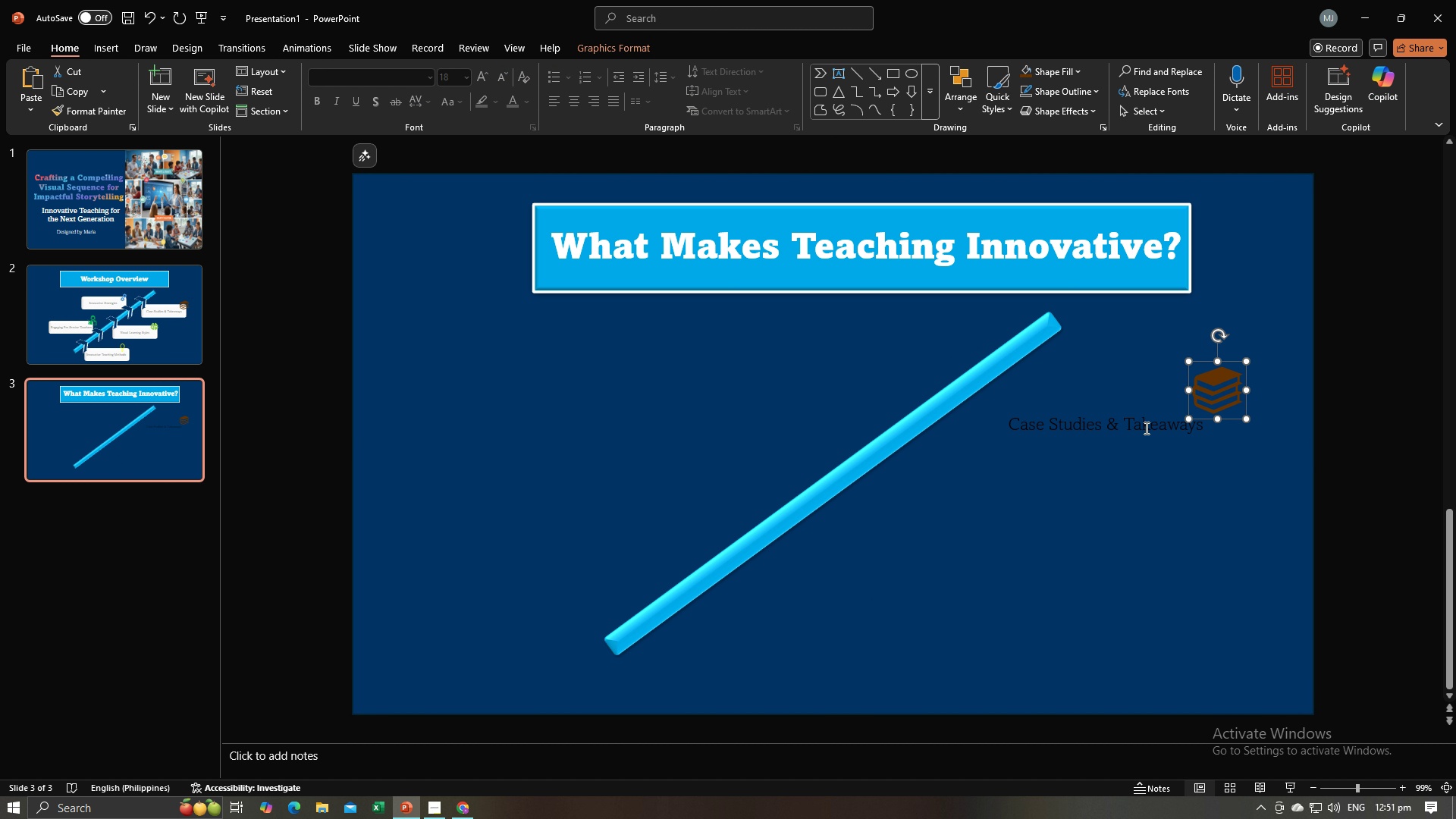 
key(Backspace)
 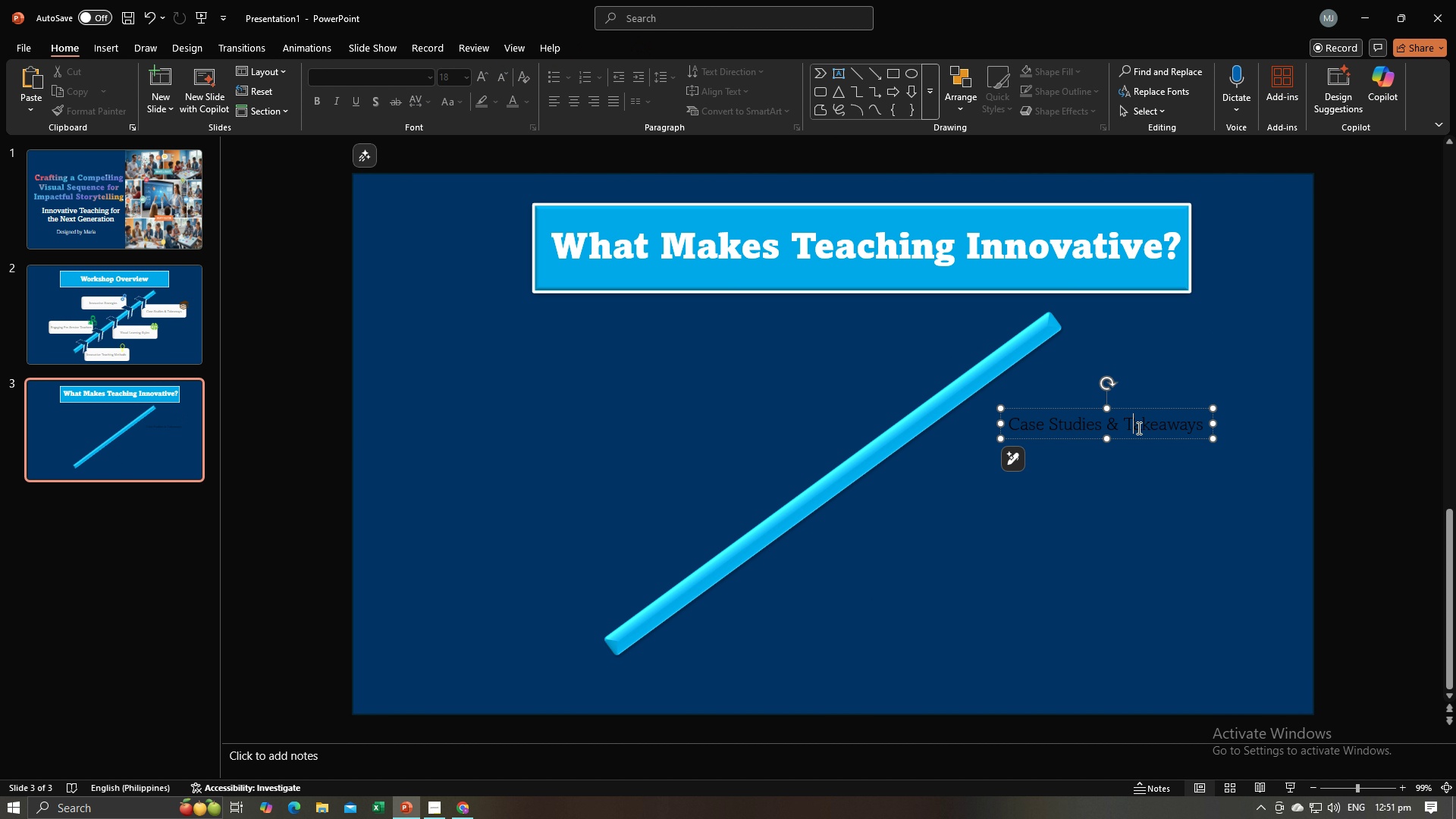 
left_click([1138, 428])
 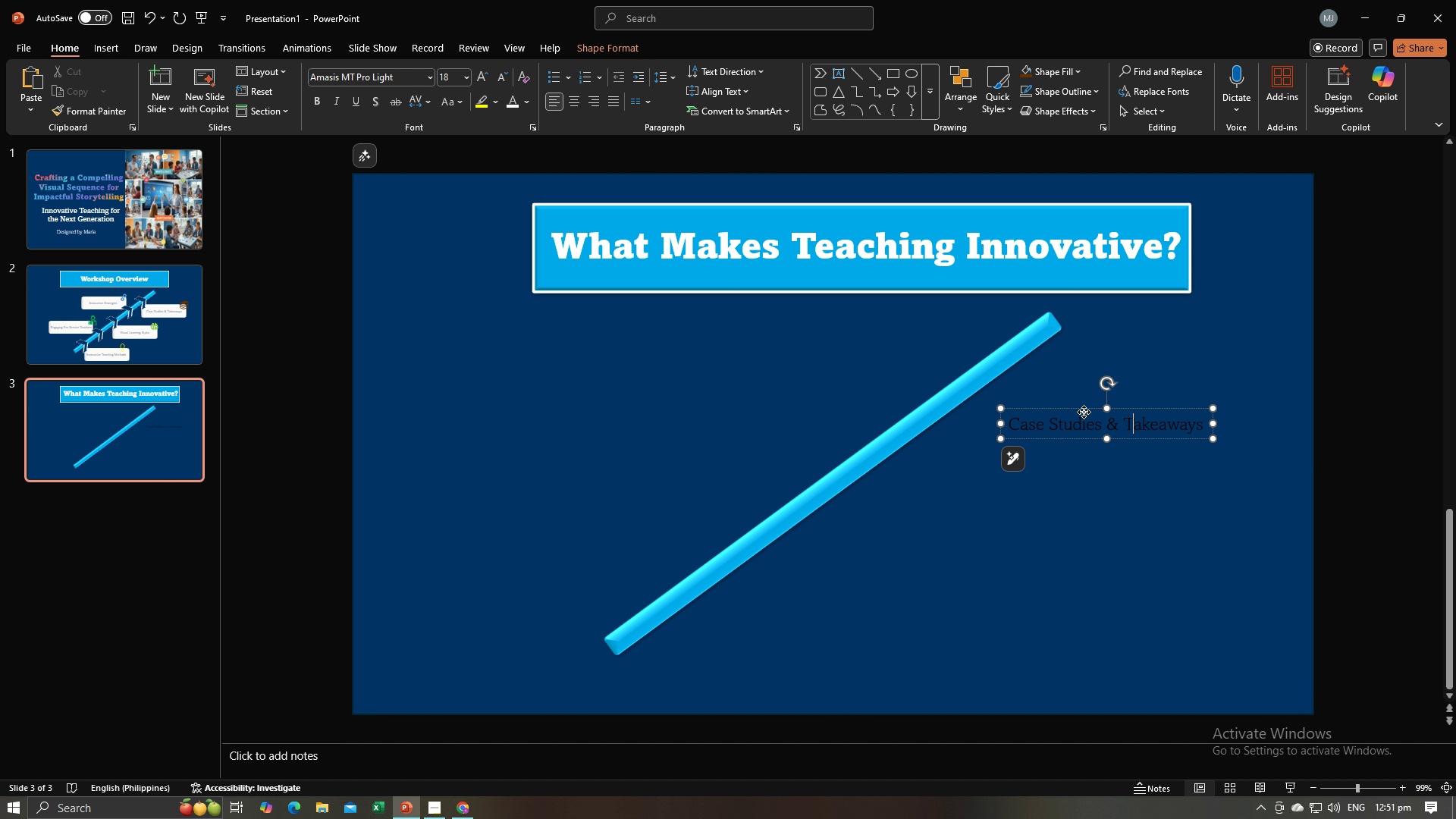 
left_click([1084, 412])
 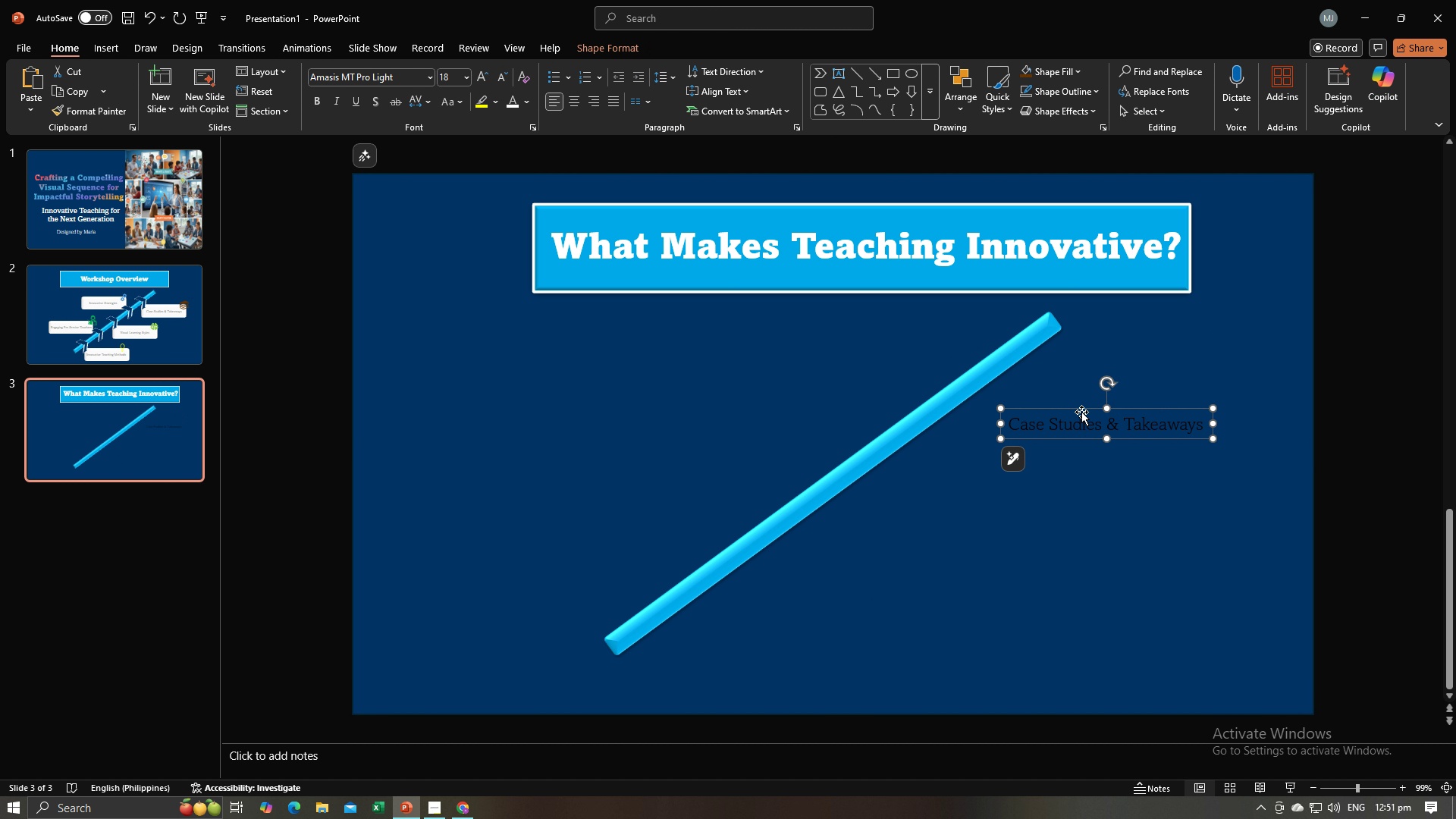 
key(Backspace)
 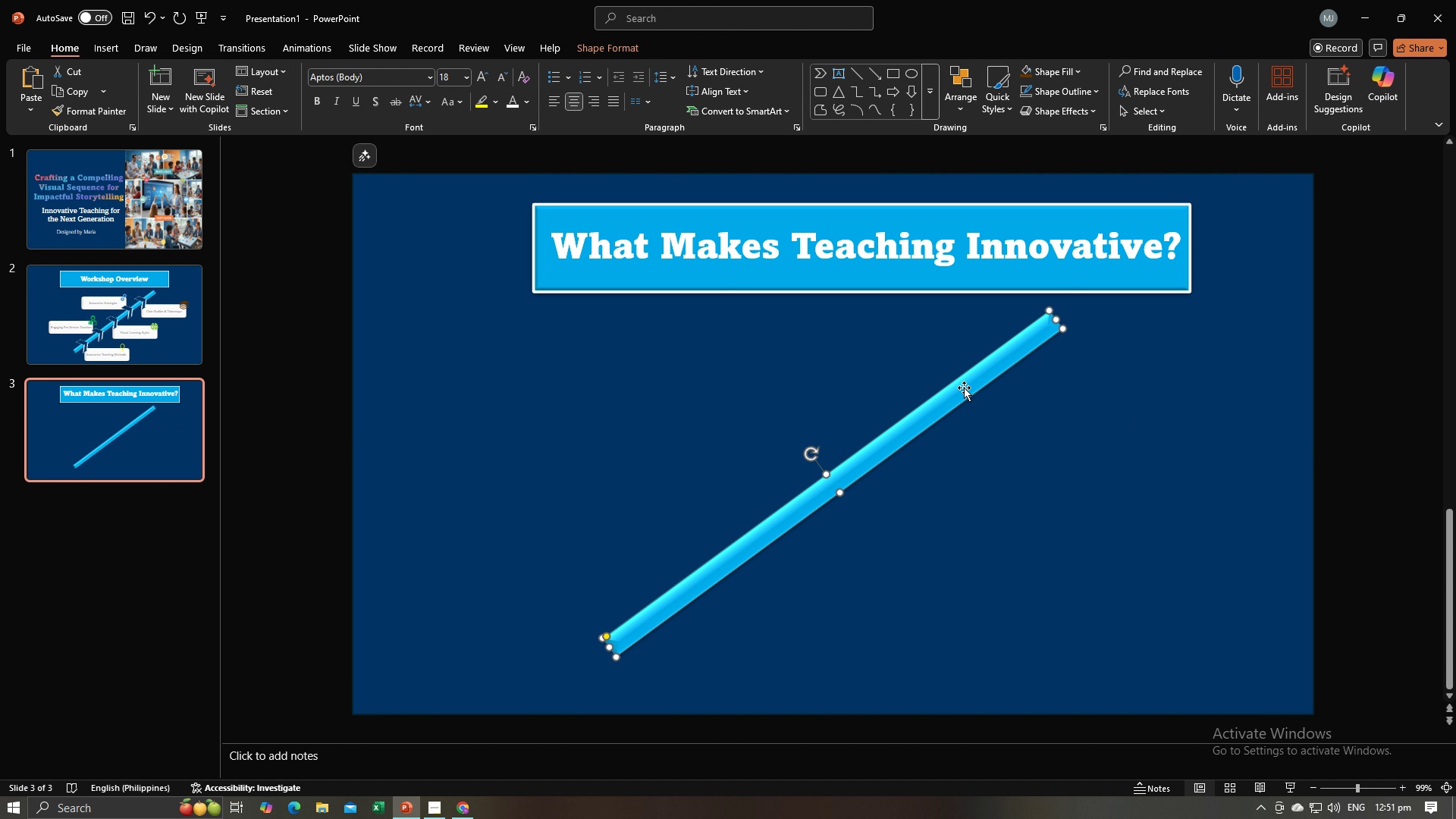 
left_click([964, 388])
 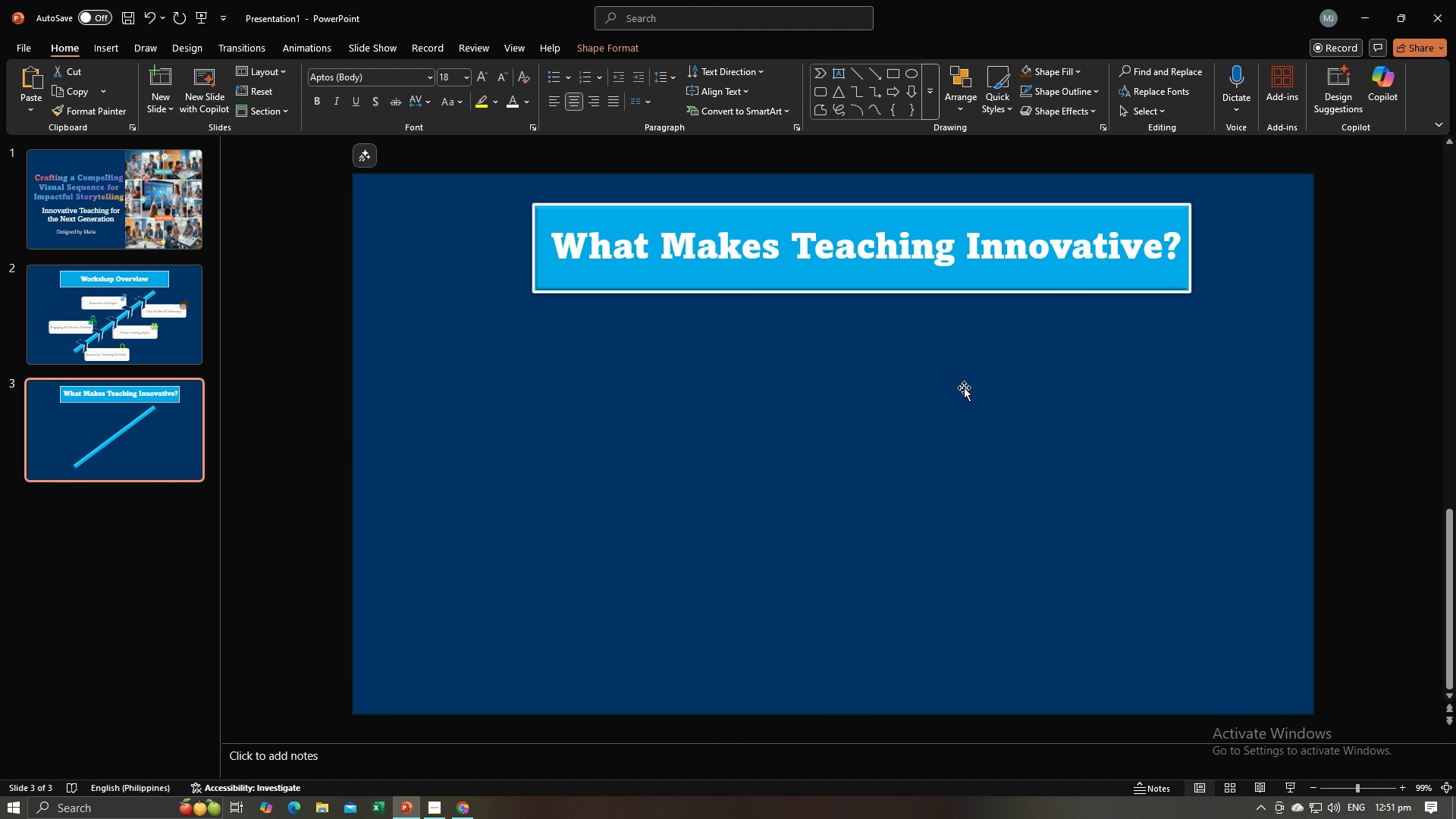 
key(Backspace)
 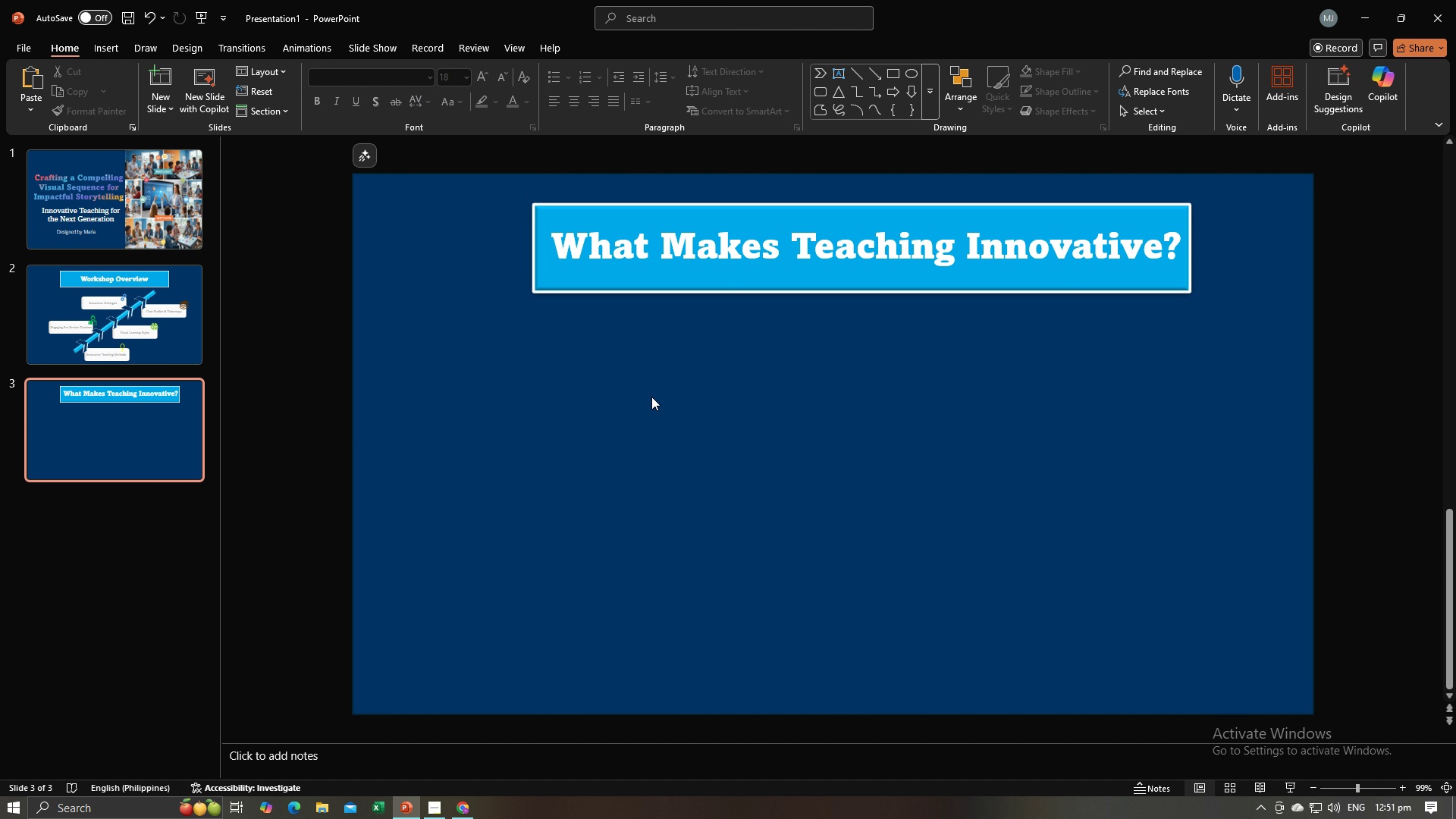 
key(Alt+AltLeft)
 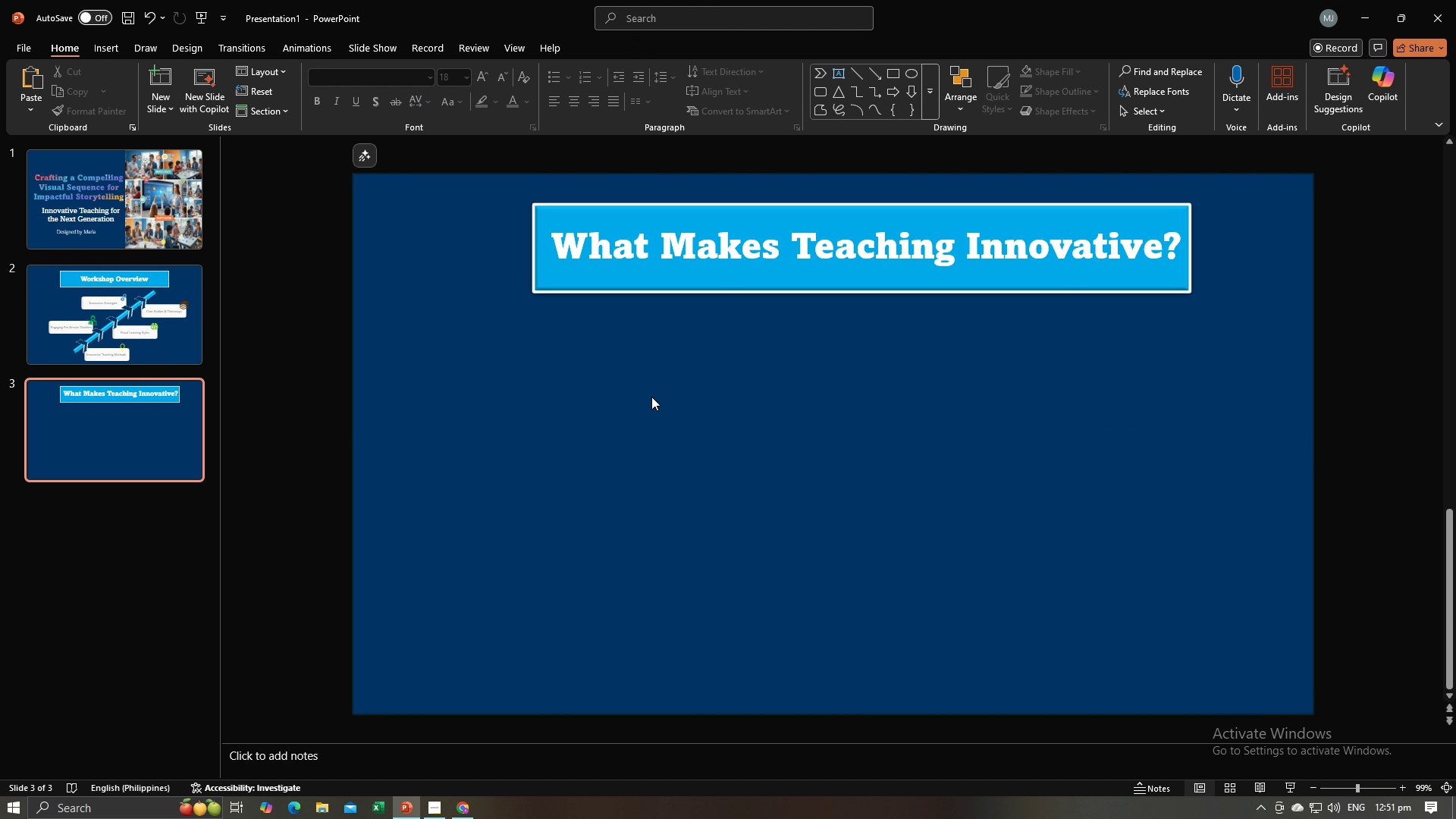 
key(Alt+Tab)
 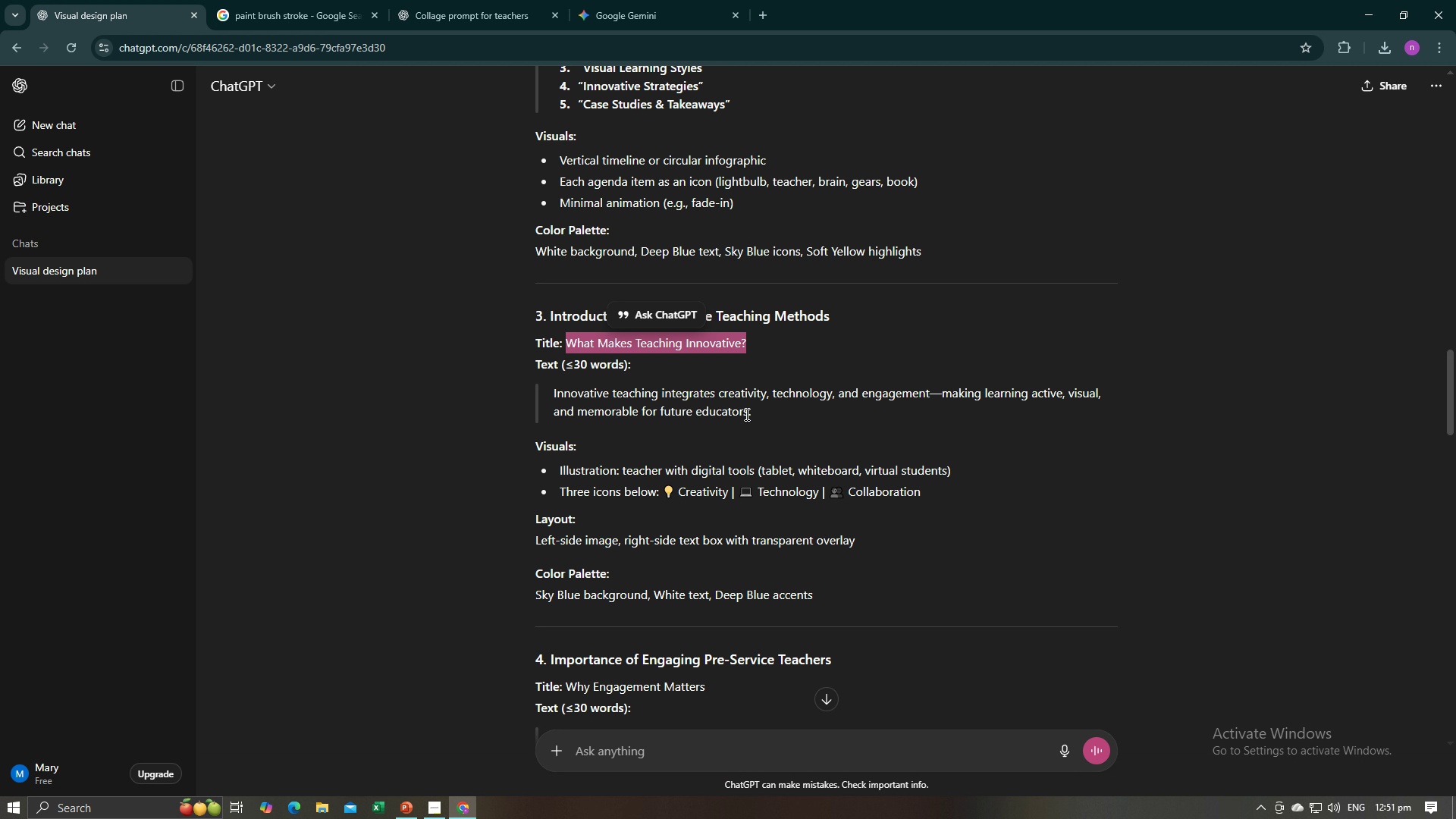 
left_click_drag(start_coordinate=[752, 414], to_coordinate=[555, 397])
 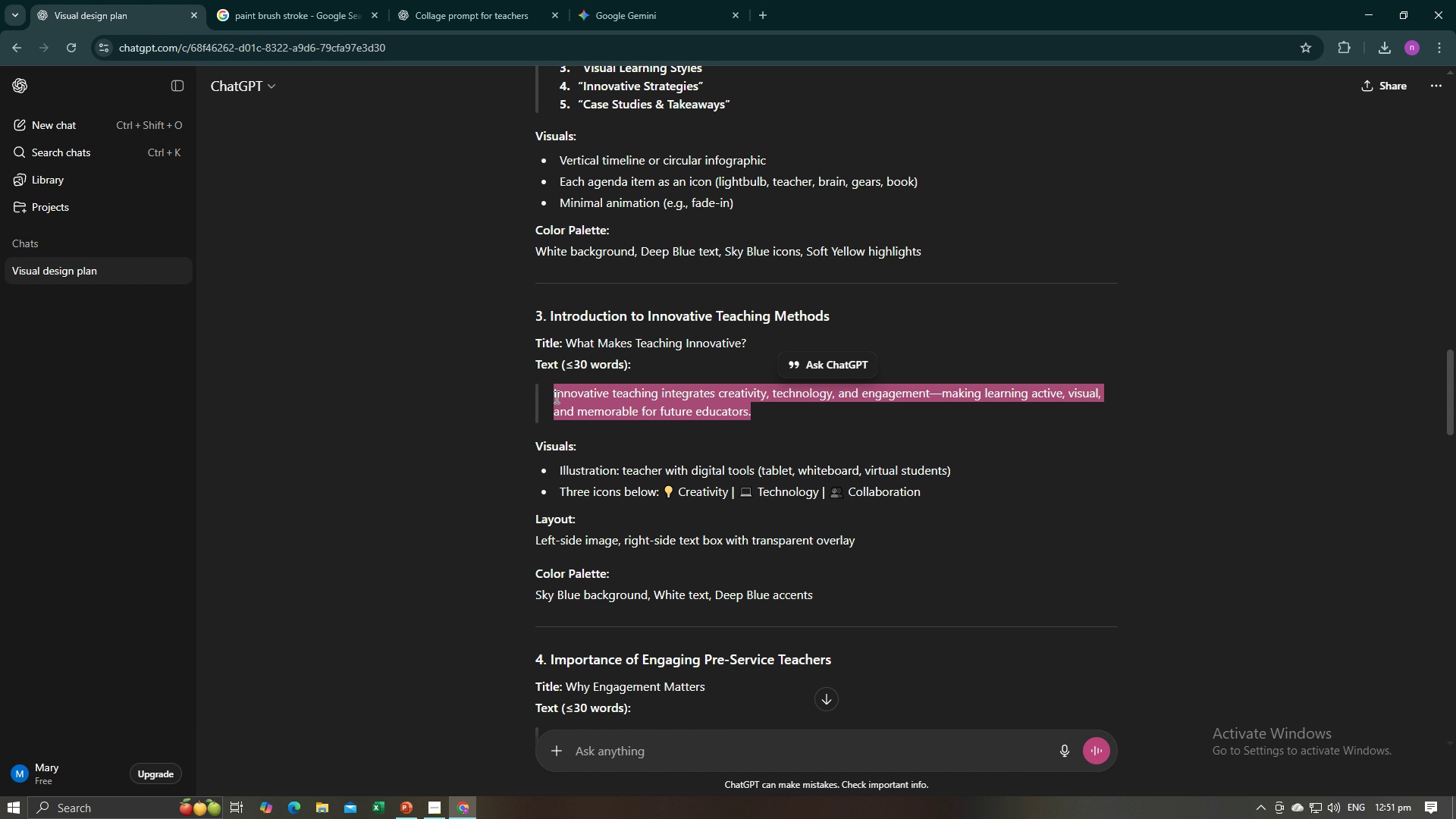 
key(Control+C)
 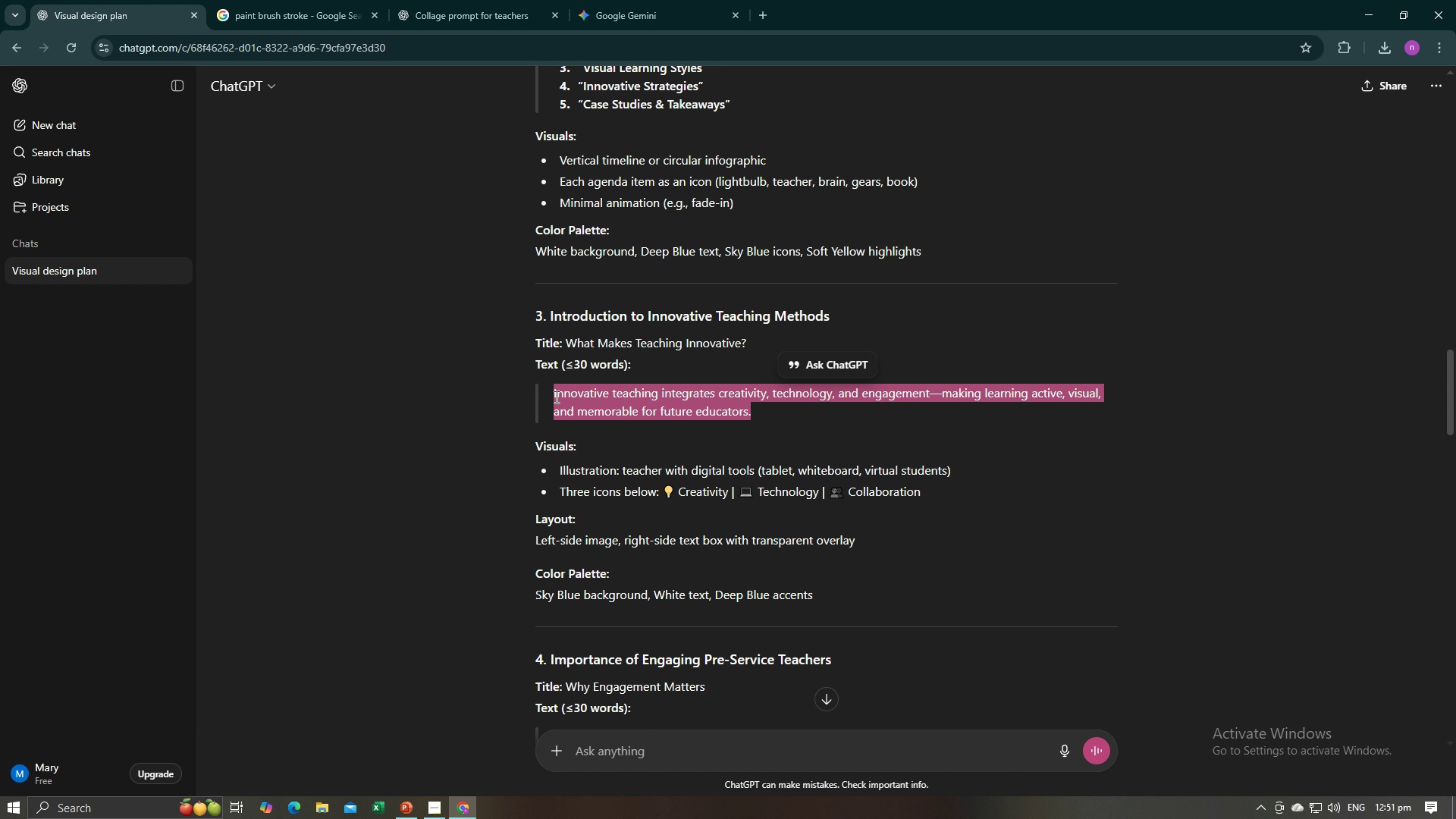 
key(Control+C)
 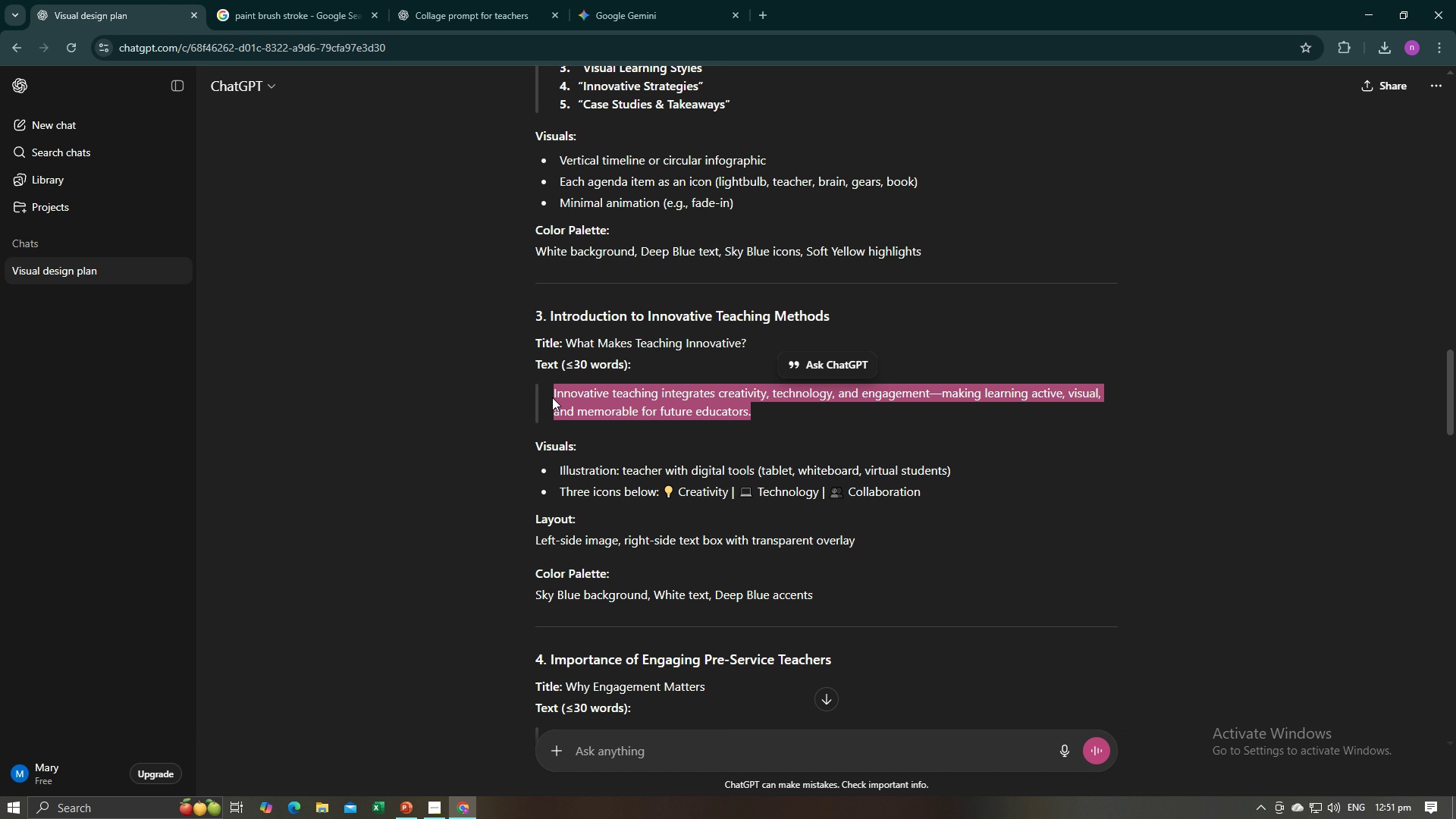 
wait(11.83)
 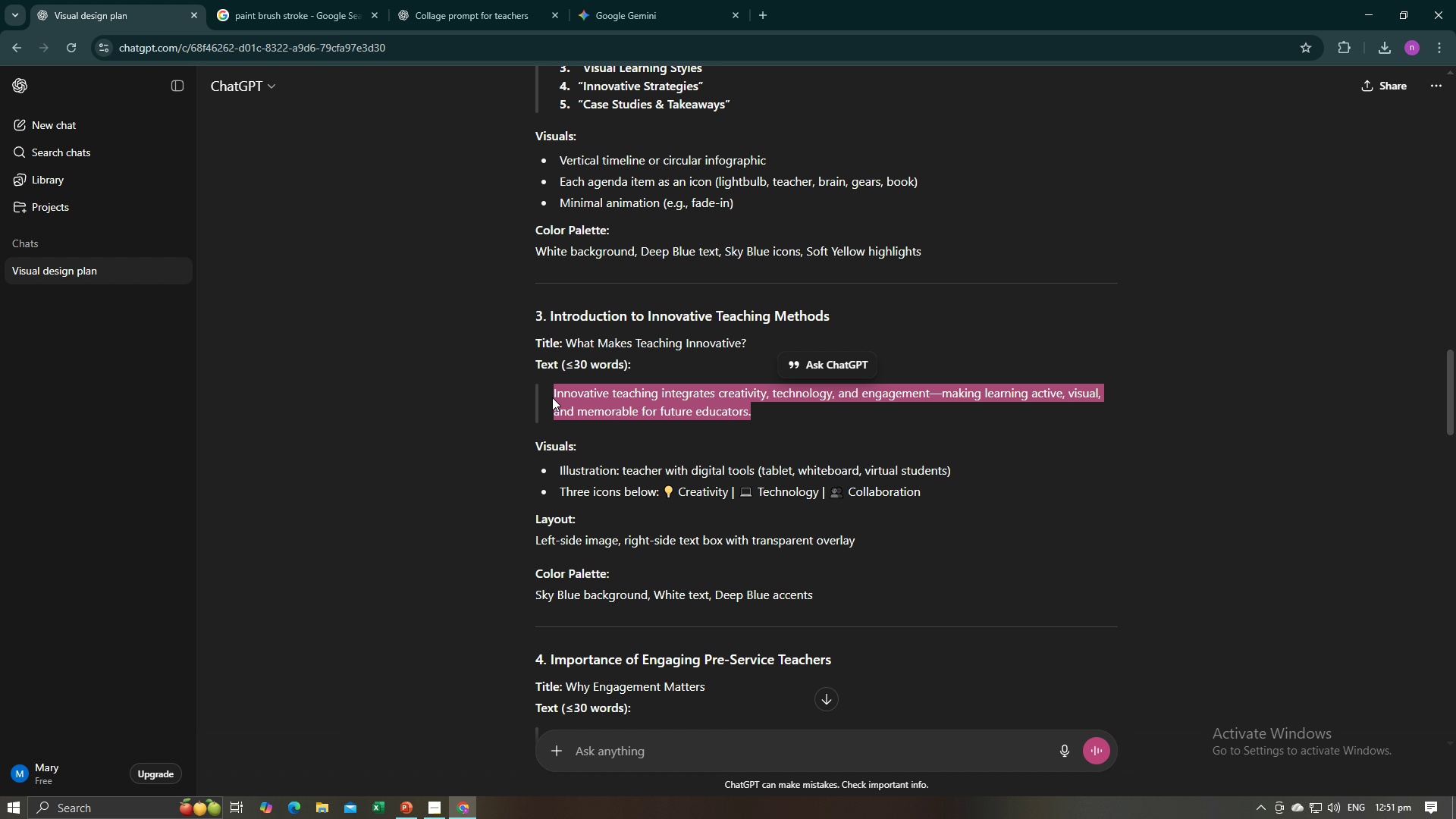 
key(Alt+AltLeft)
 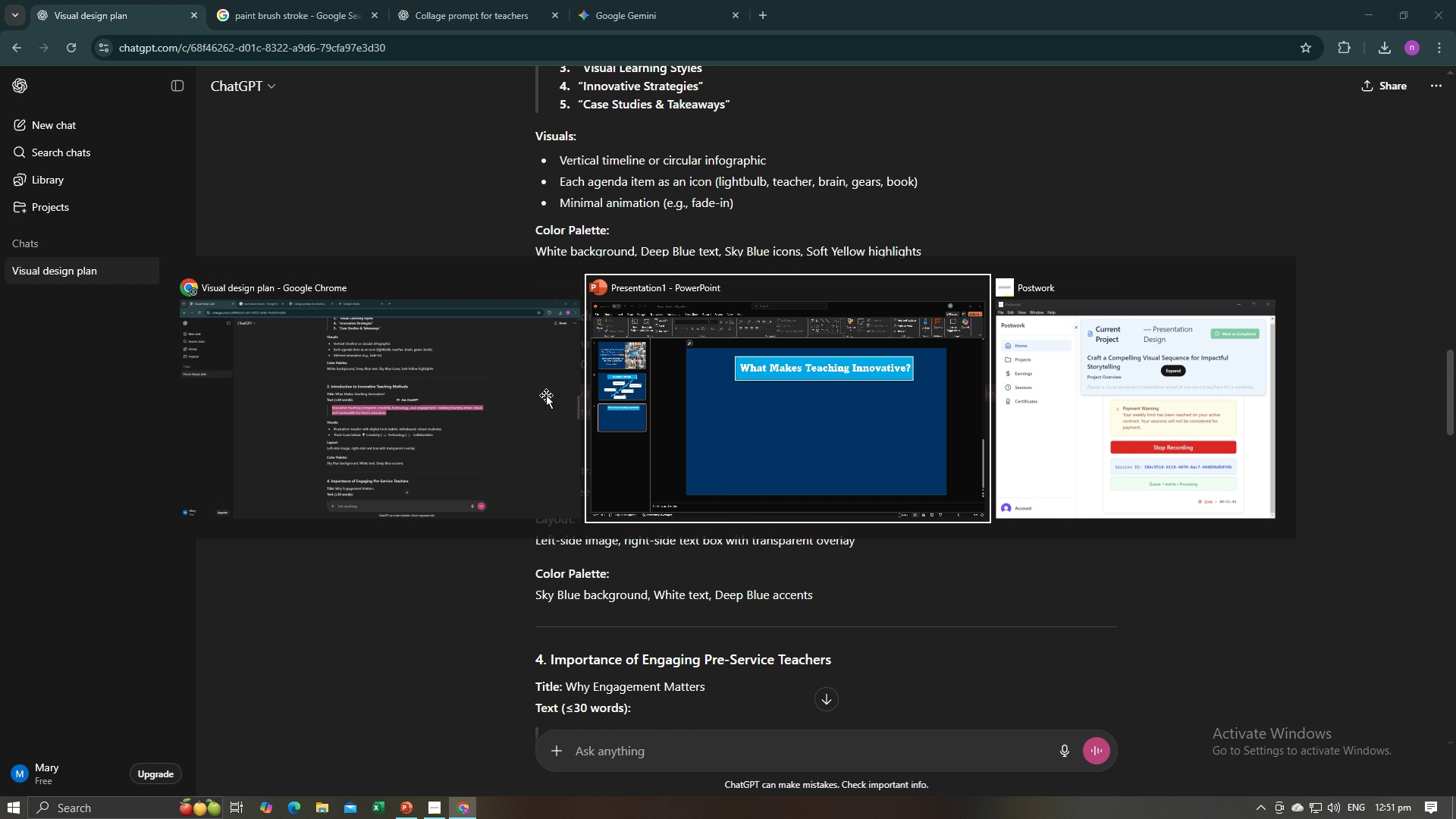 
key(Alt+Tab)
 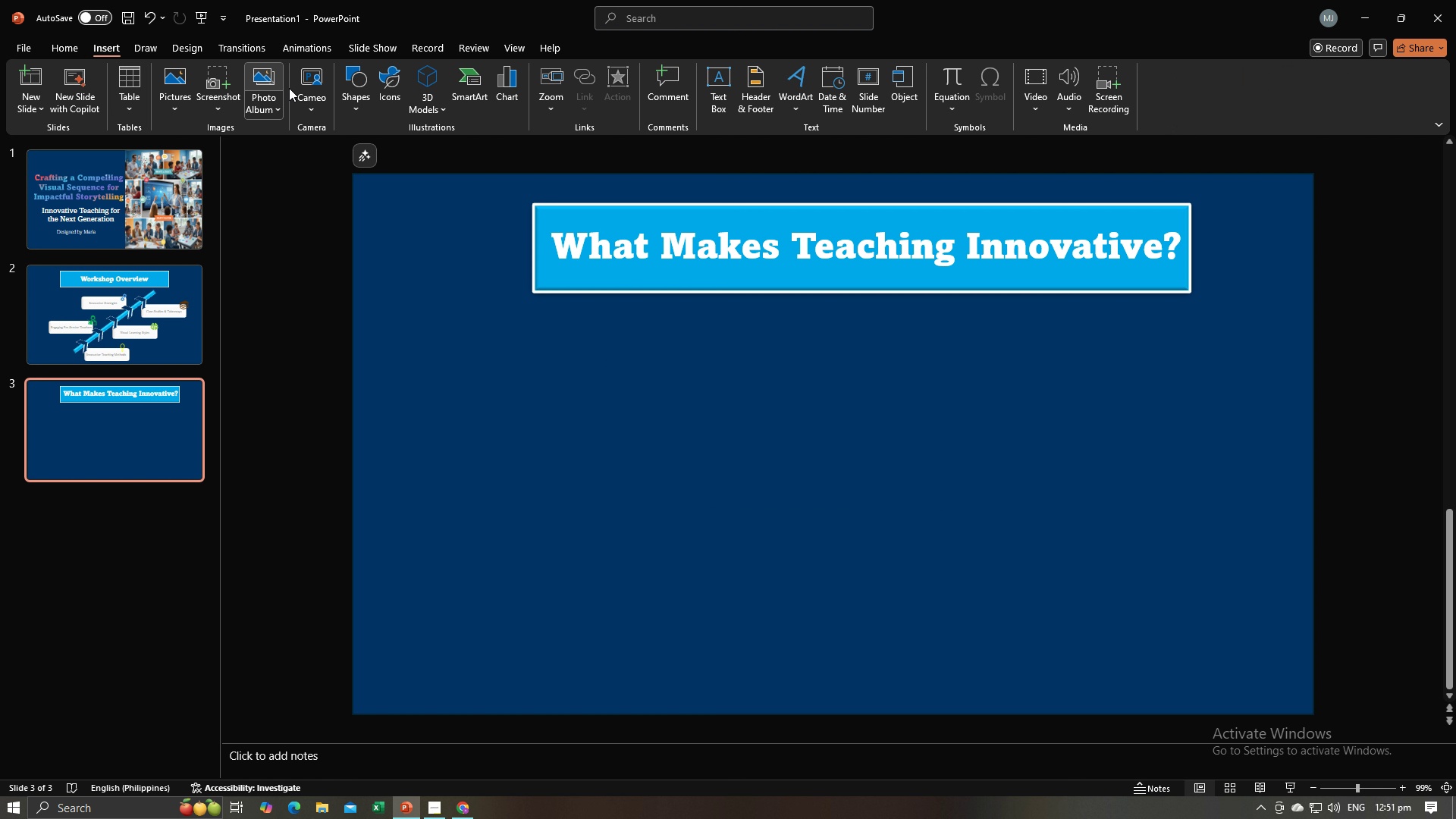 
left_click([352, 80])
 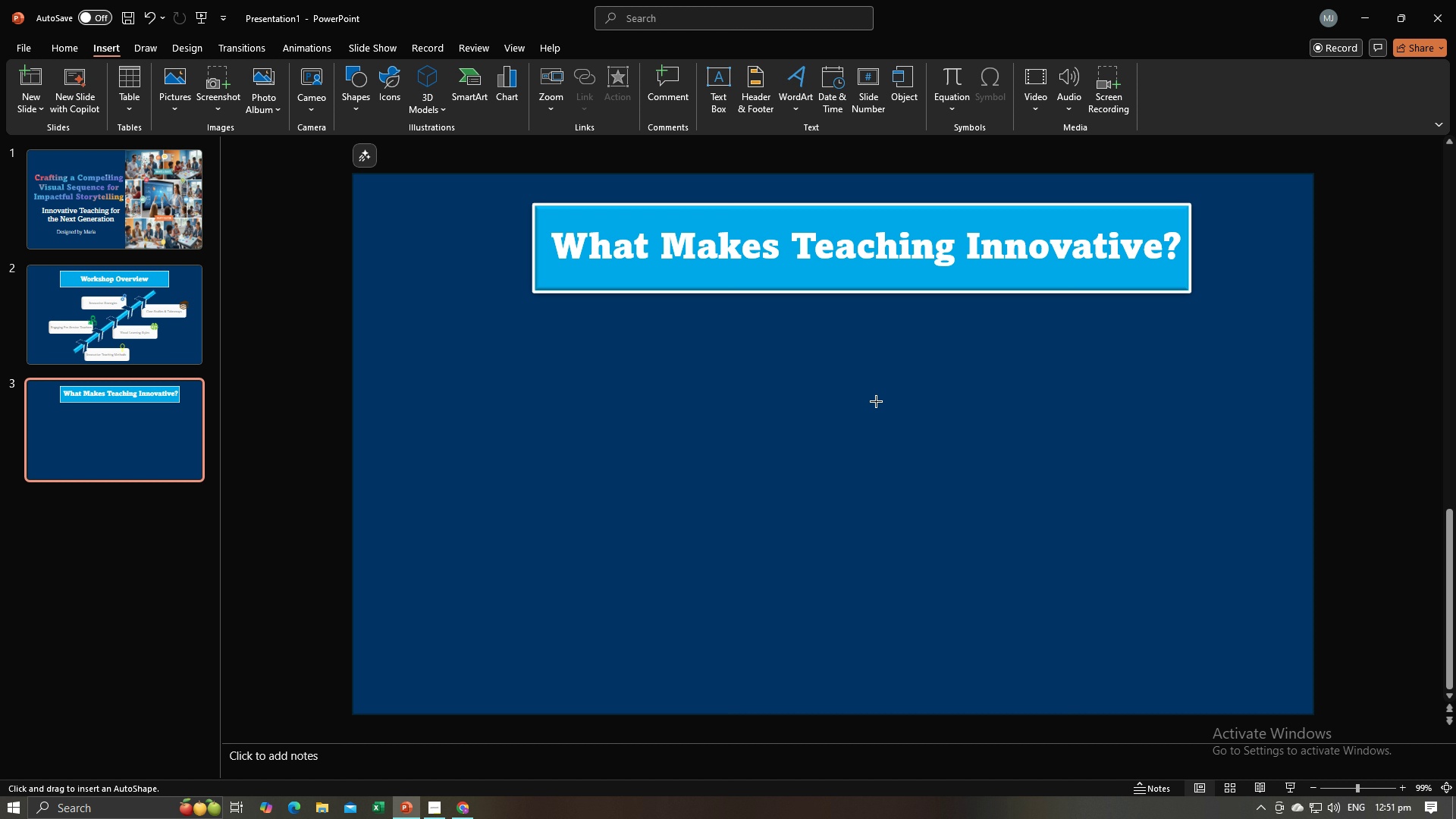 
left_click_drag(start_coordinate=[917, 364], to_coordinate=[1260, 582])
 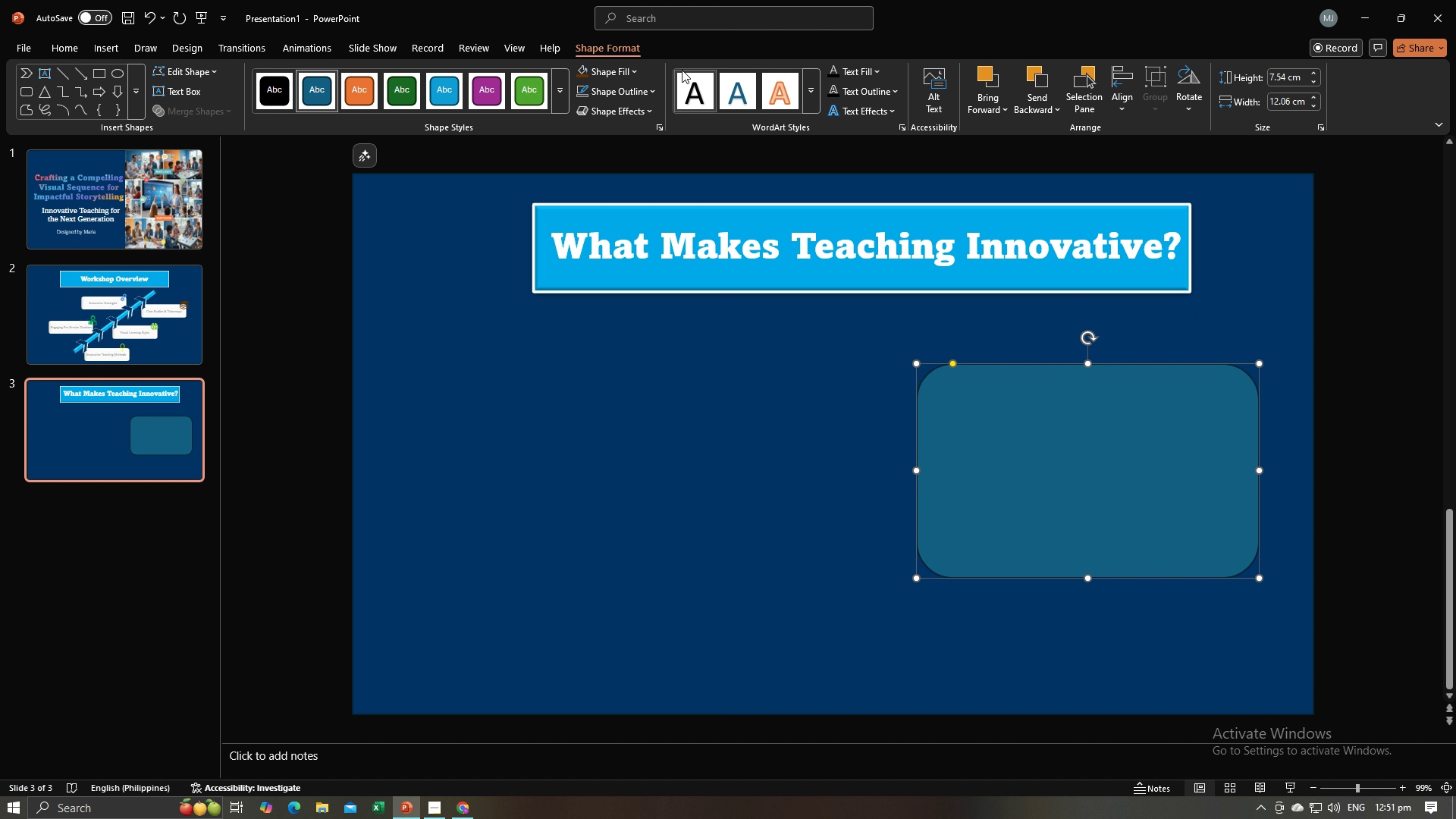 
left_click([640, 69])
 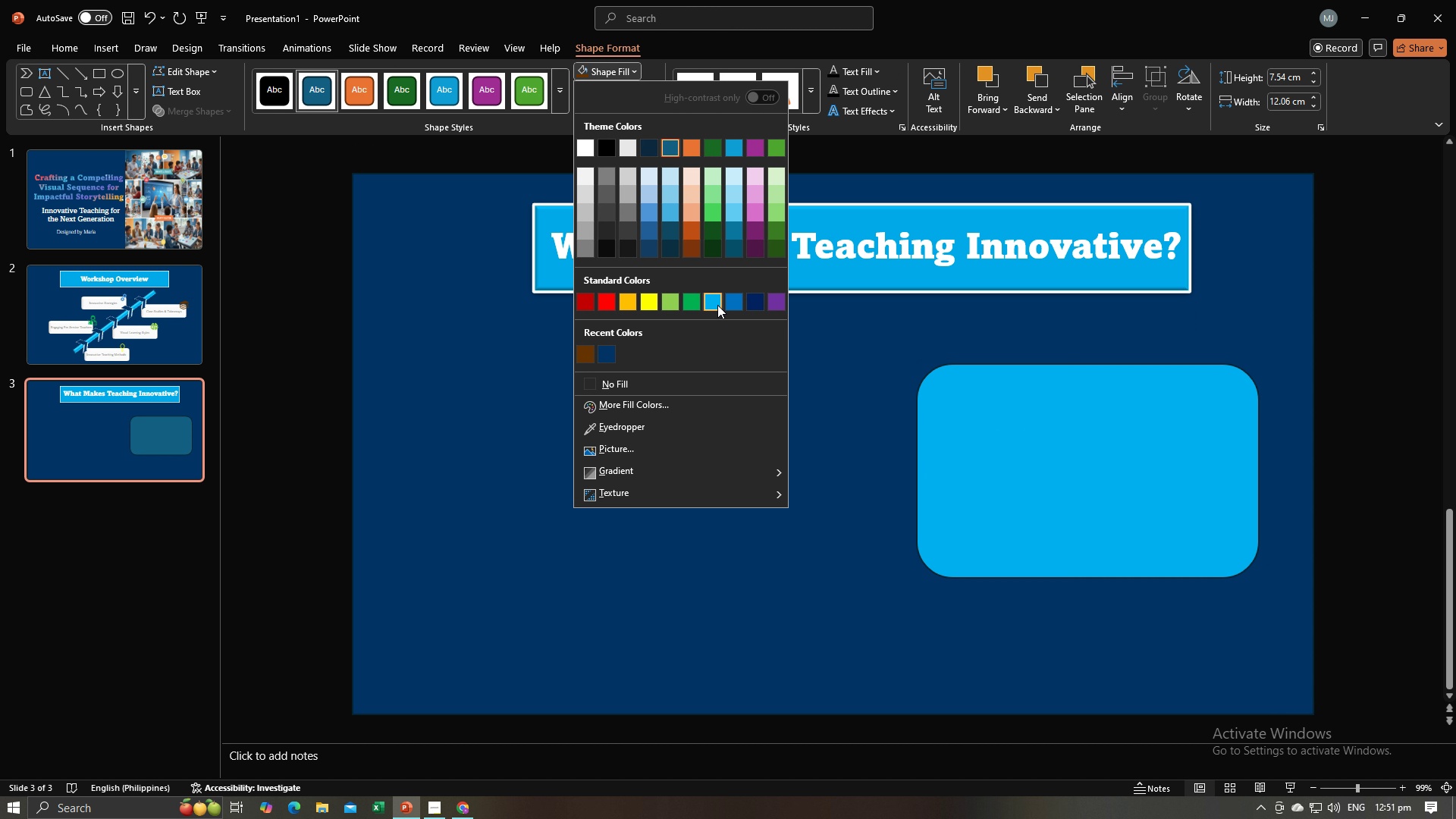 
left_click([717, 305])
 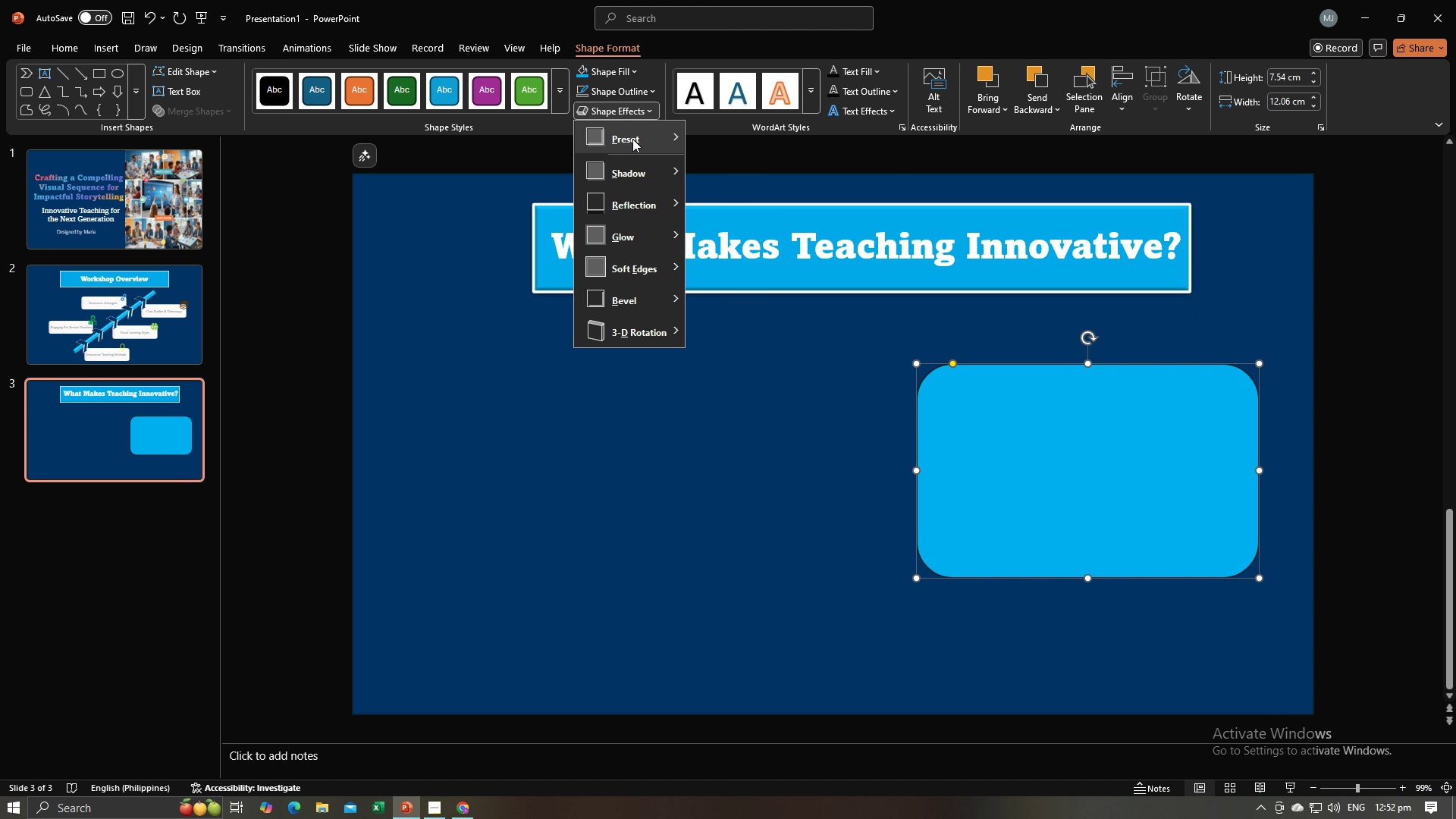 
left_click([633, 138])
 